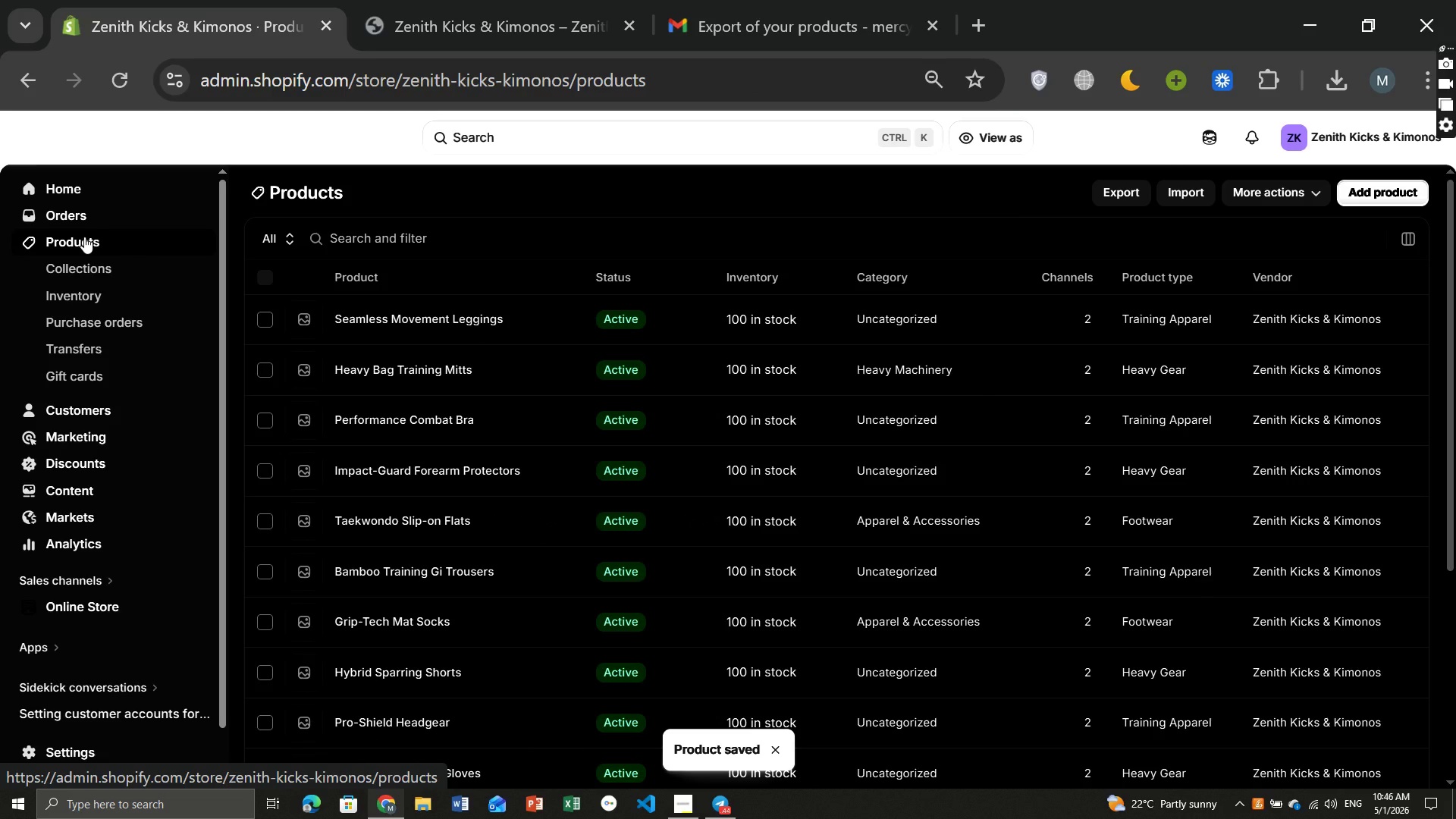 
left_click([423, 566])
 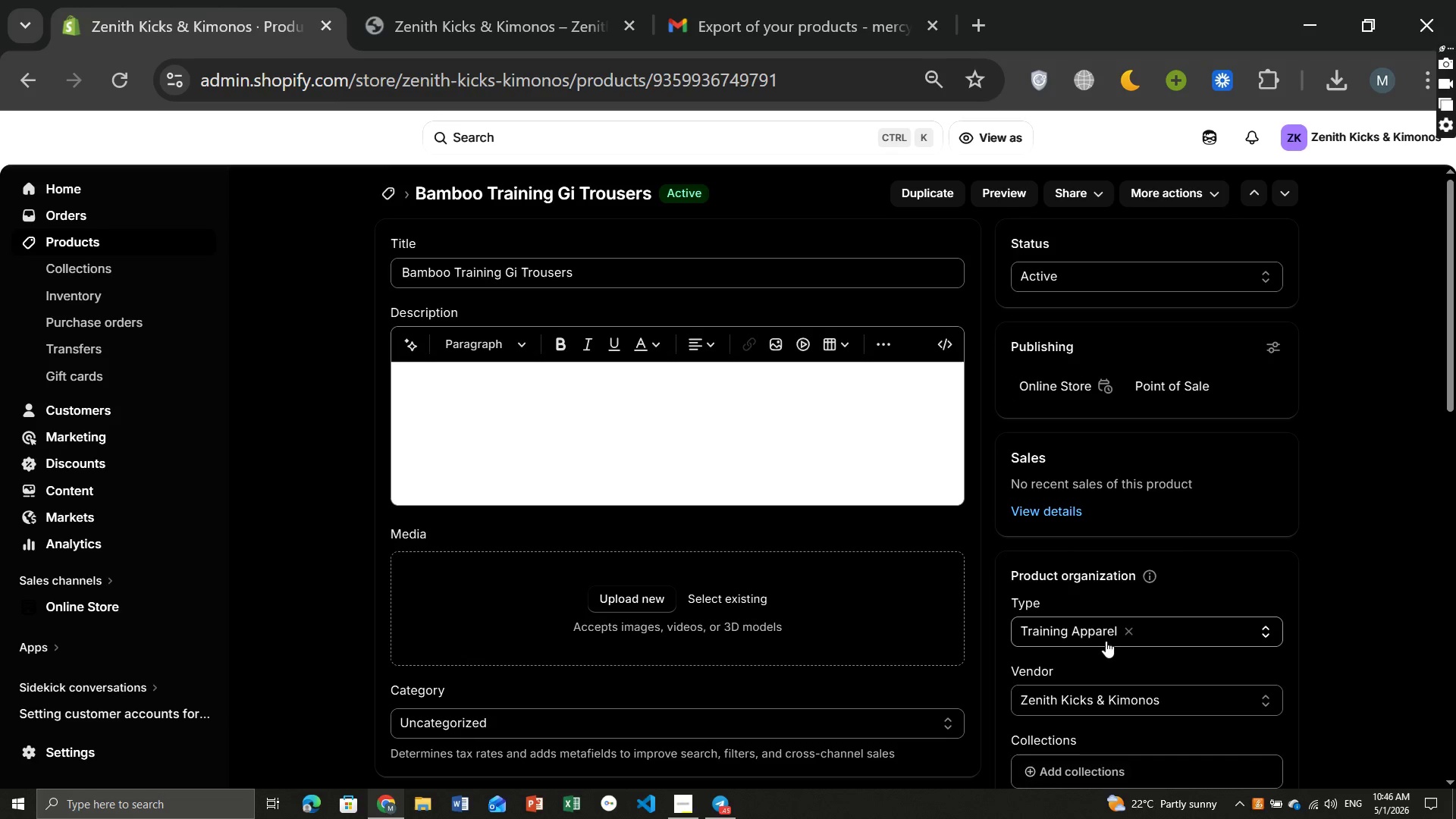 
wait(19.89)
 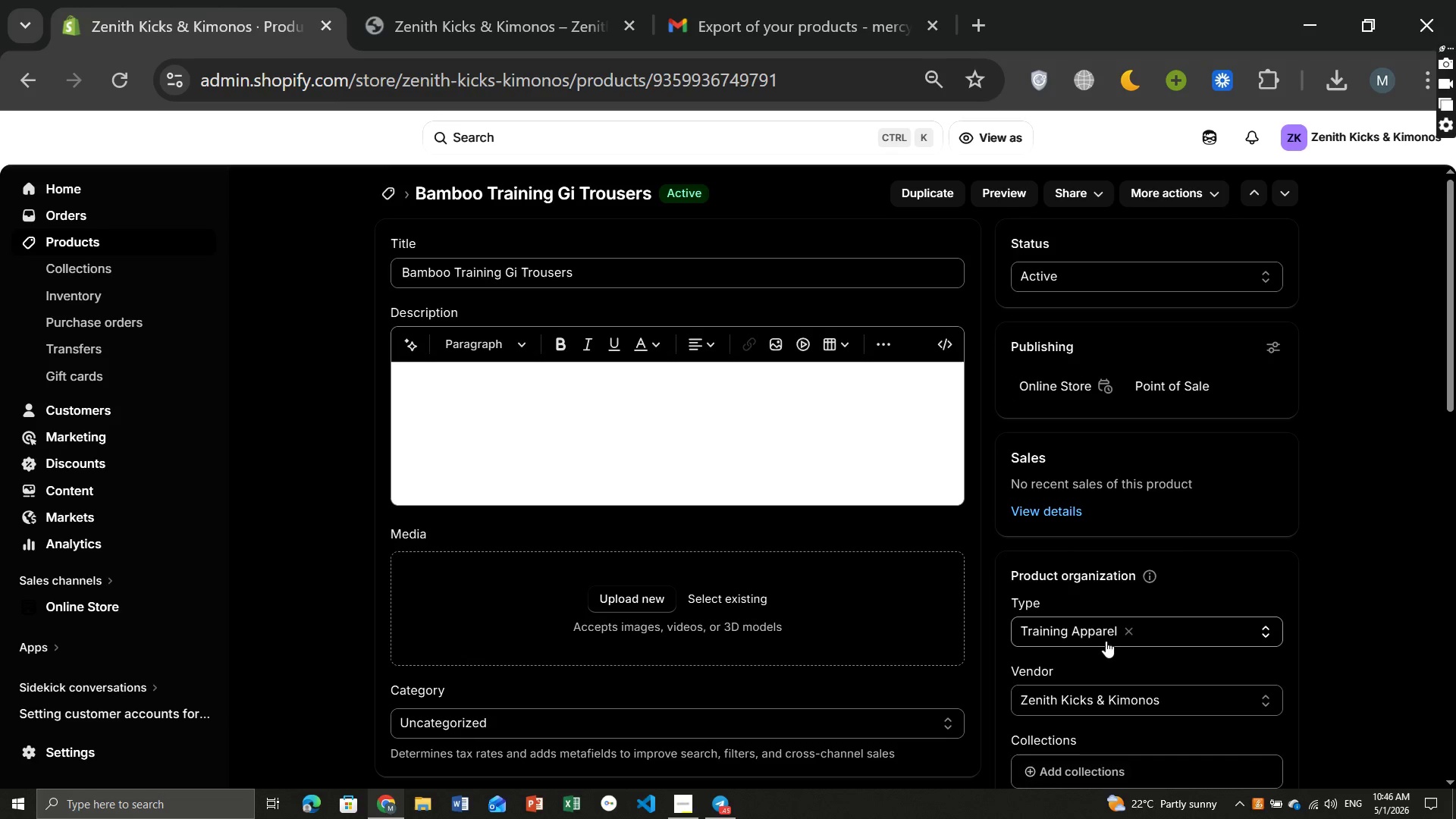 
left_click([861, 676])
 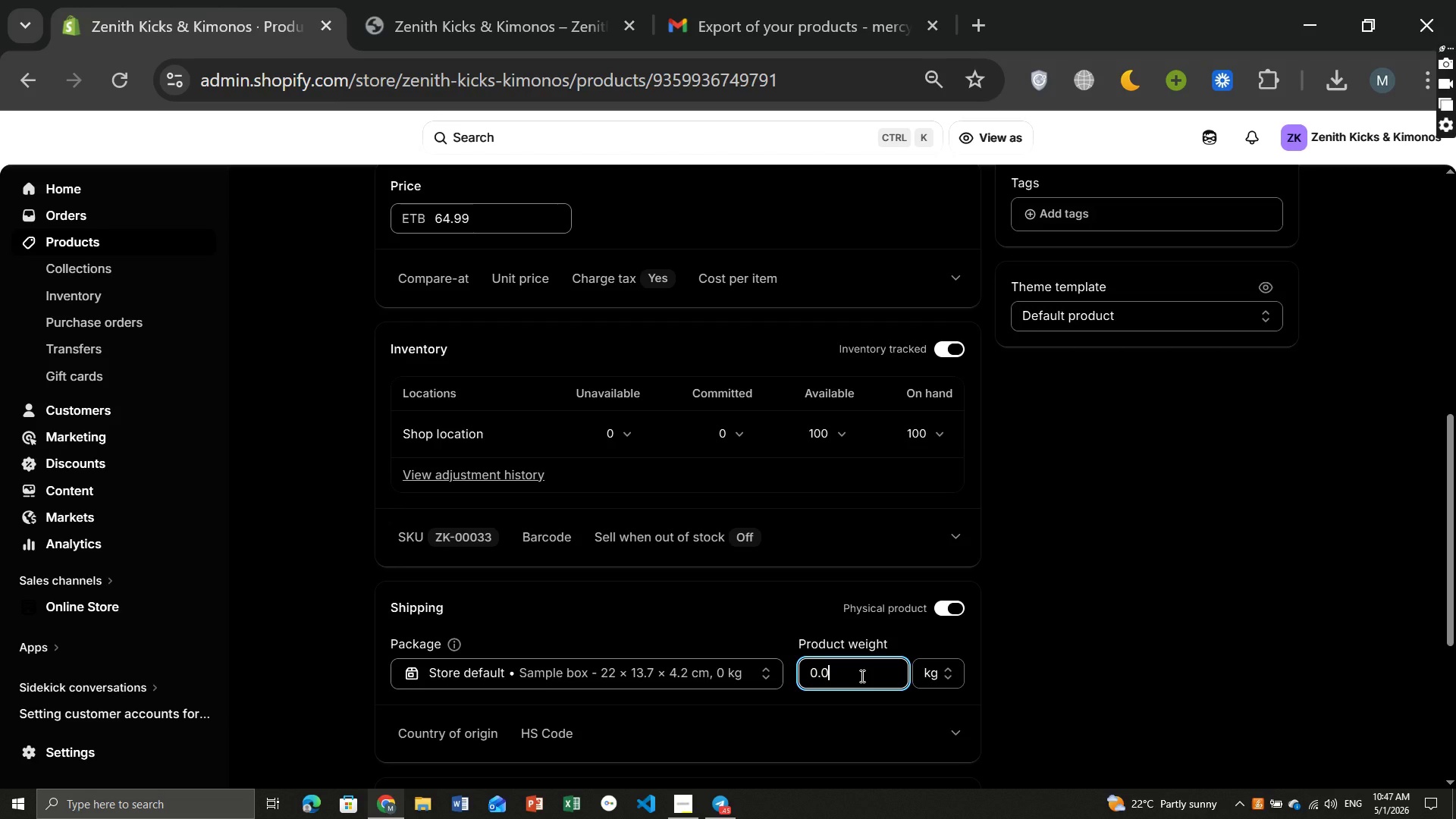 
wait(17.95)
 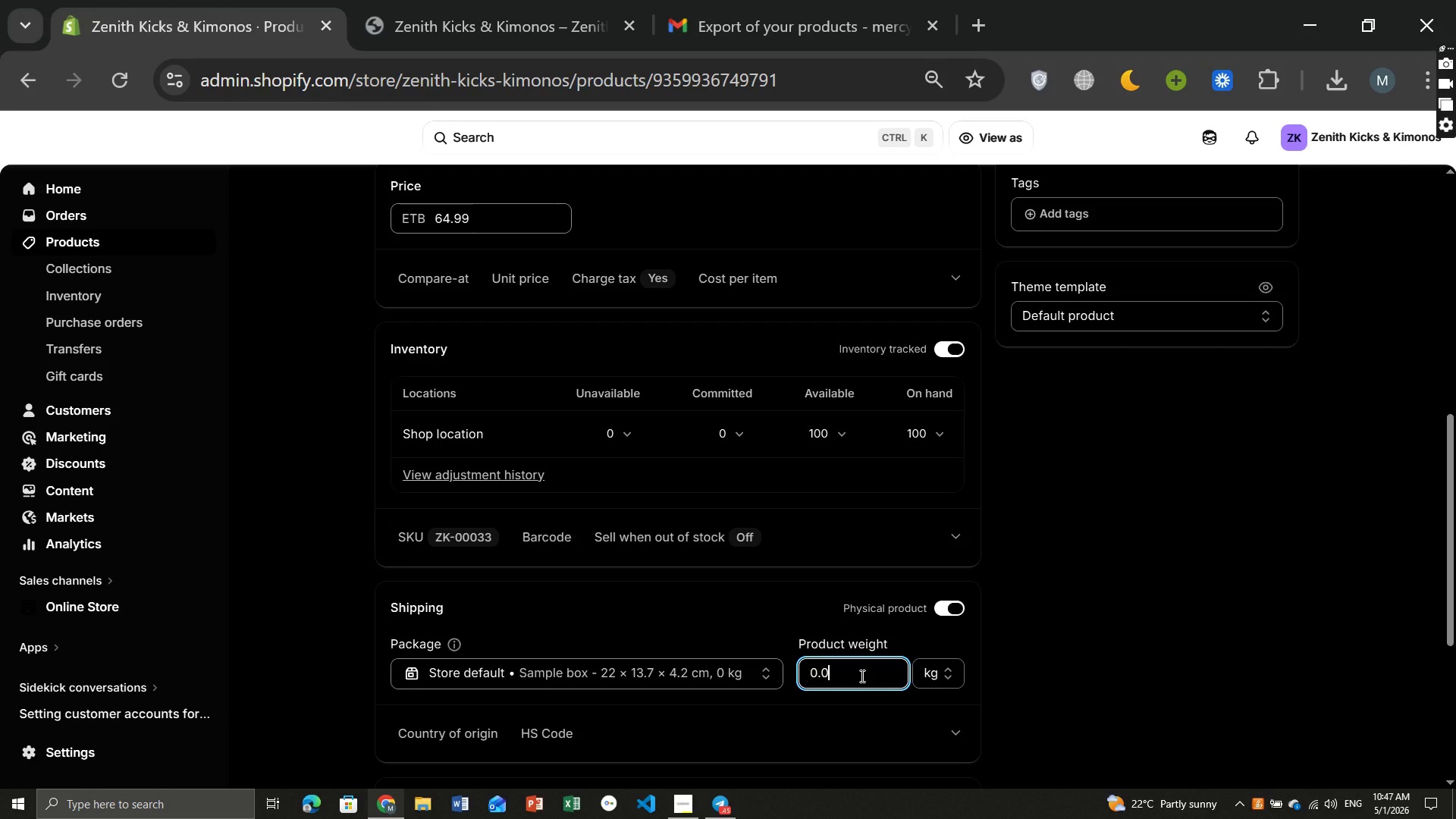 
key(Backspace)
 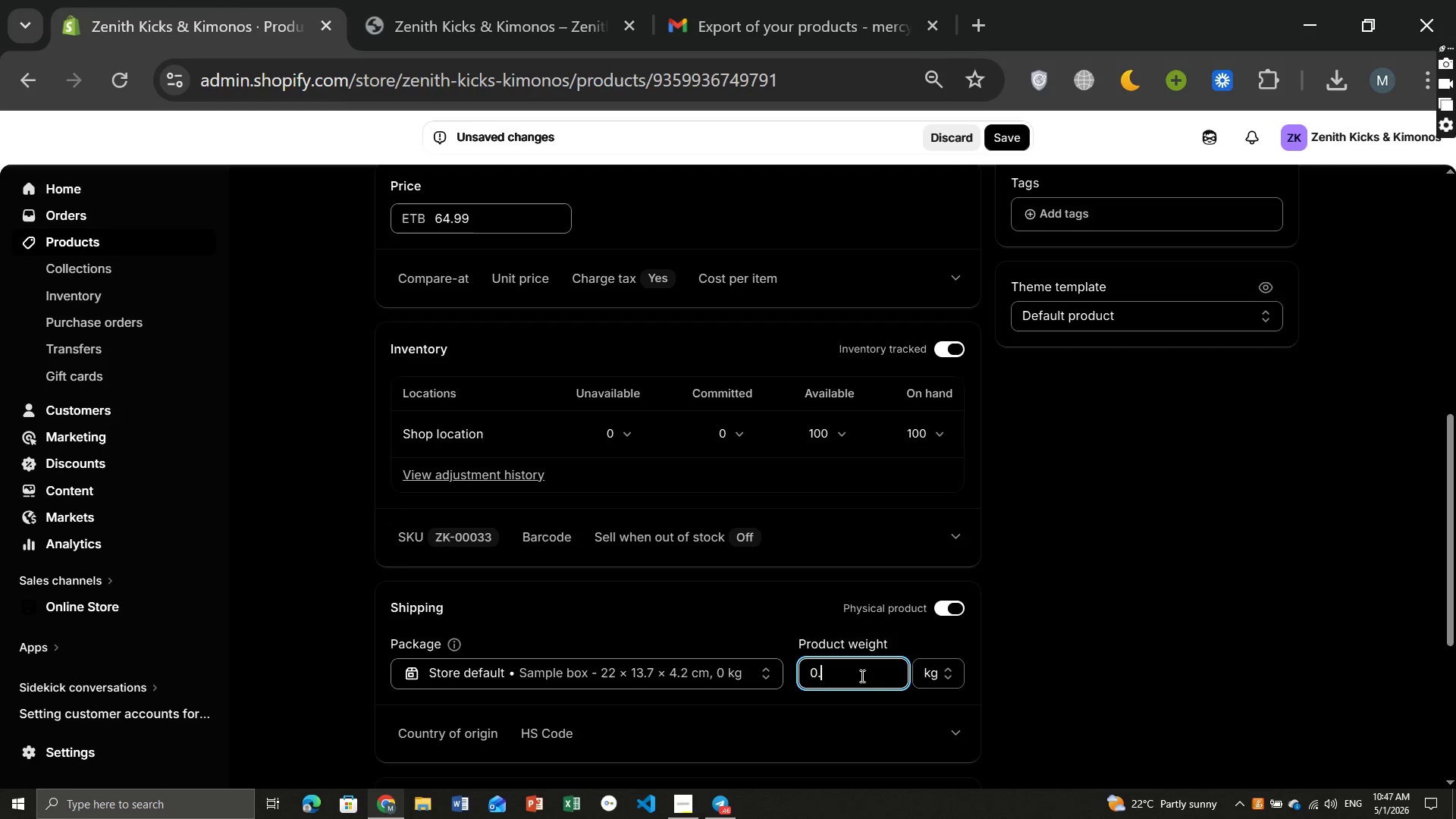 
wait(9.69)
 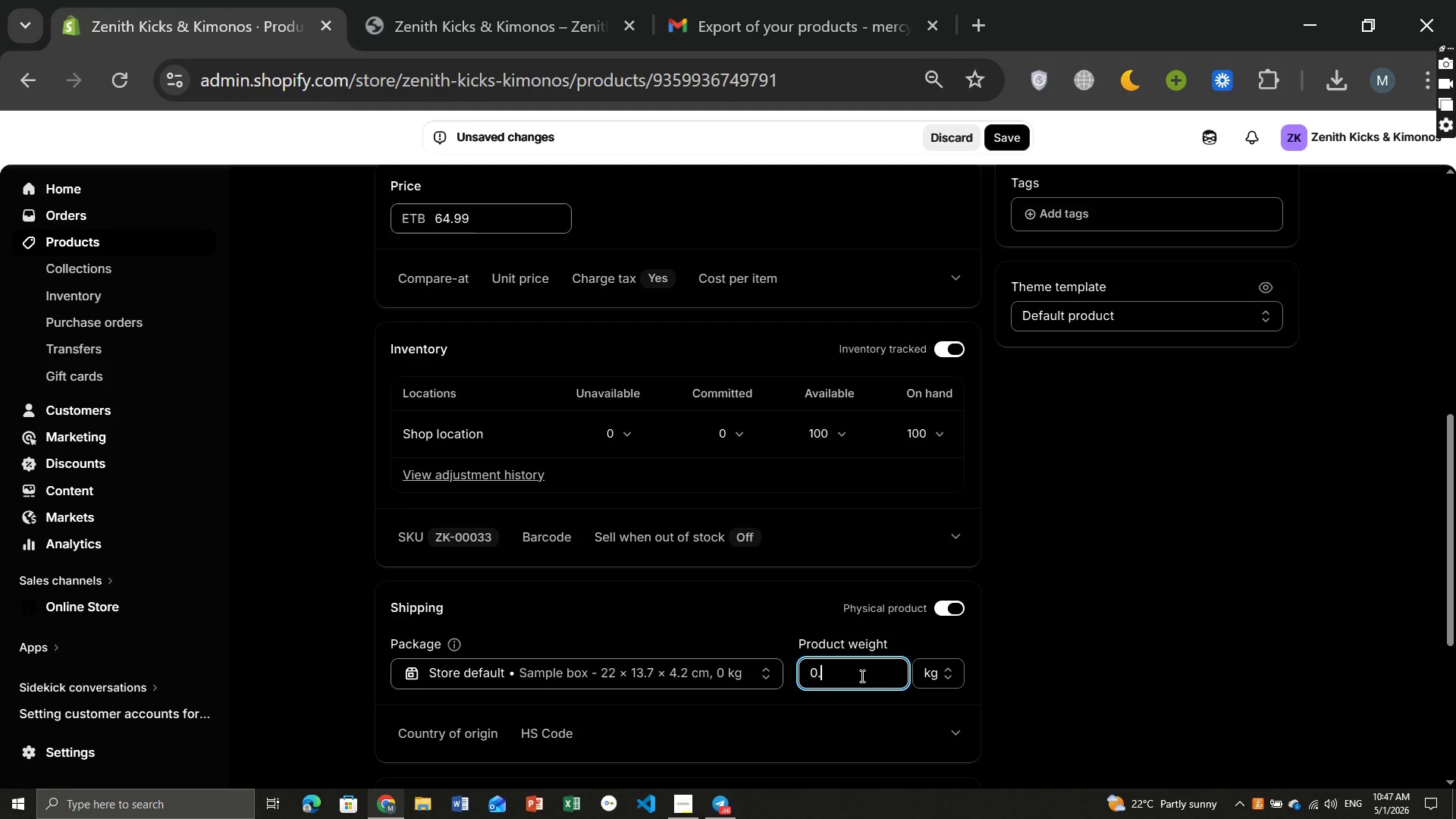 
key(1)
 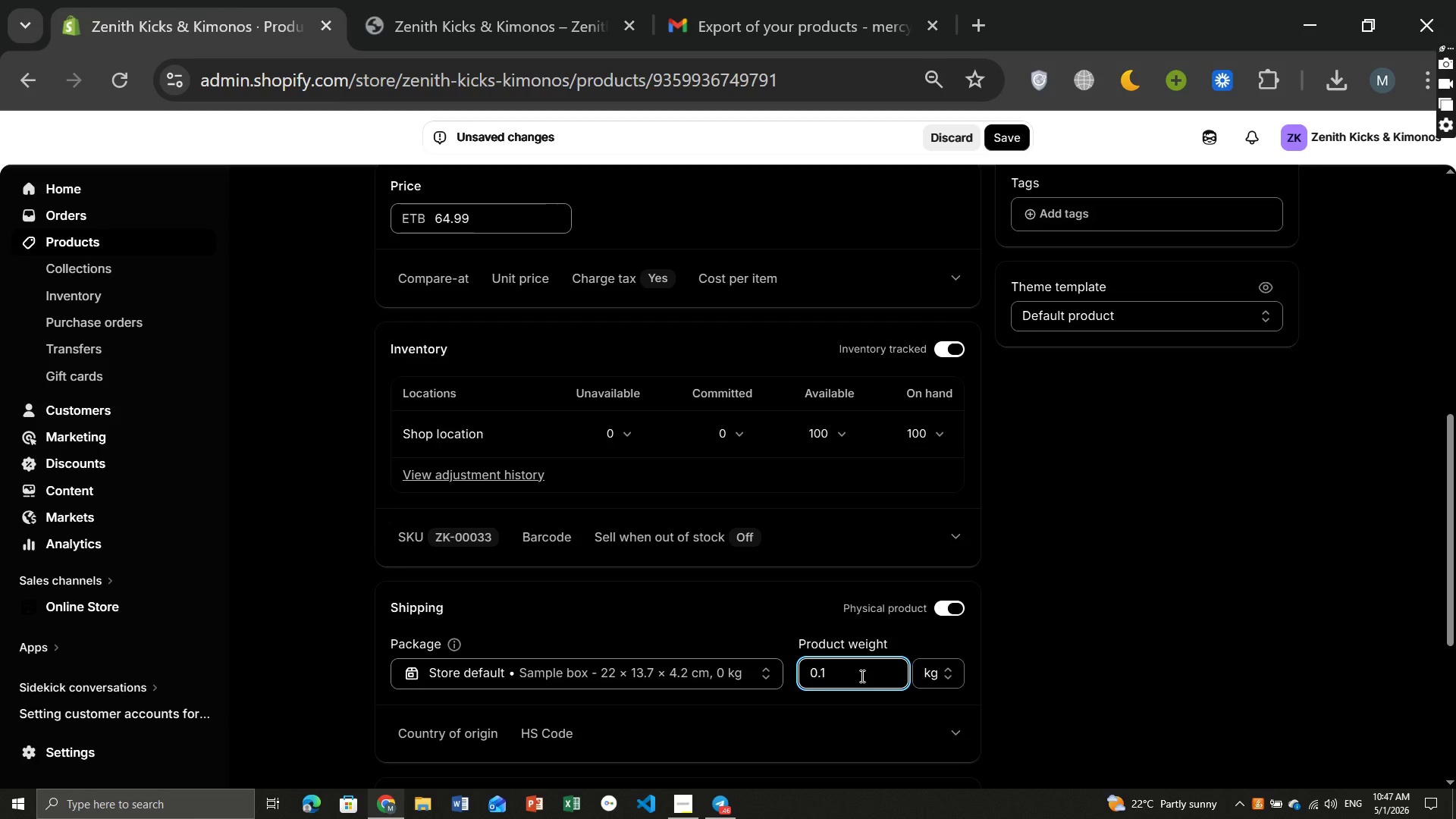 
key(Backspace)
 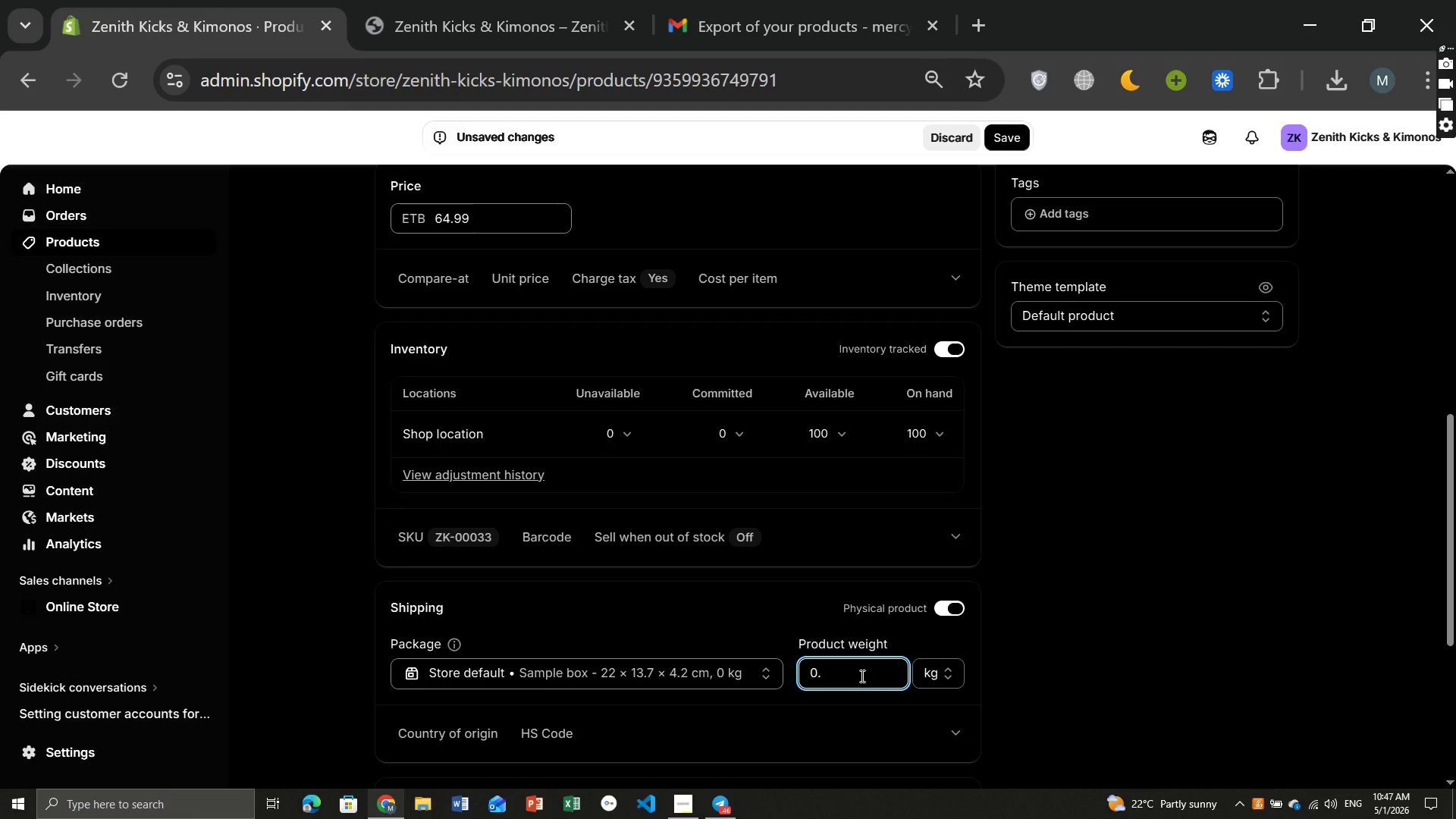 
wait(14.81)
 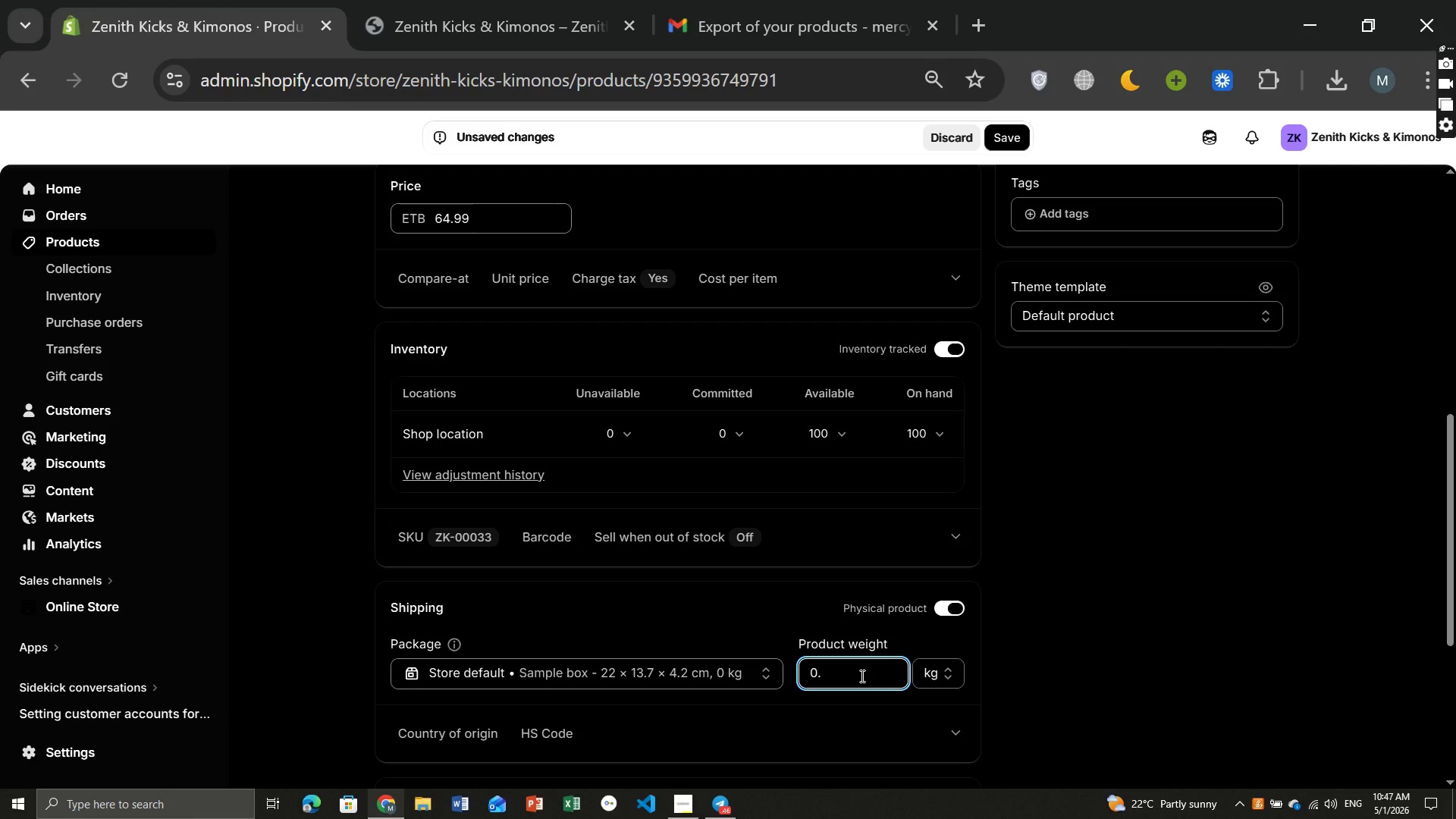 
key(5)
 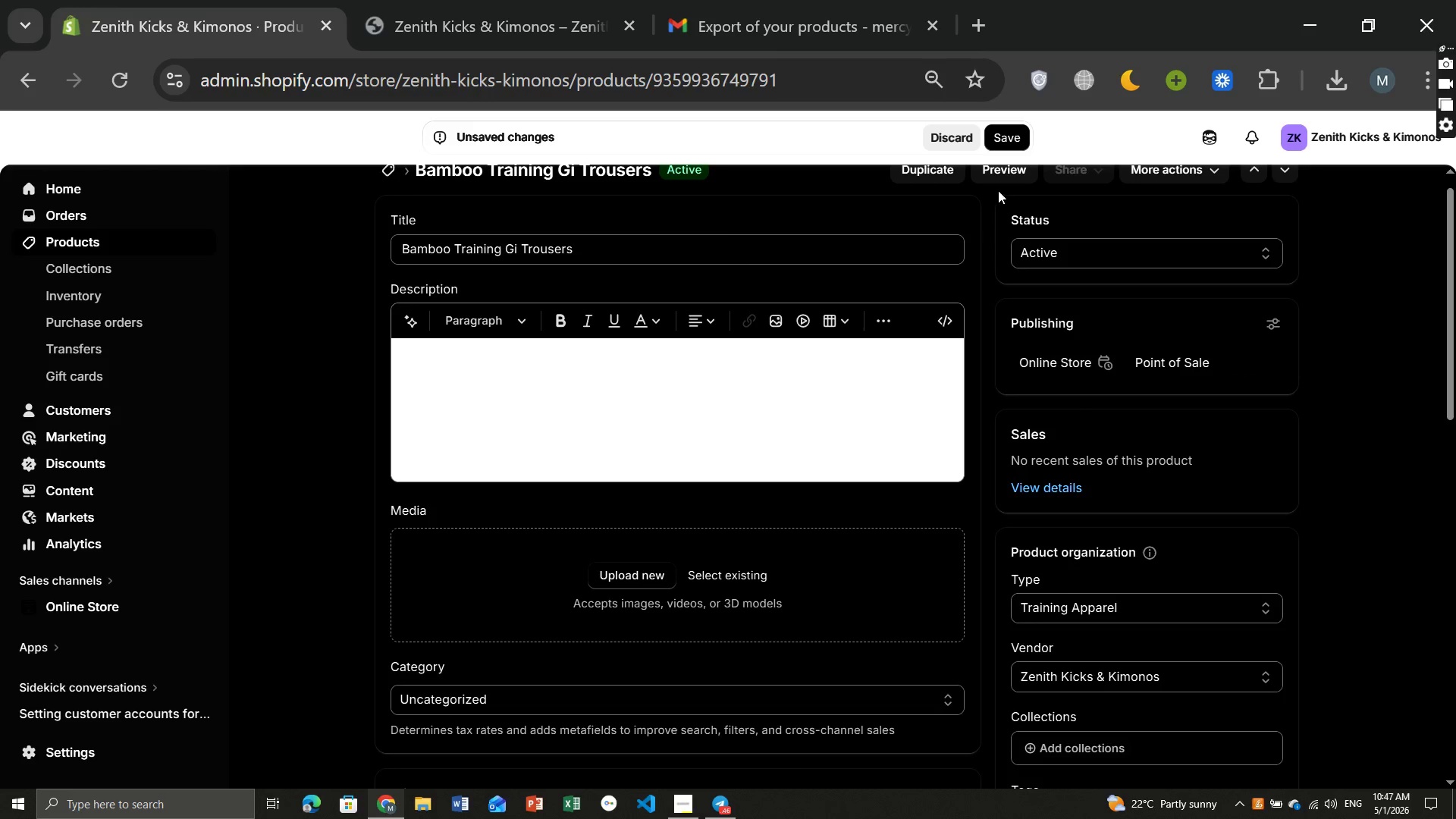 
left_click([1015, 131])
 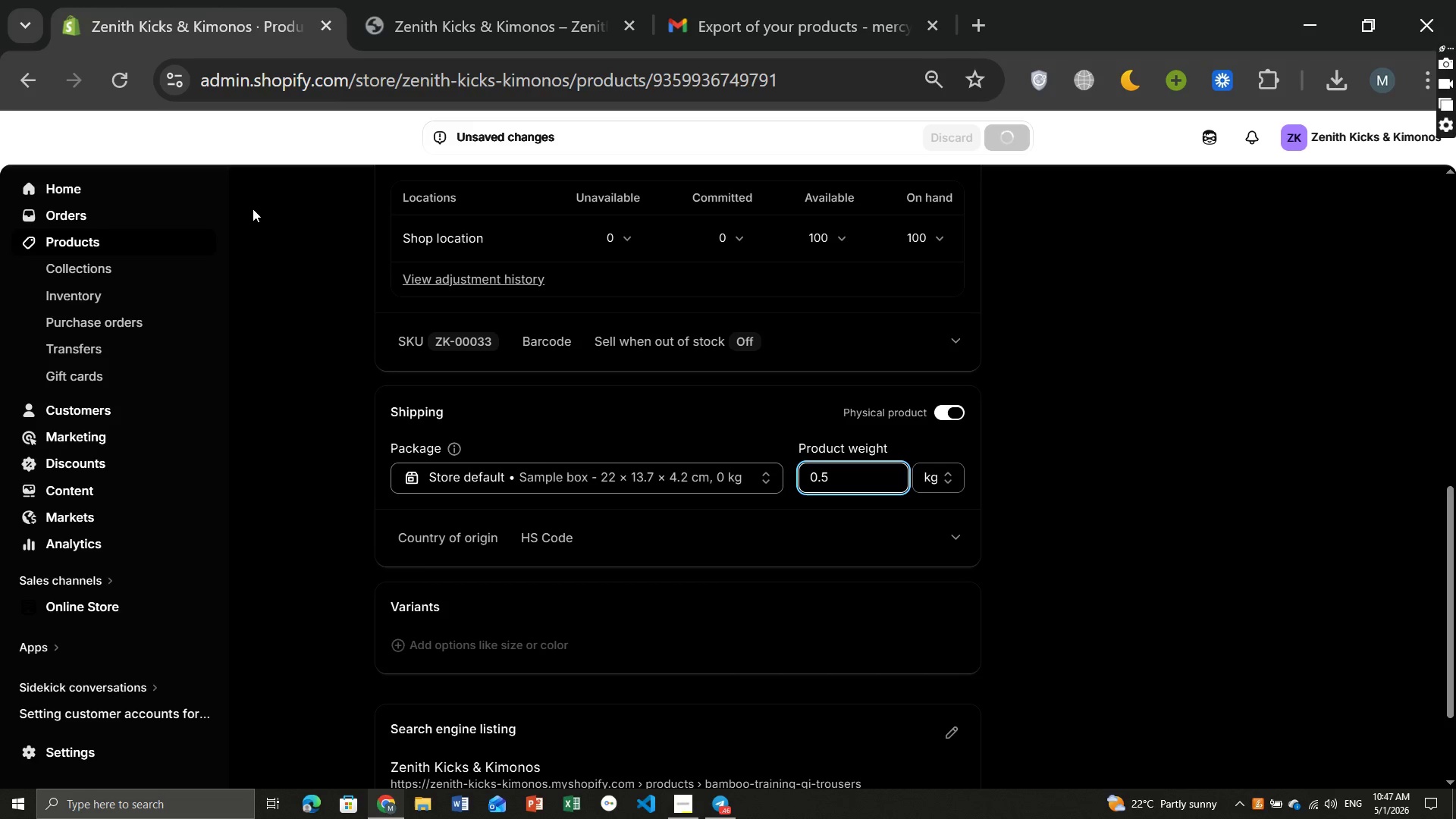 
wait(8.48)
 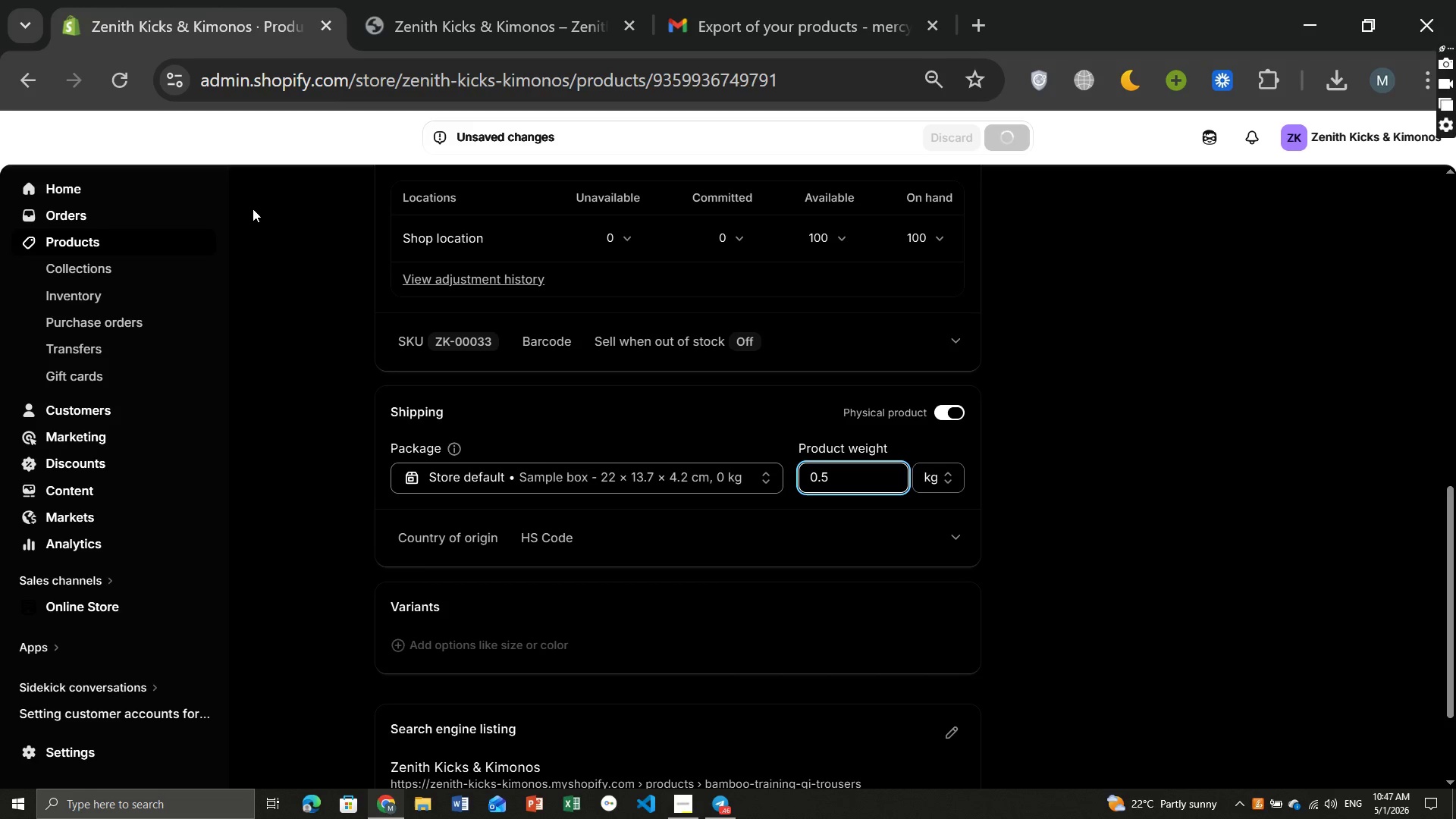 
left_click([83, 232])
 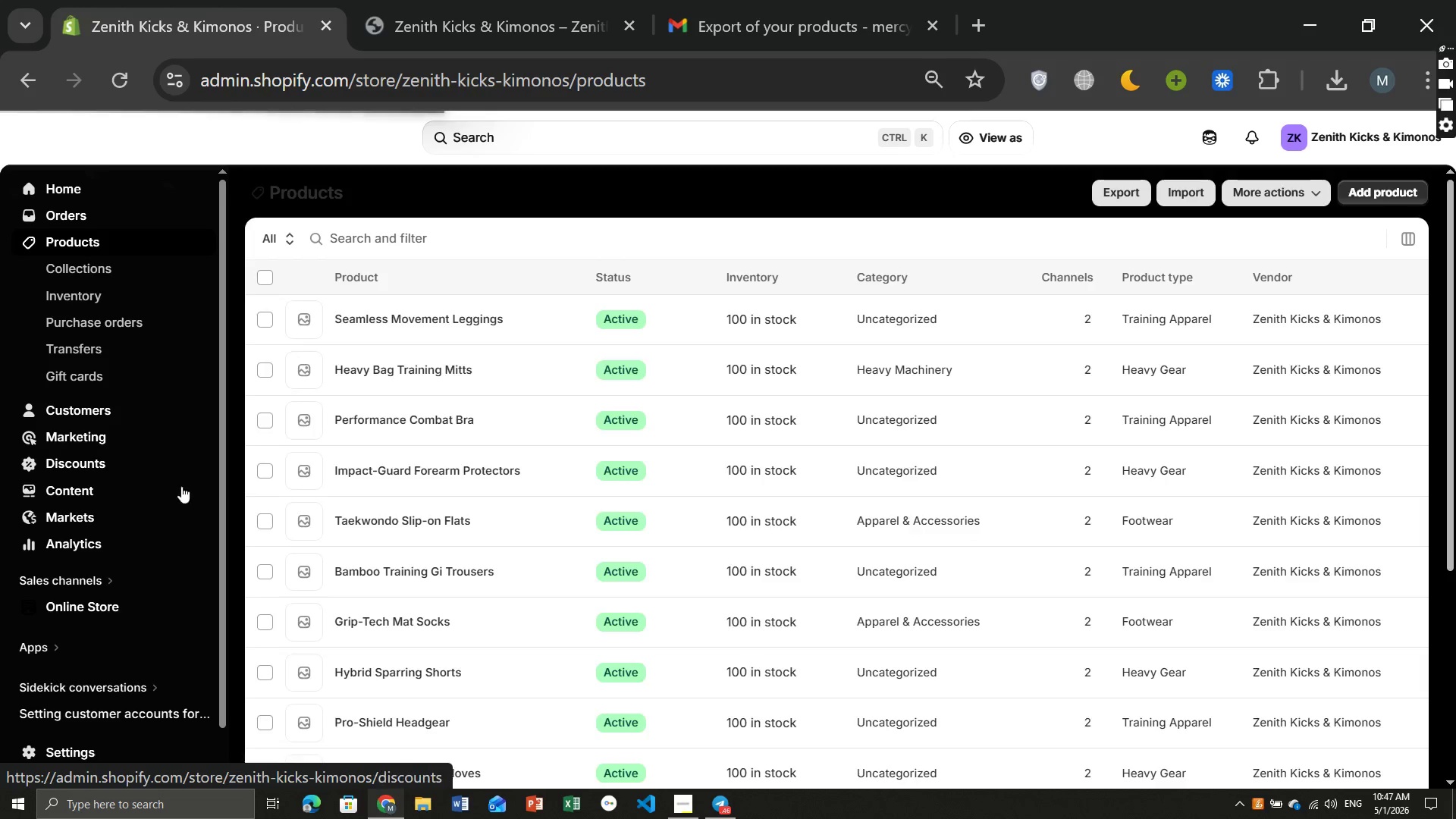 
wait(6.69)
 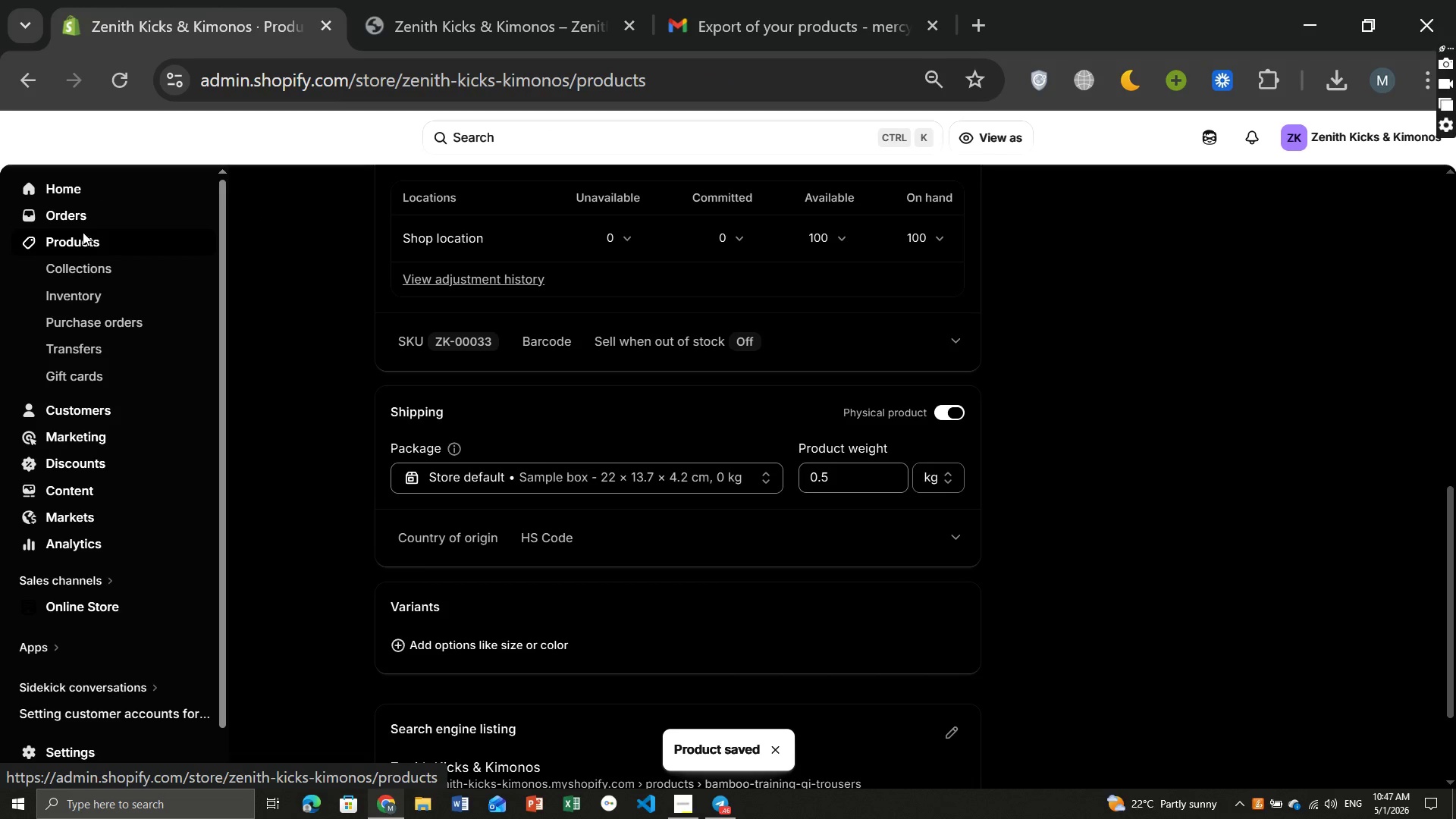 
left_click([399, 623])
 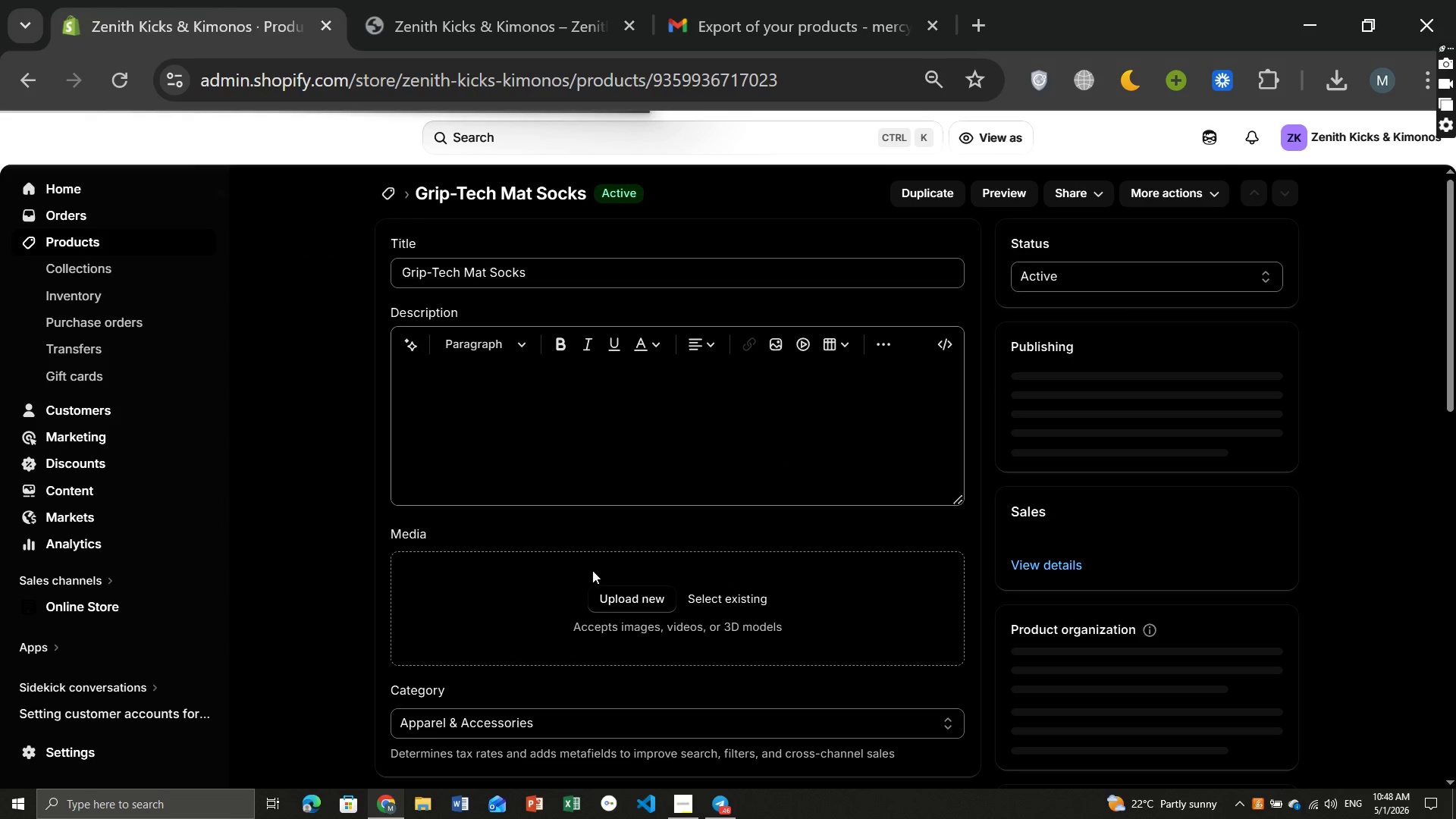 
wait(6.08)
 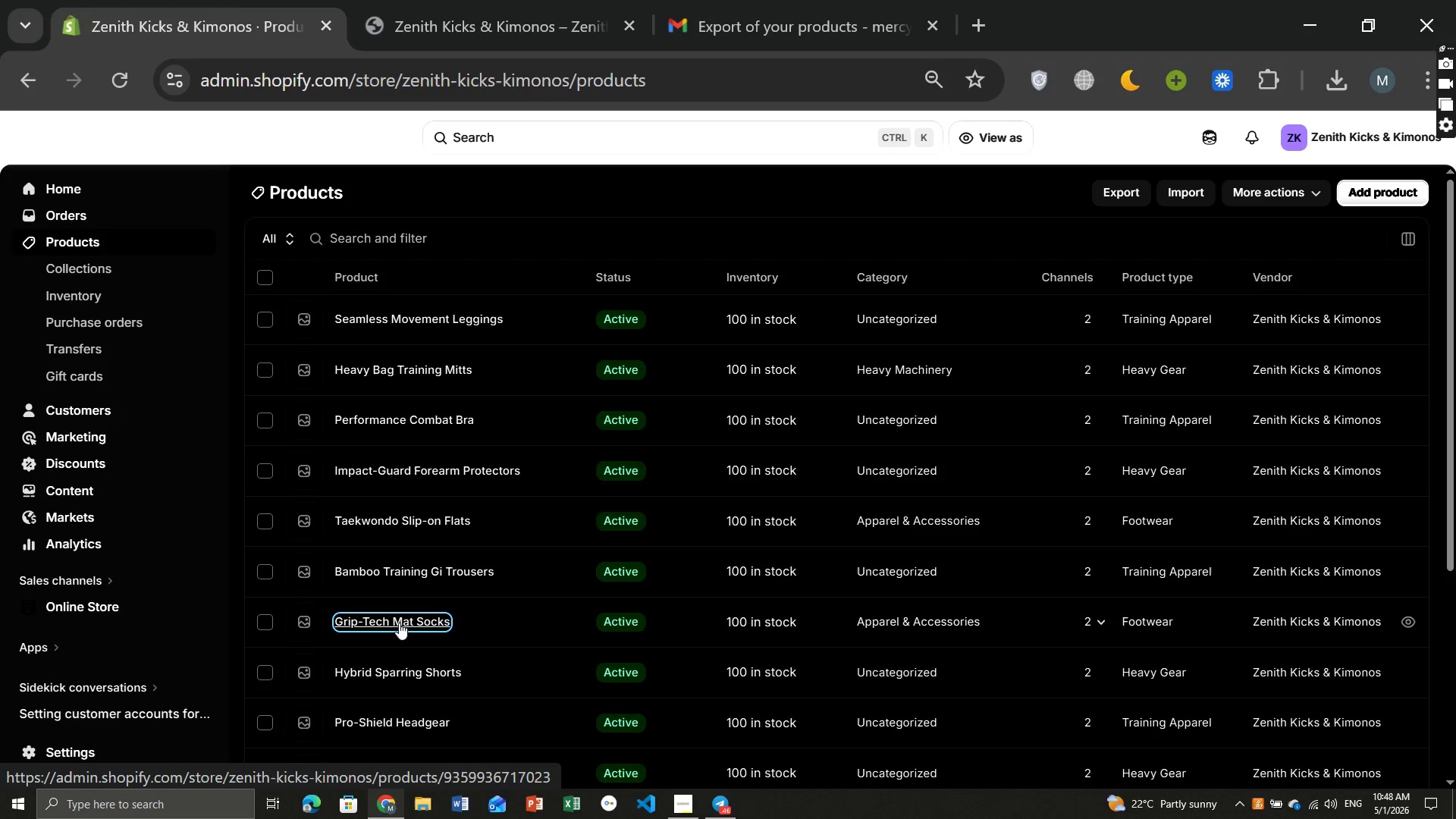 
mouse_move([829, 517])
 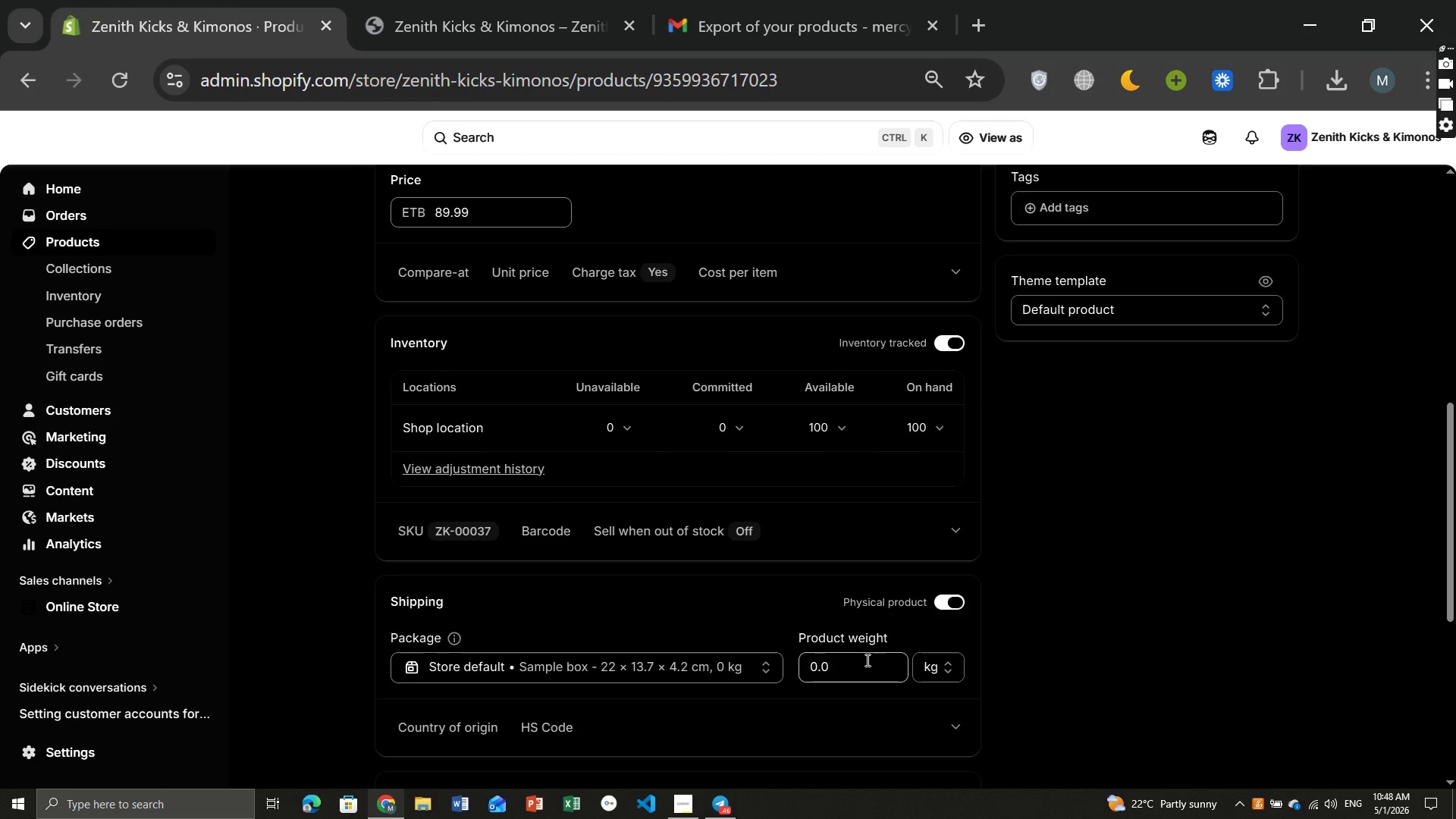 
left_click([850, 660])
 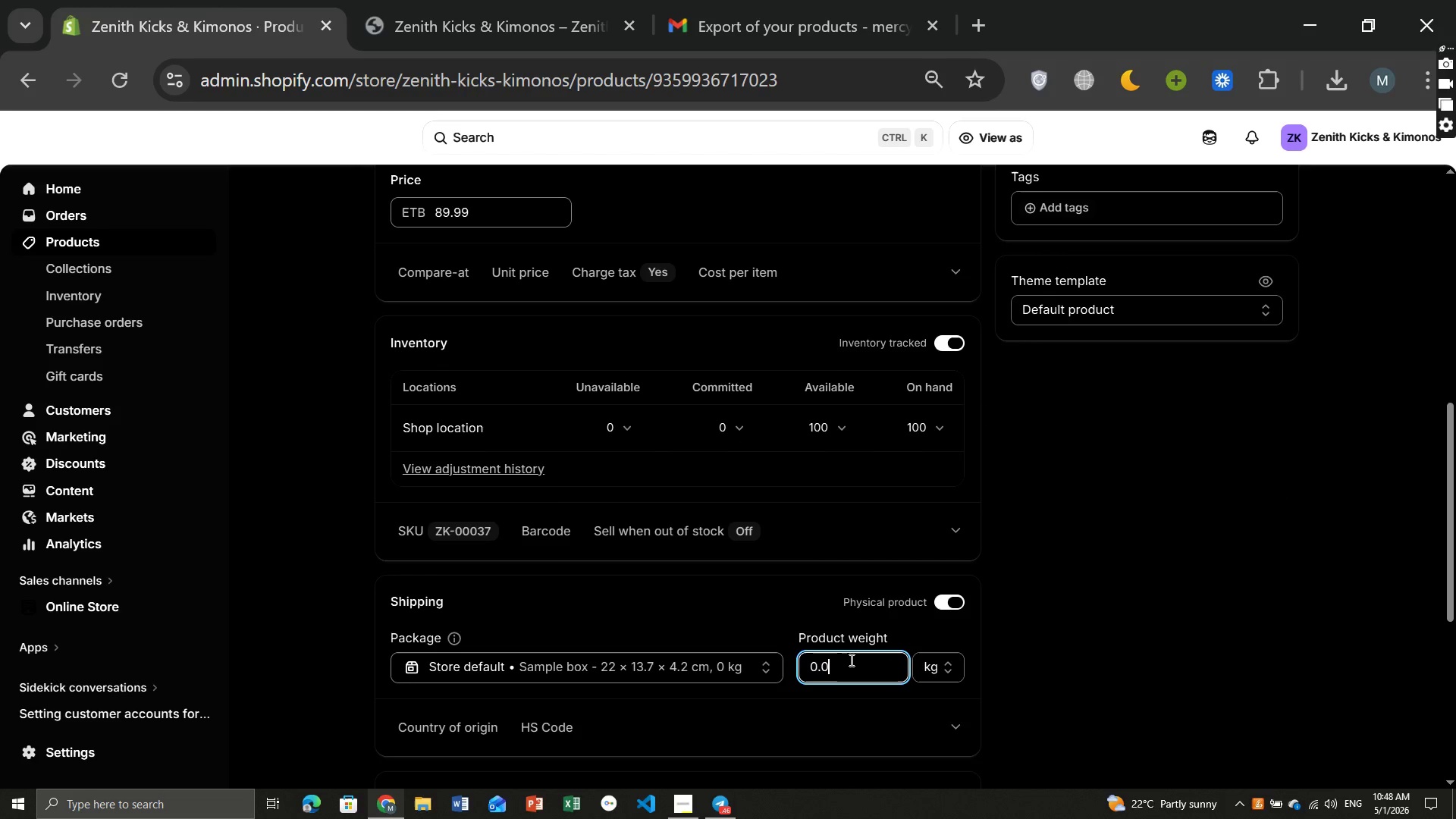 
key(Backspace)
type(15)
 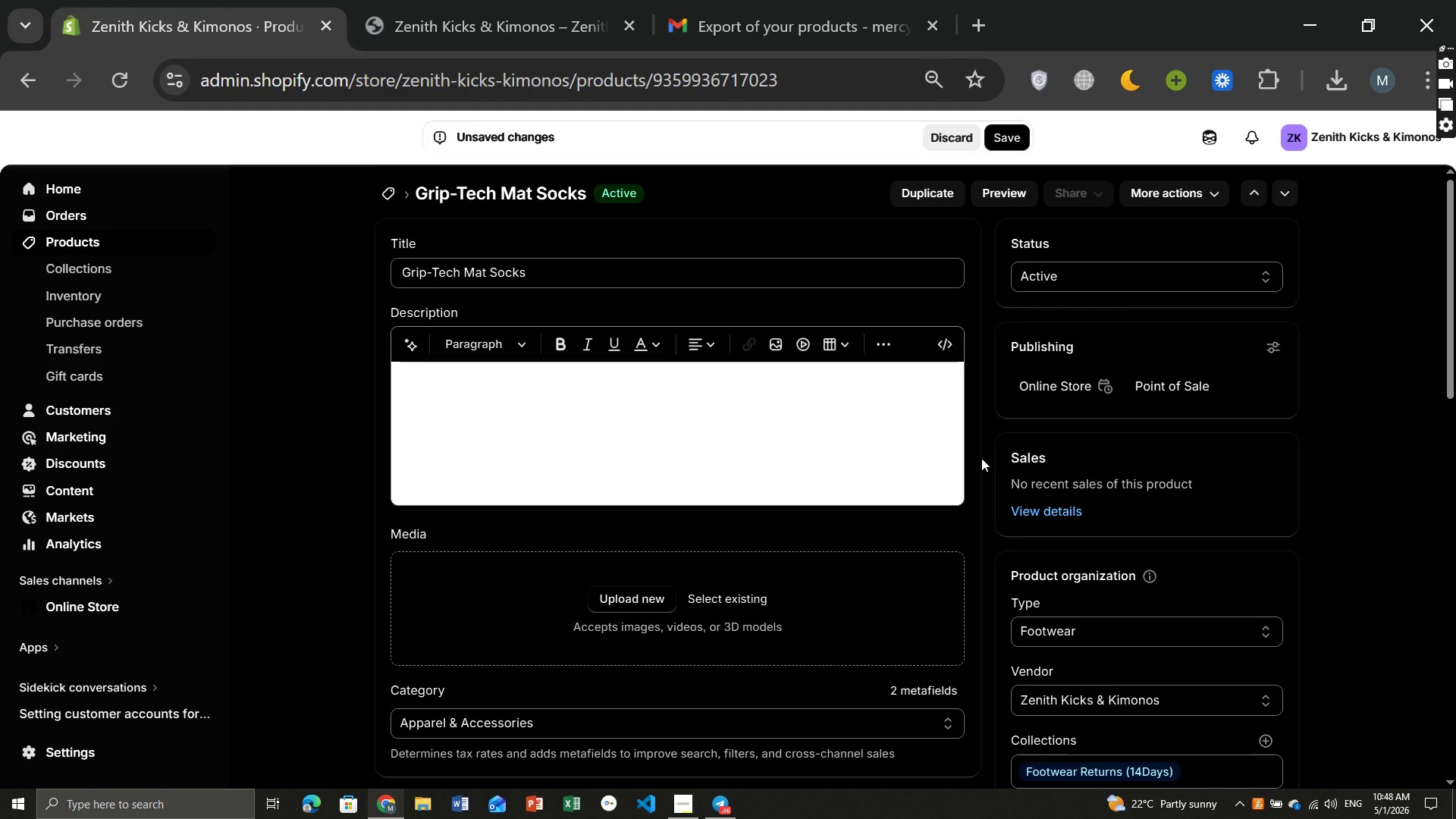 
wait(8.41)
 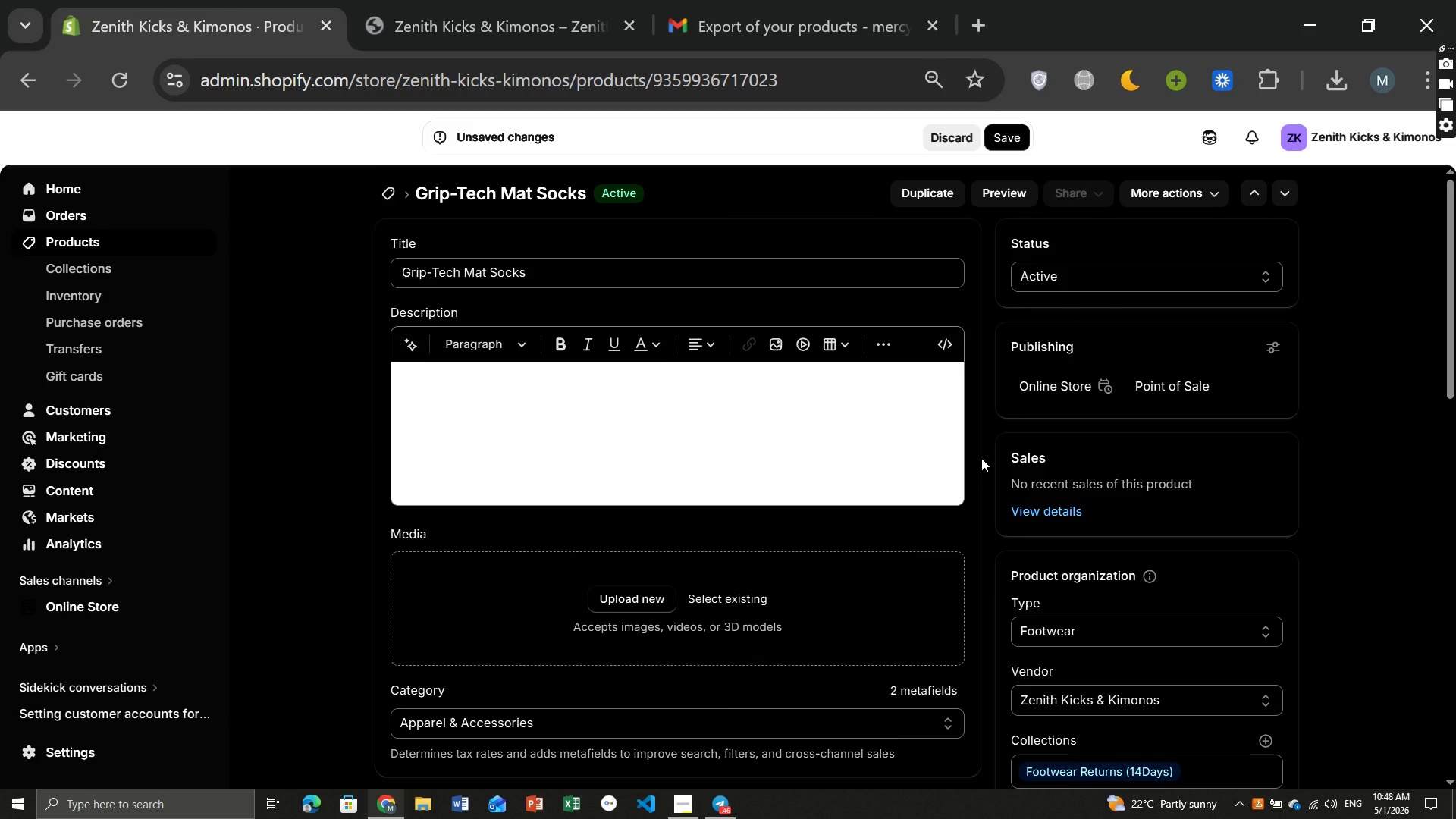 
left_click([1007, 141])
 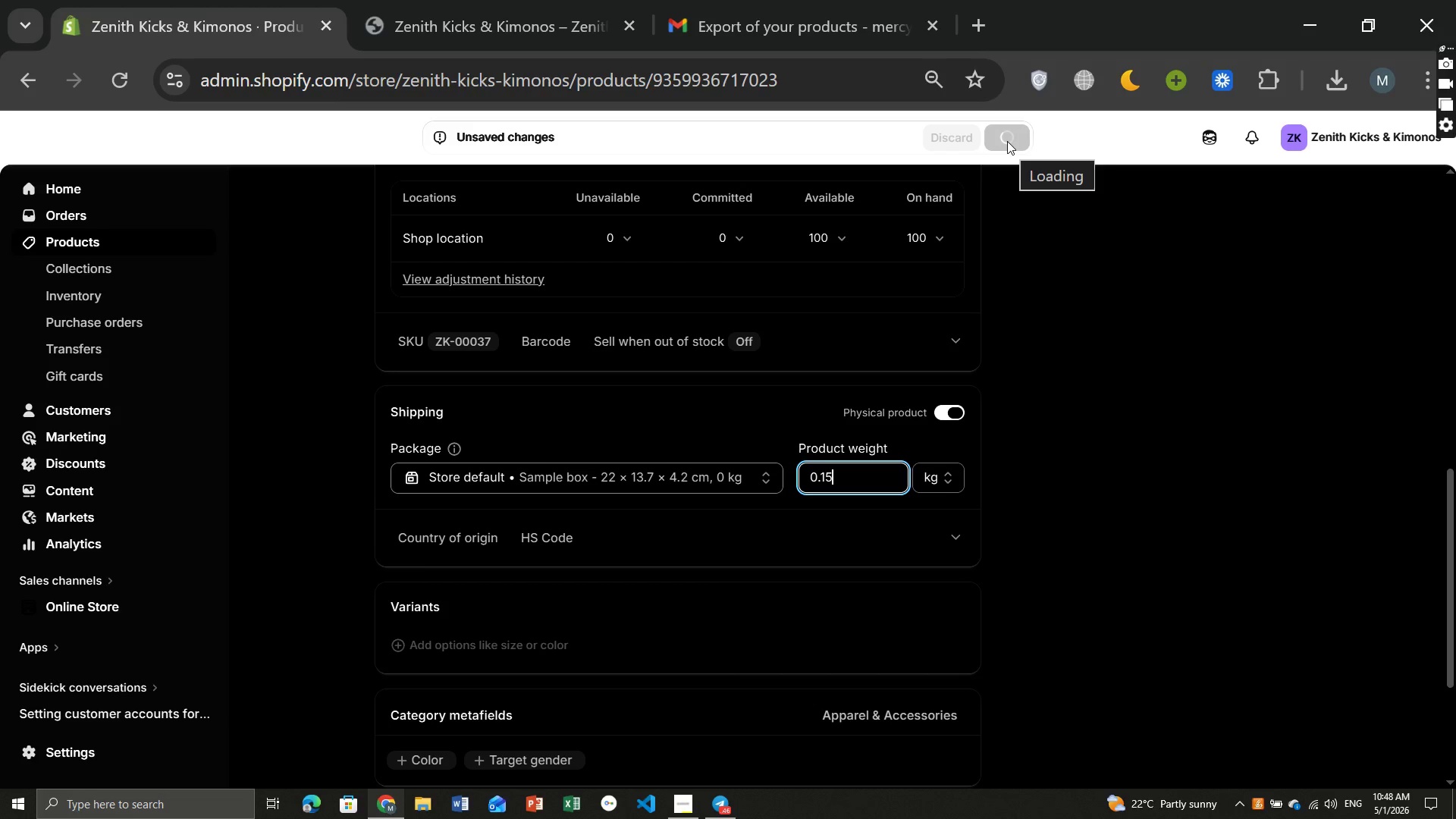 
wait(6.44)
 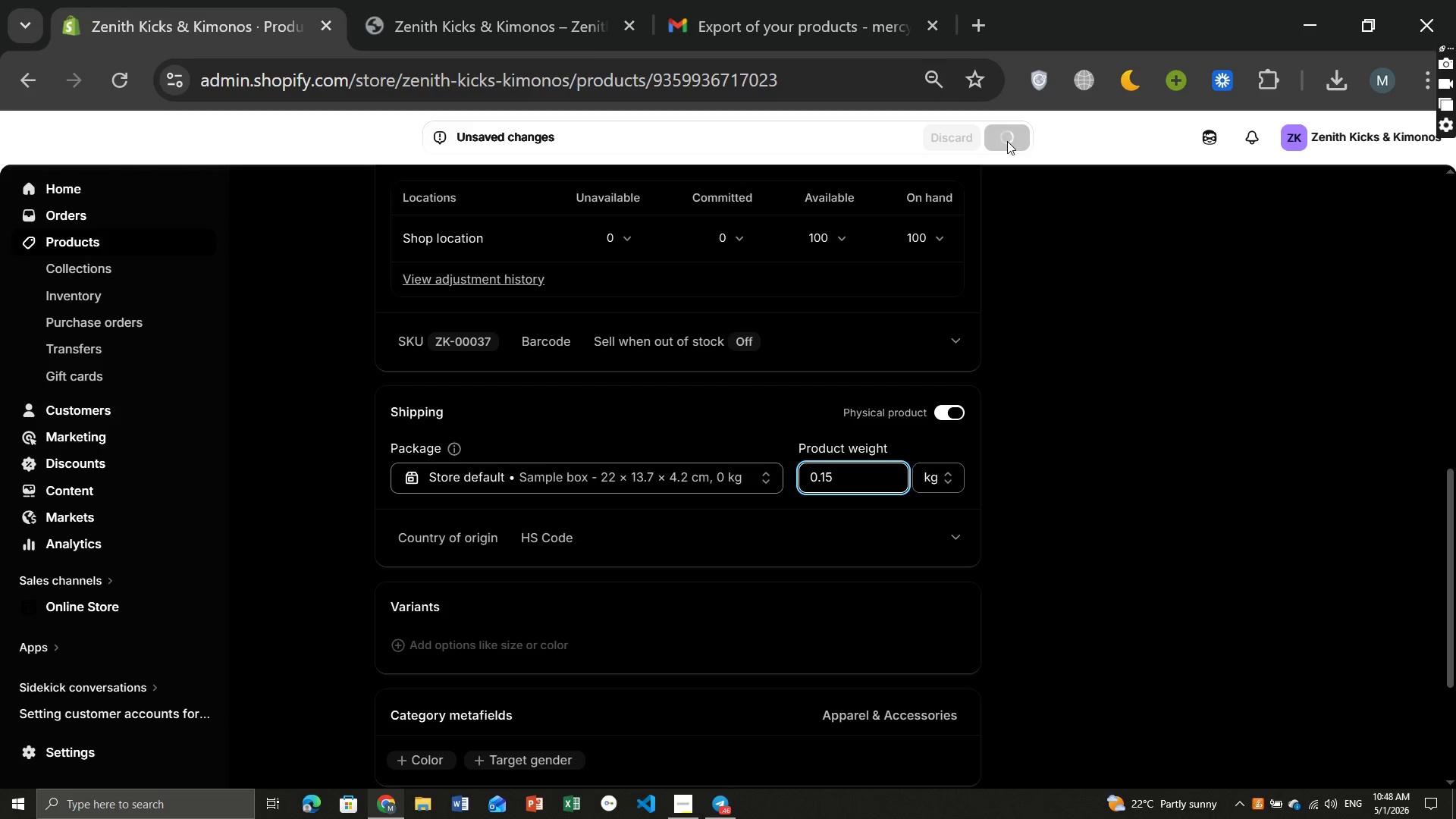 
mouse_move([422, 43])
 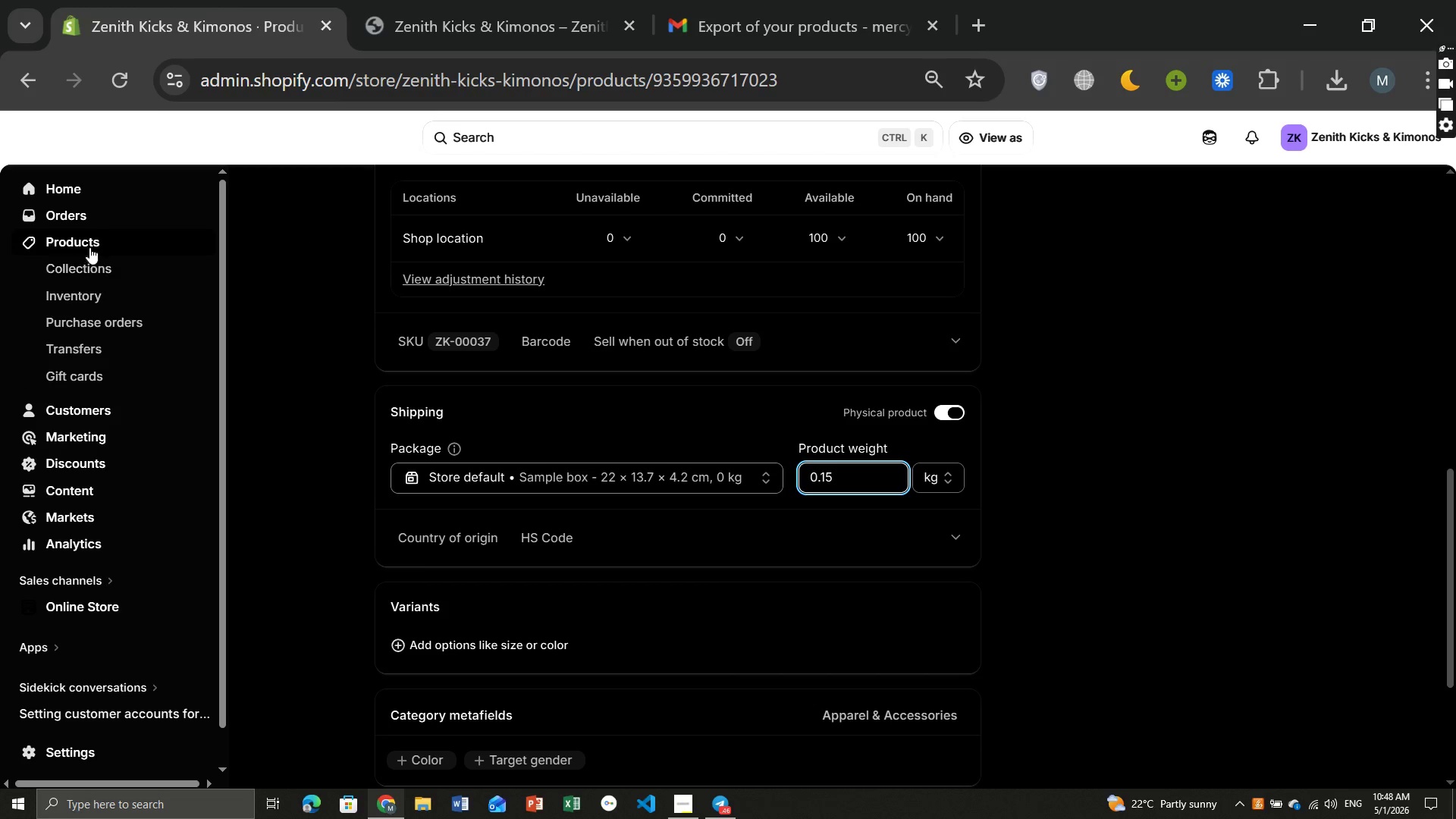 
left_click([83, 236])
 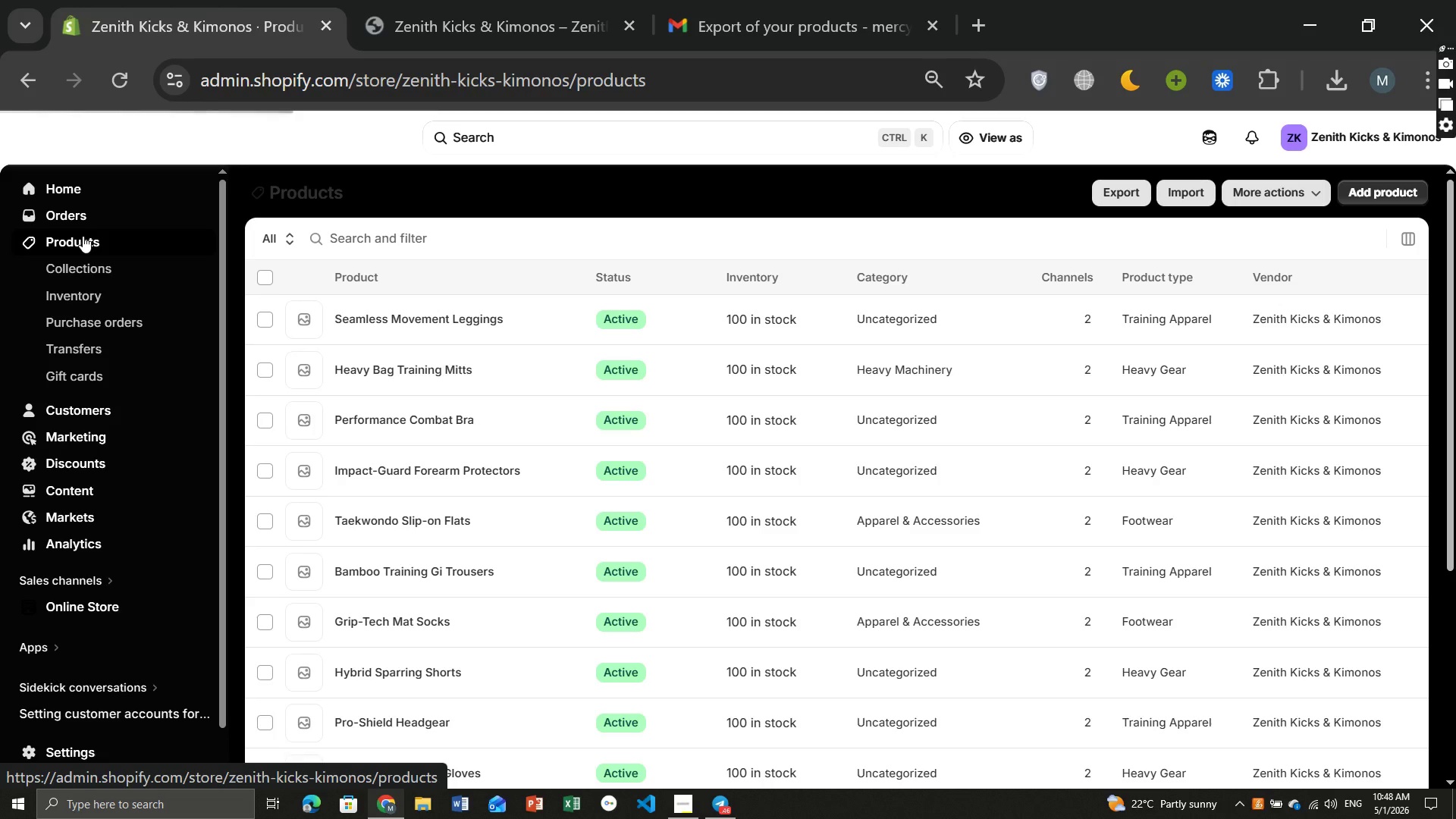 
wait(8.95)
 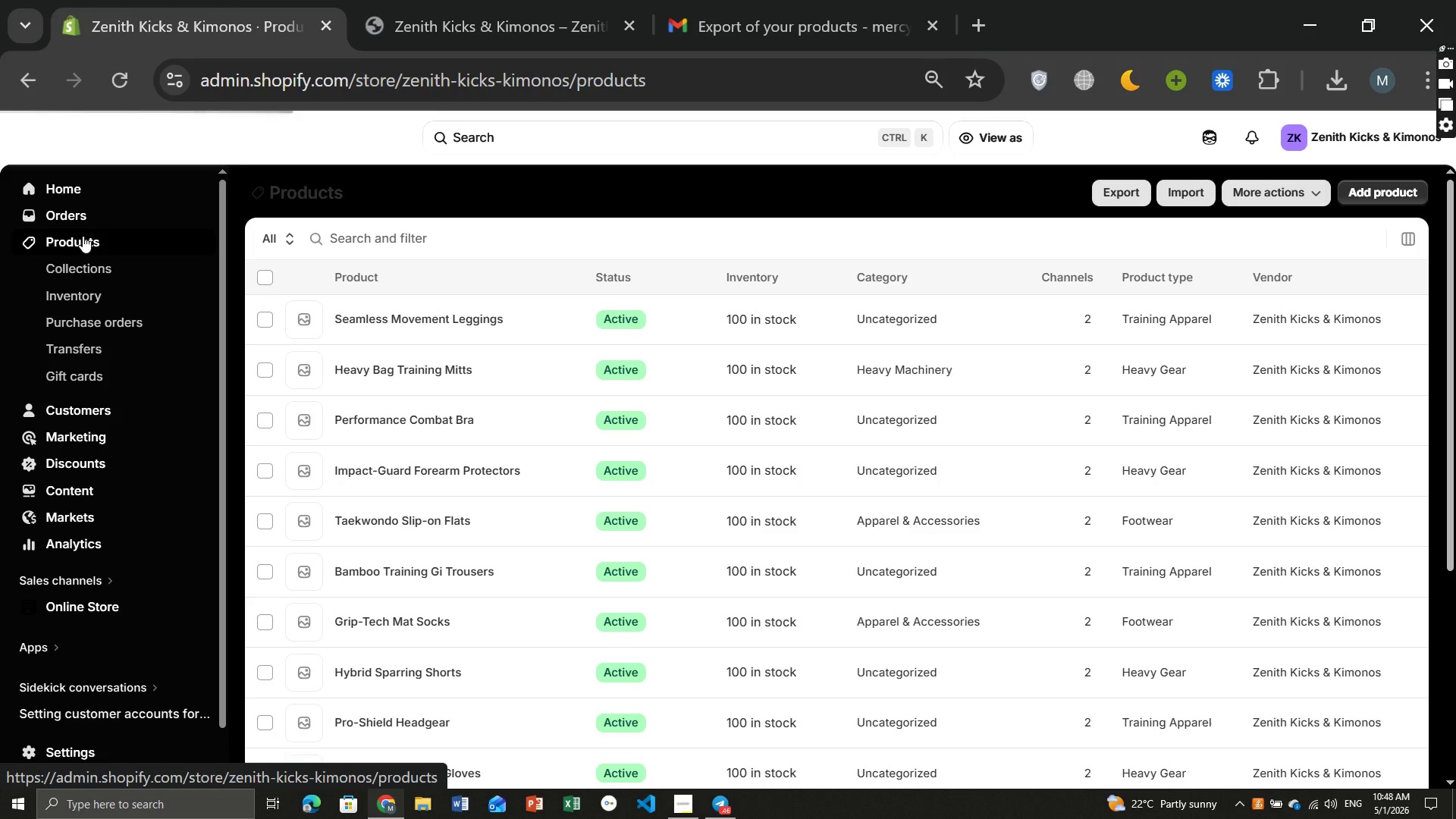 
left_click([444, 344])
 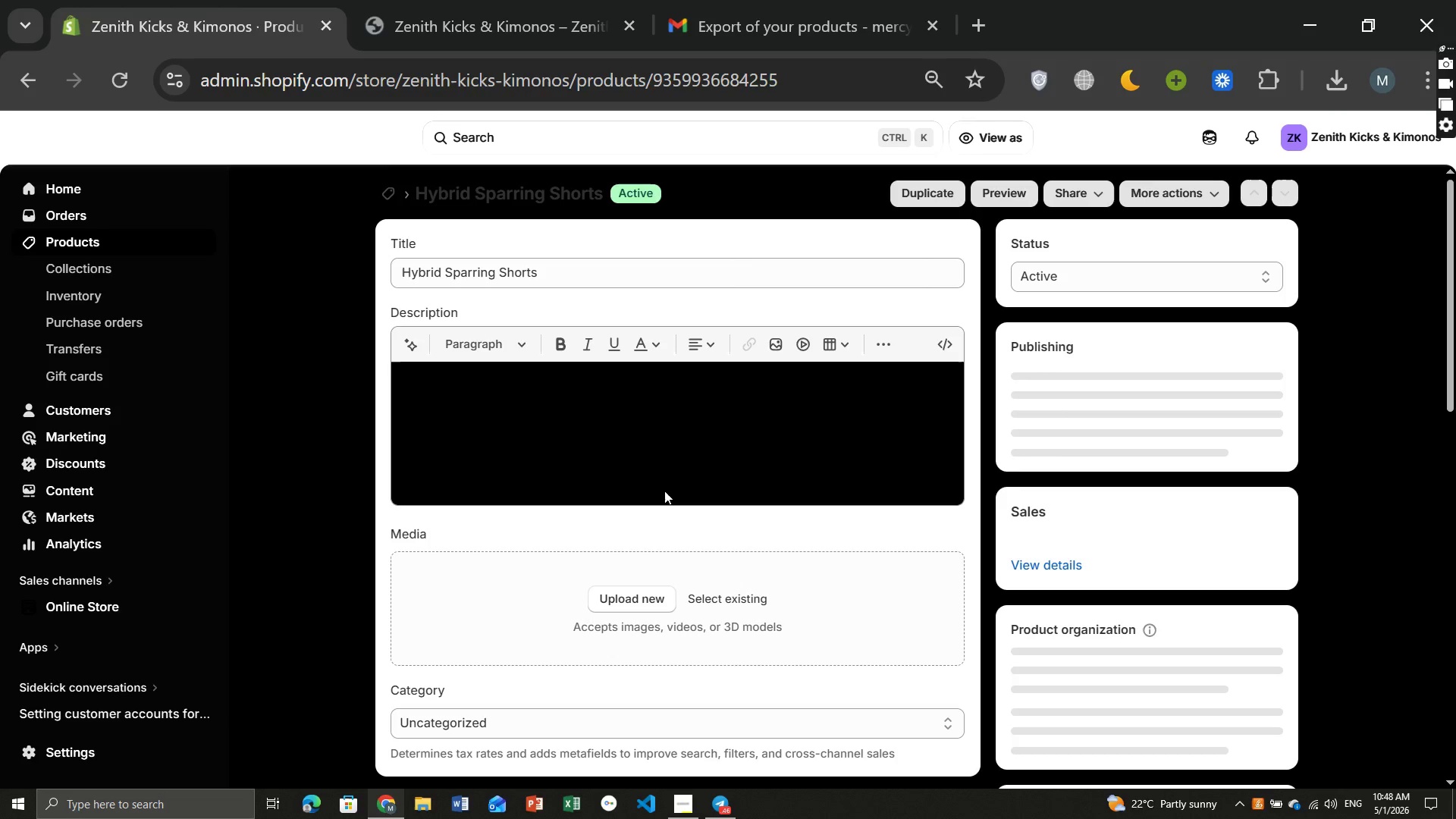 
wait(7.23)
 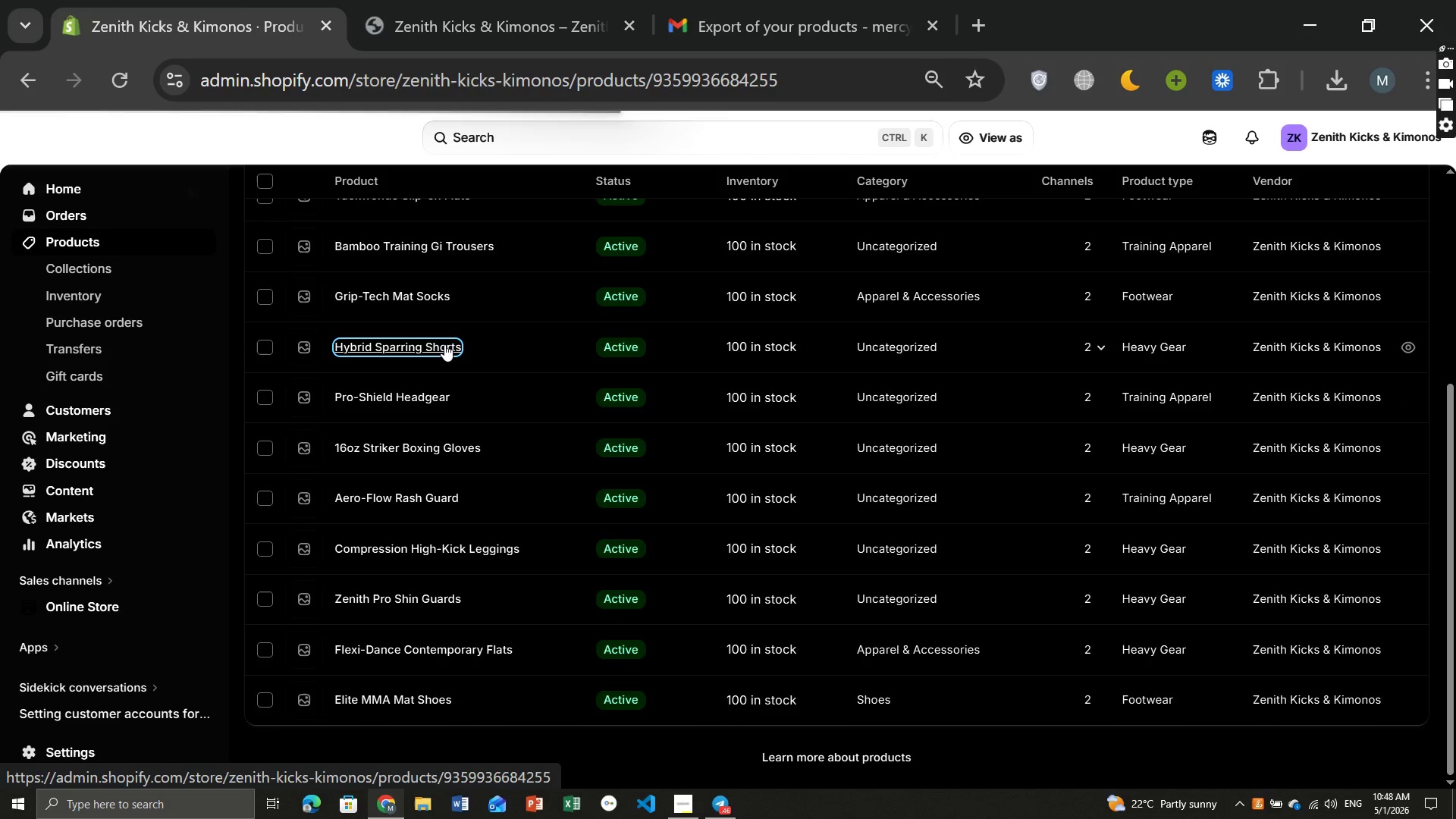 
mouse_move([893, 676])
 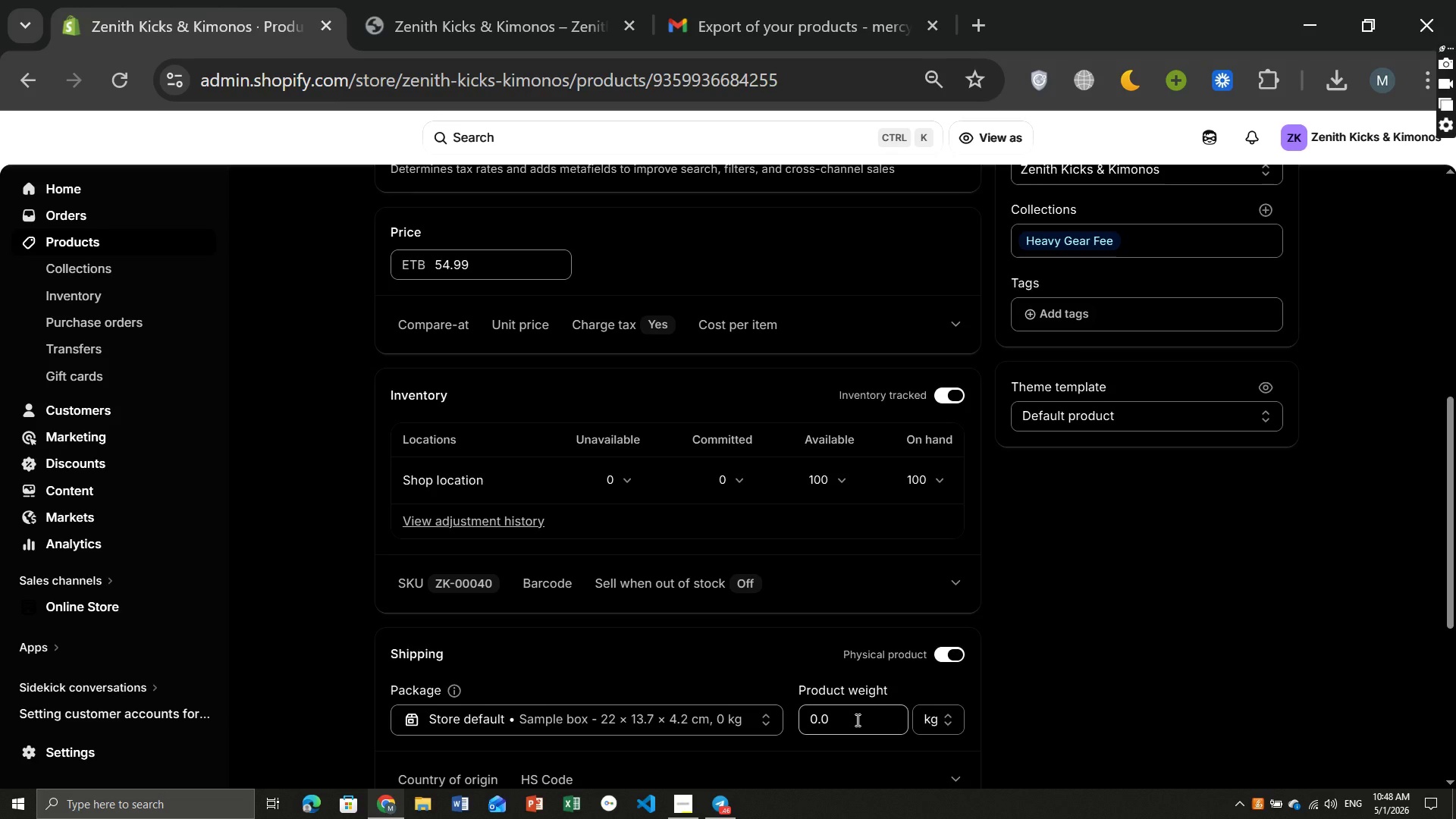 
left_click([856, 720])
 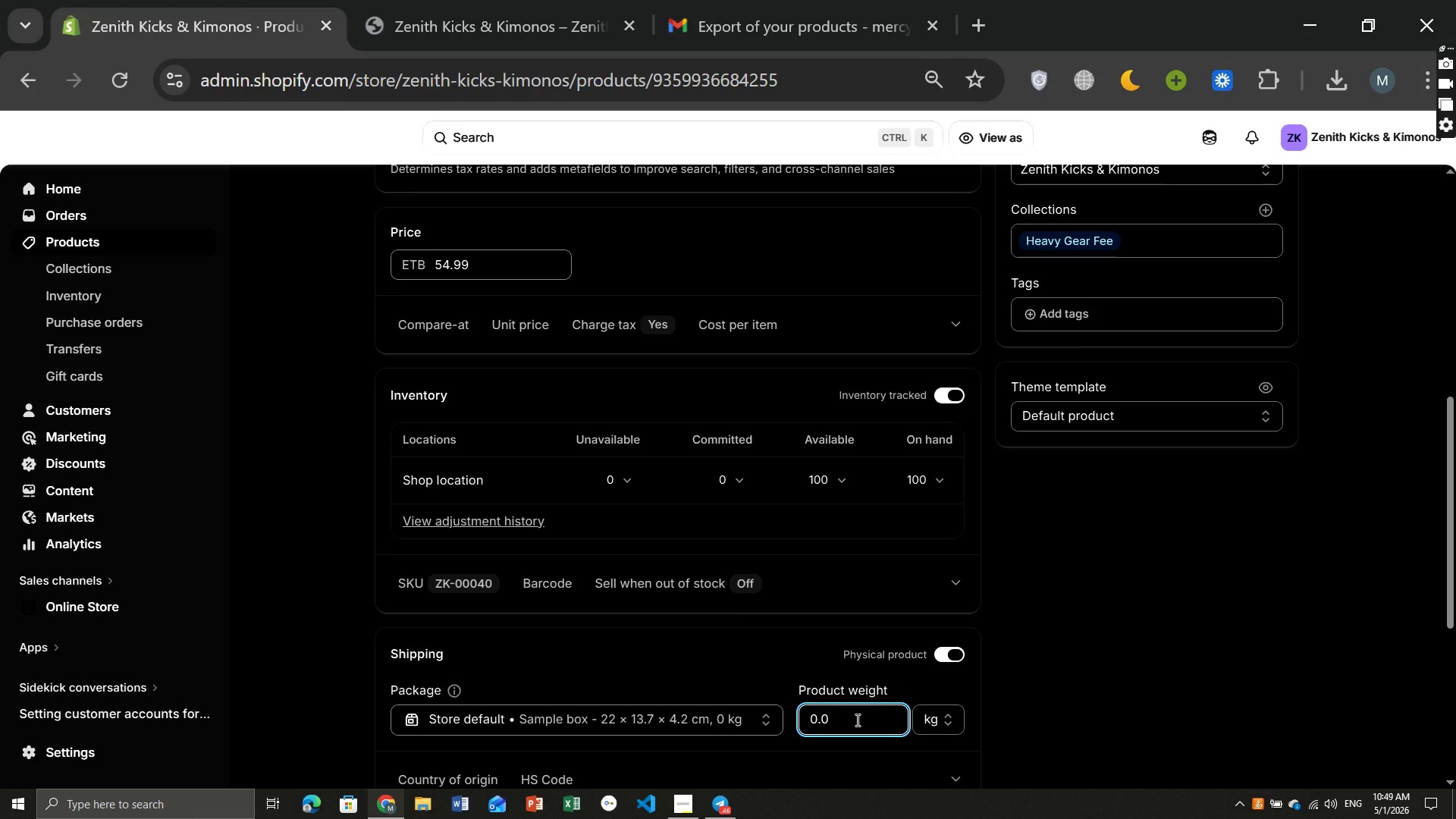 
key(Backspace)
type(15)
 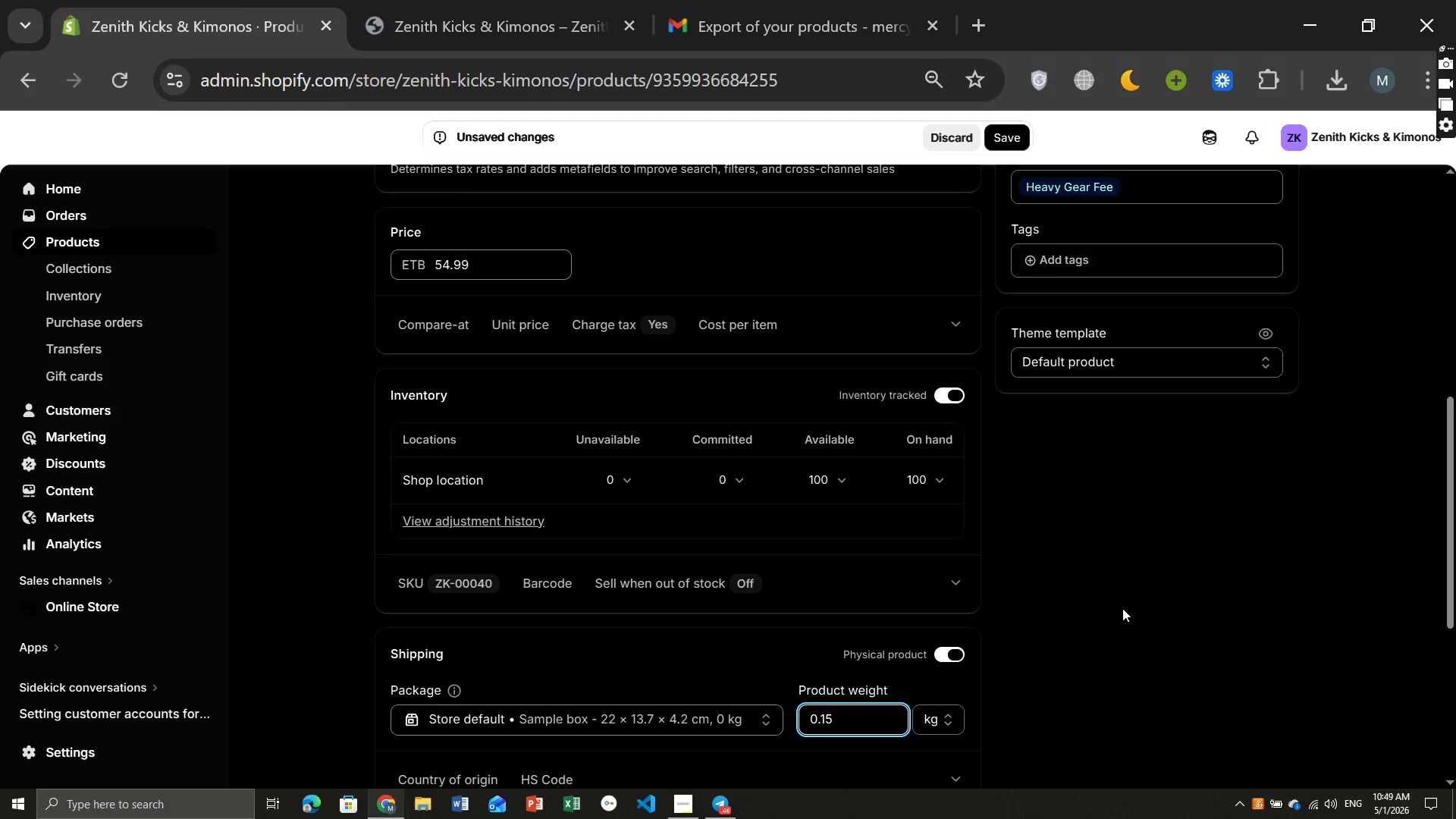 
mouse_move([1149, 612])
 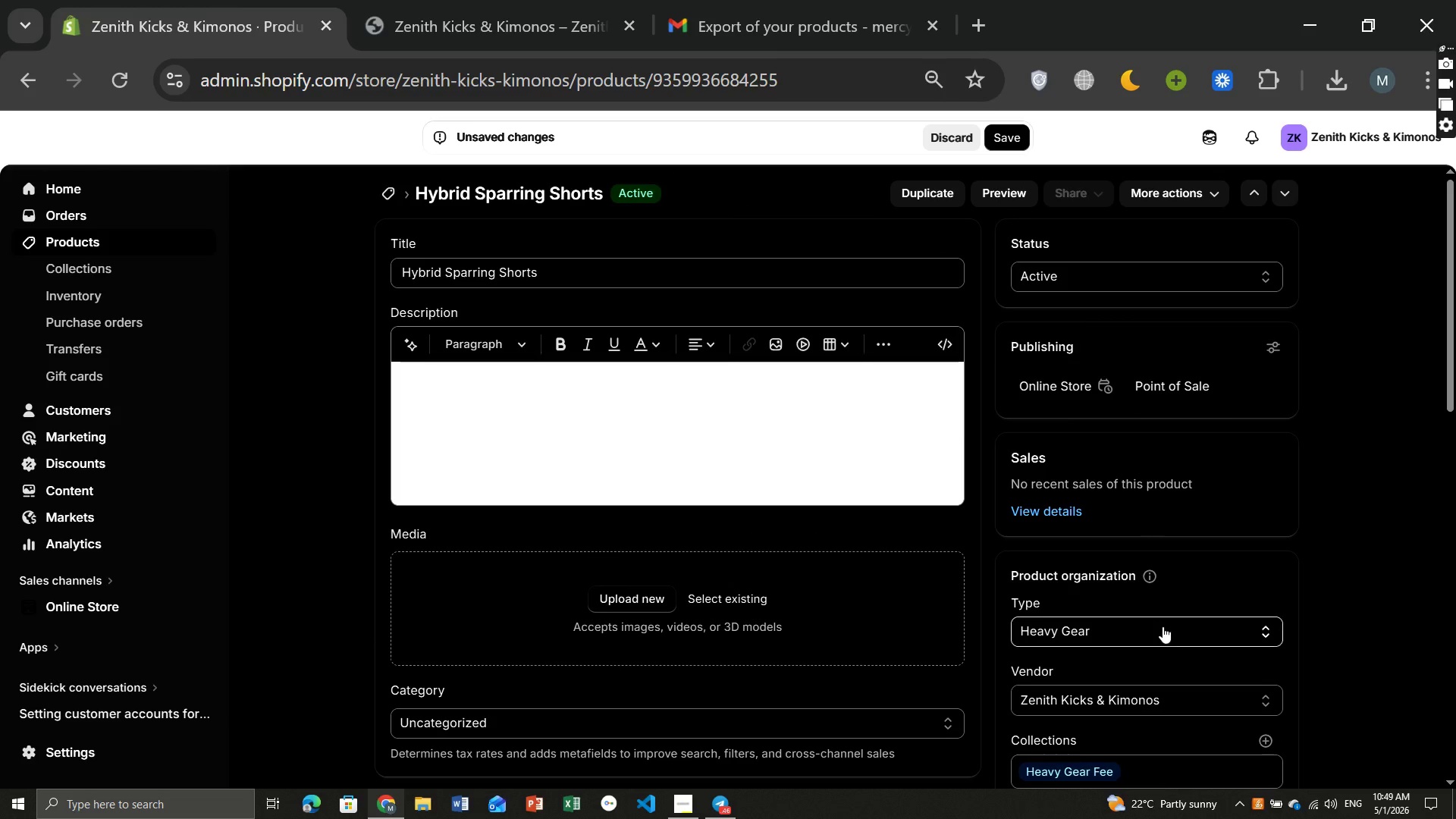 
left_click([1163, 626])
 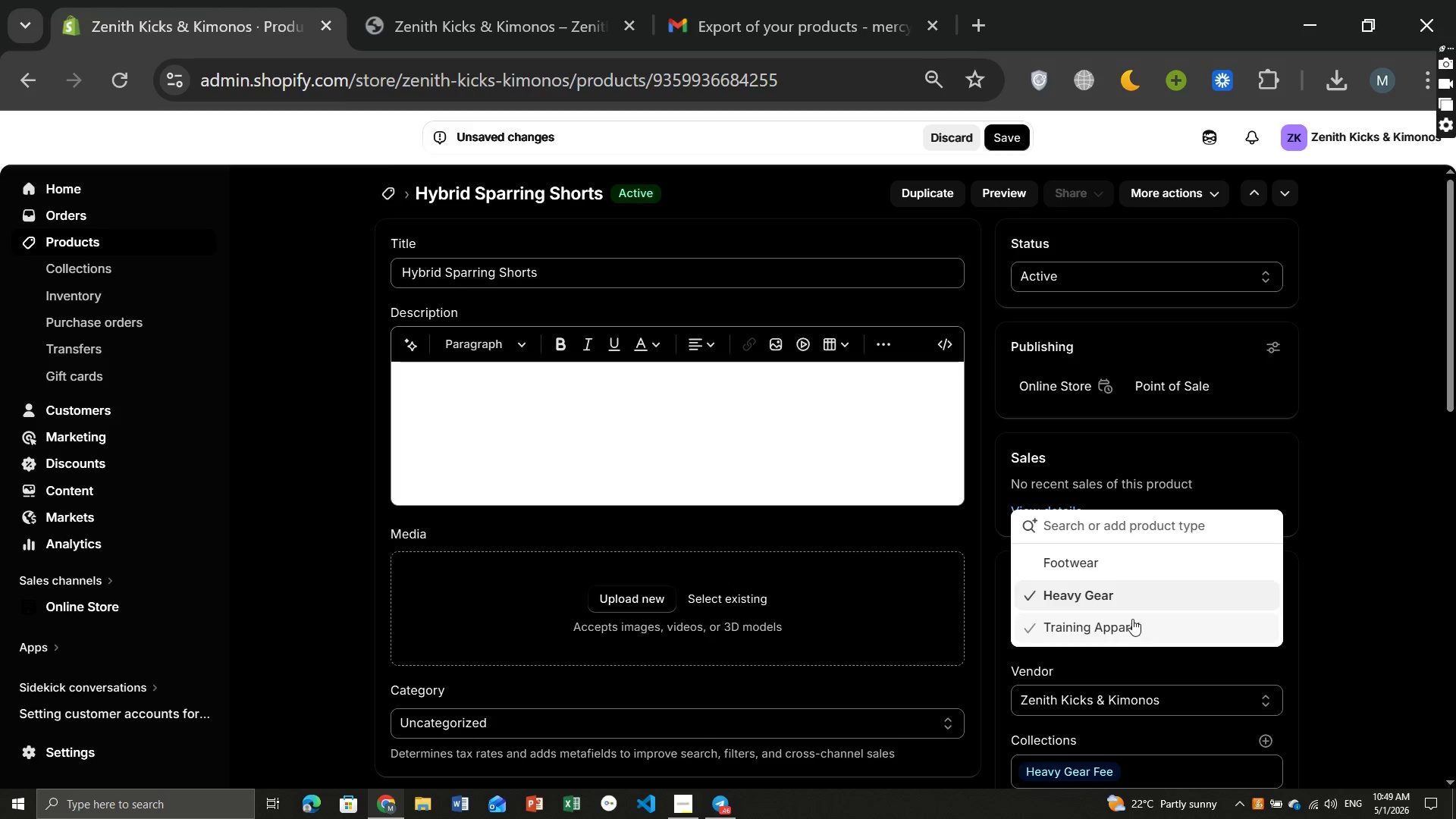 
left_click([1132, 619])
 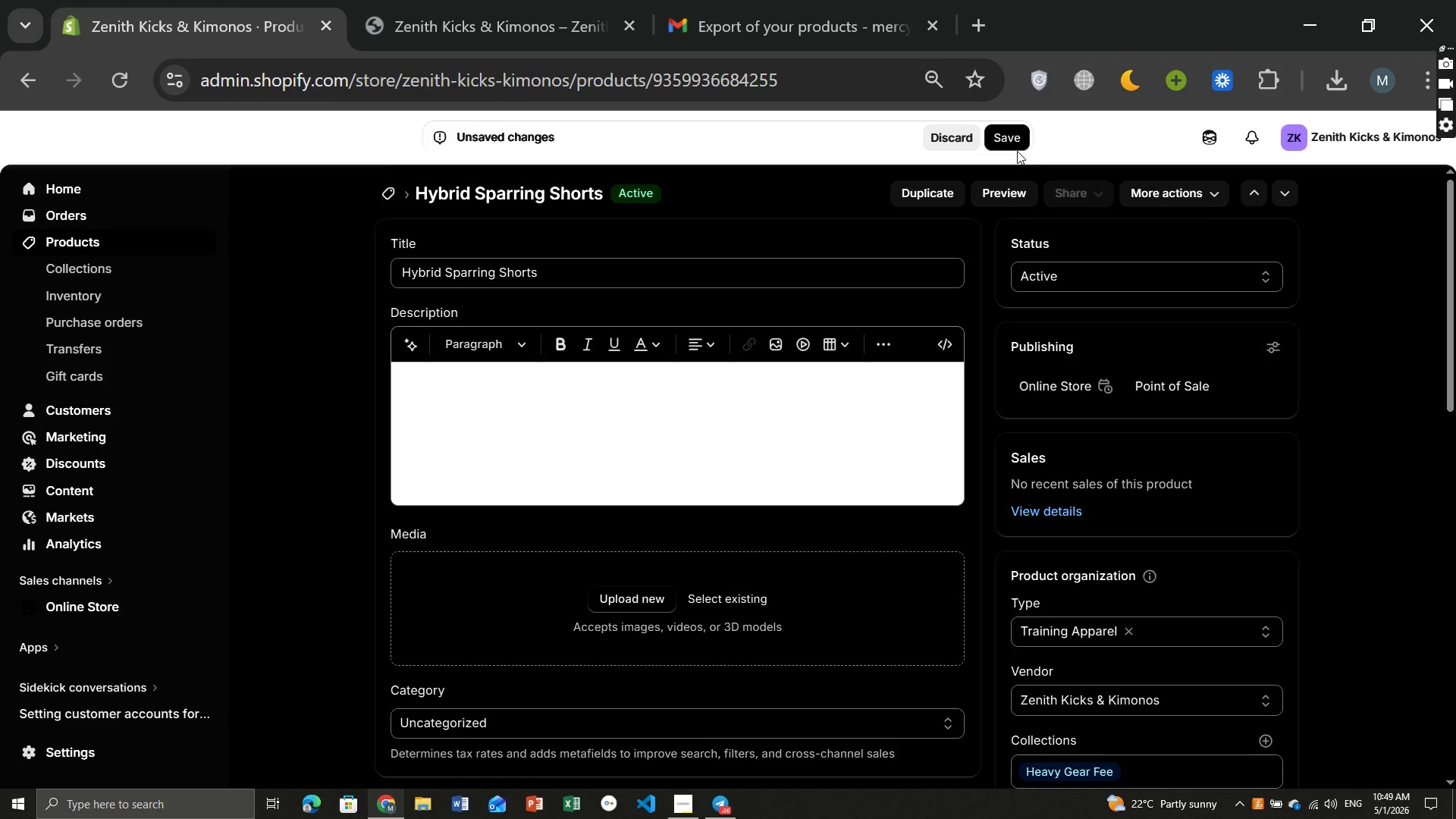 
left_click([1013, 142])
 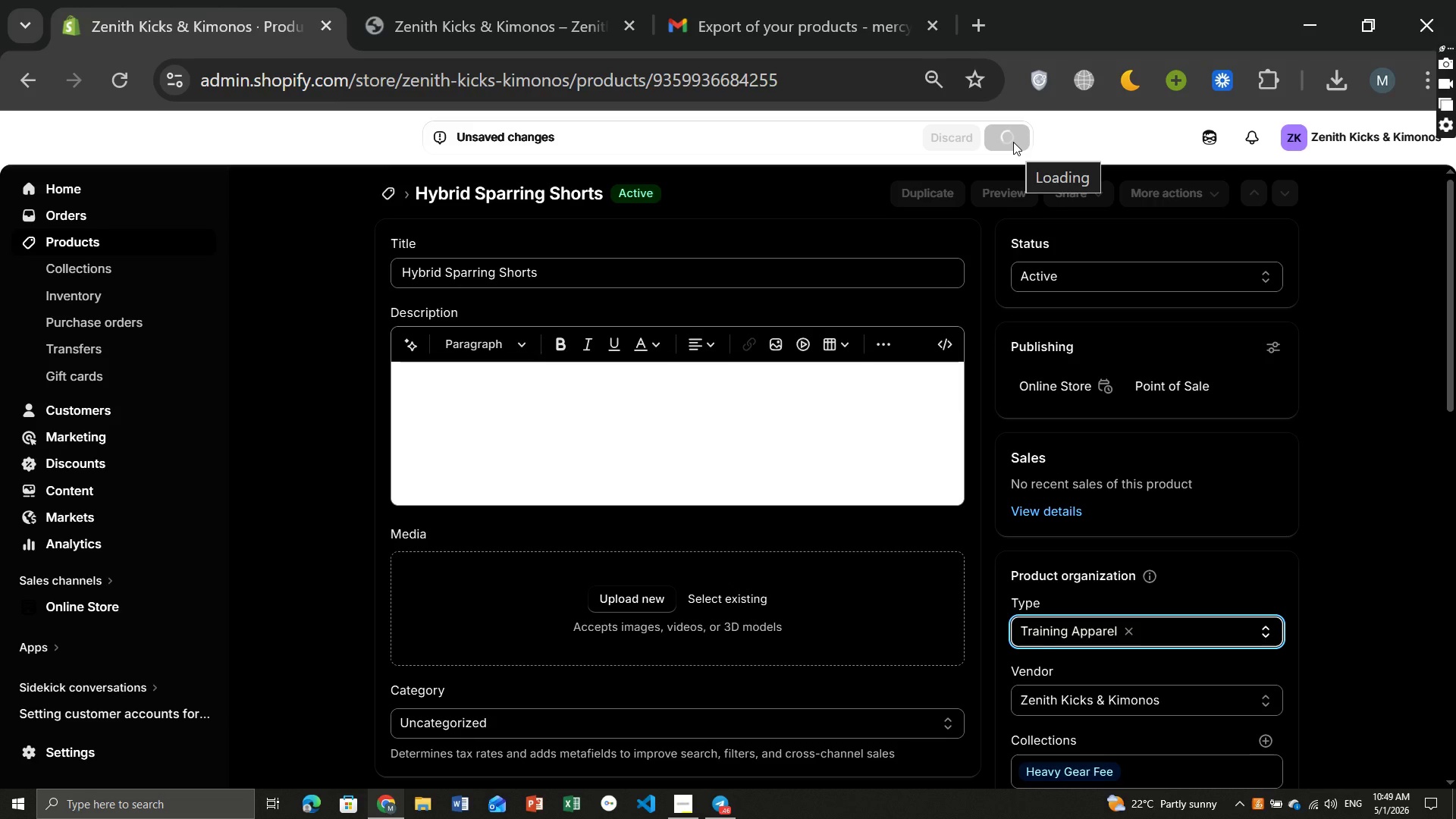 
wait(9.92)
 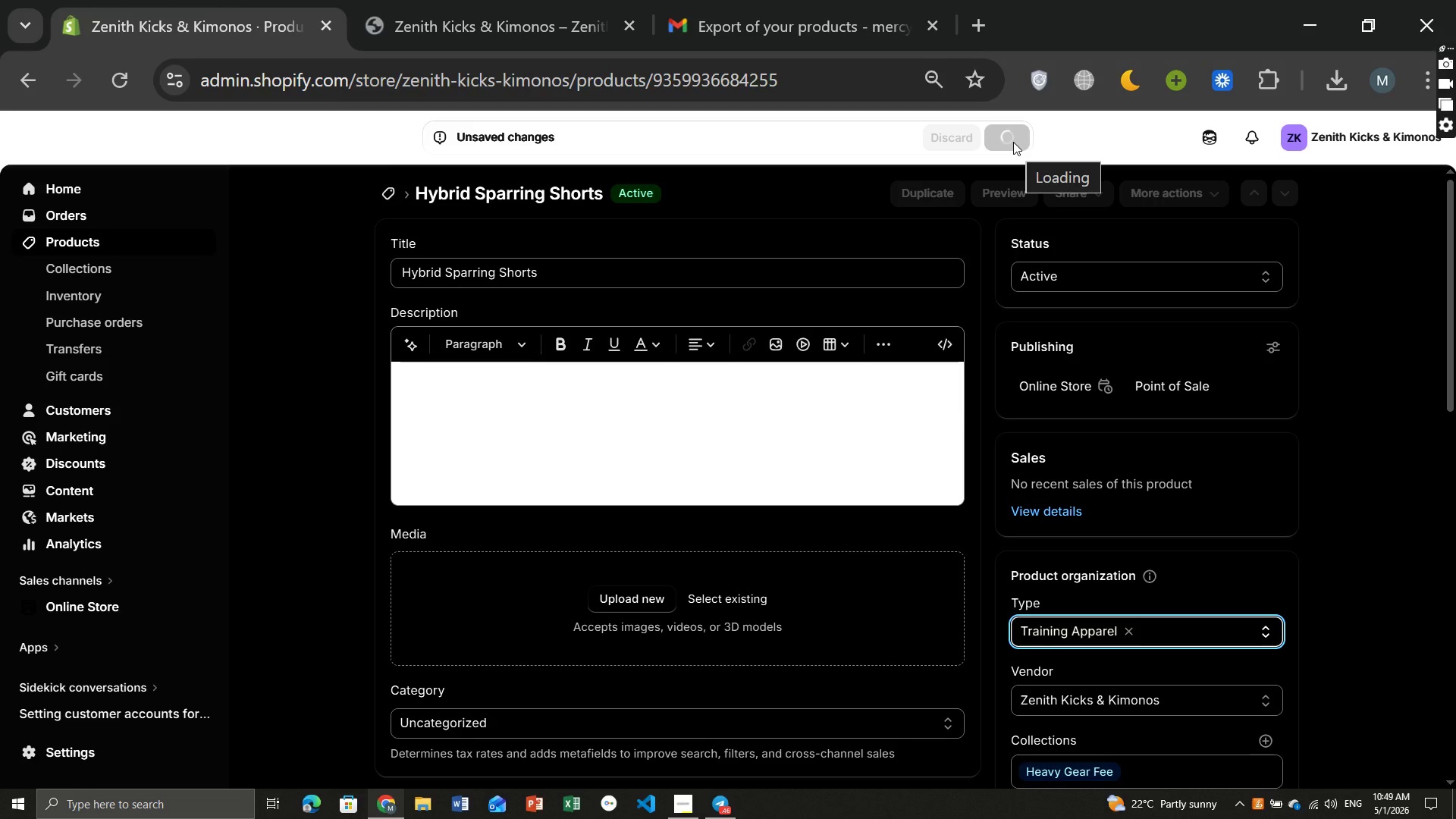 
left_click([75, 244])
 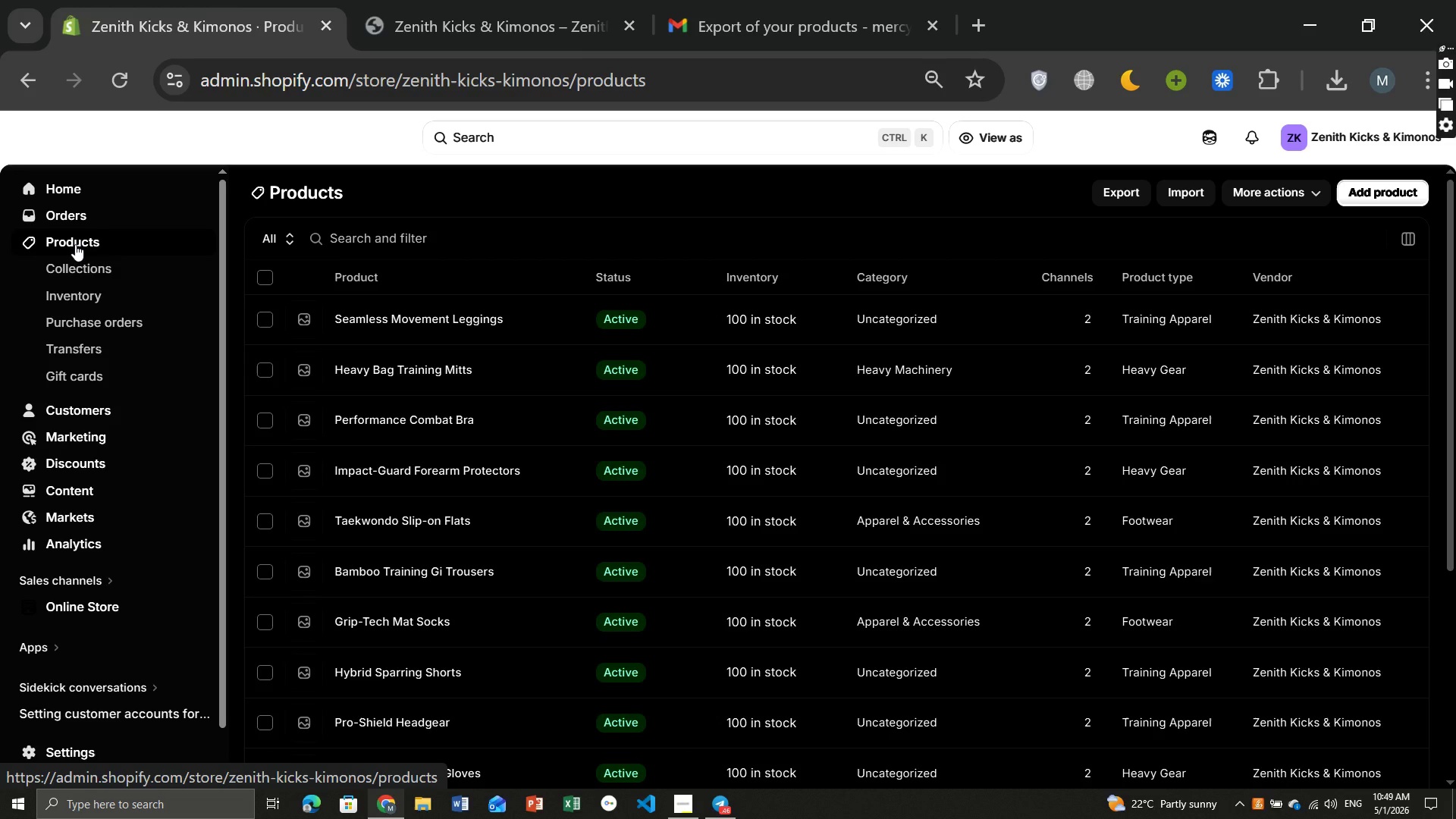 
wait(18.12)
 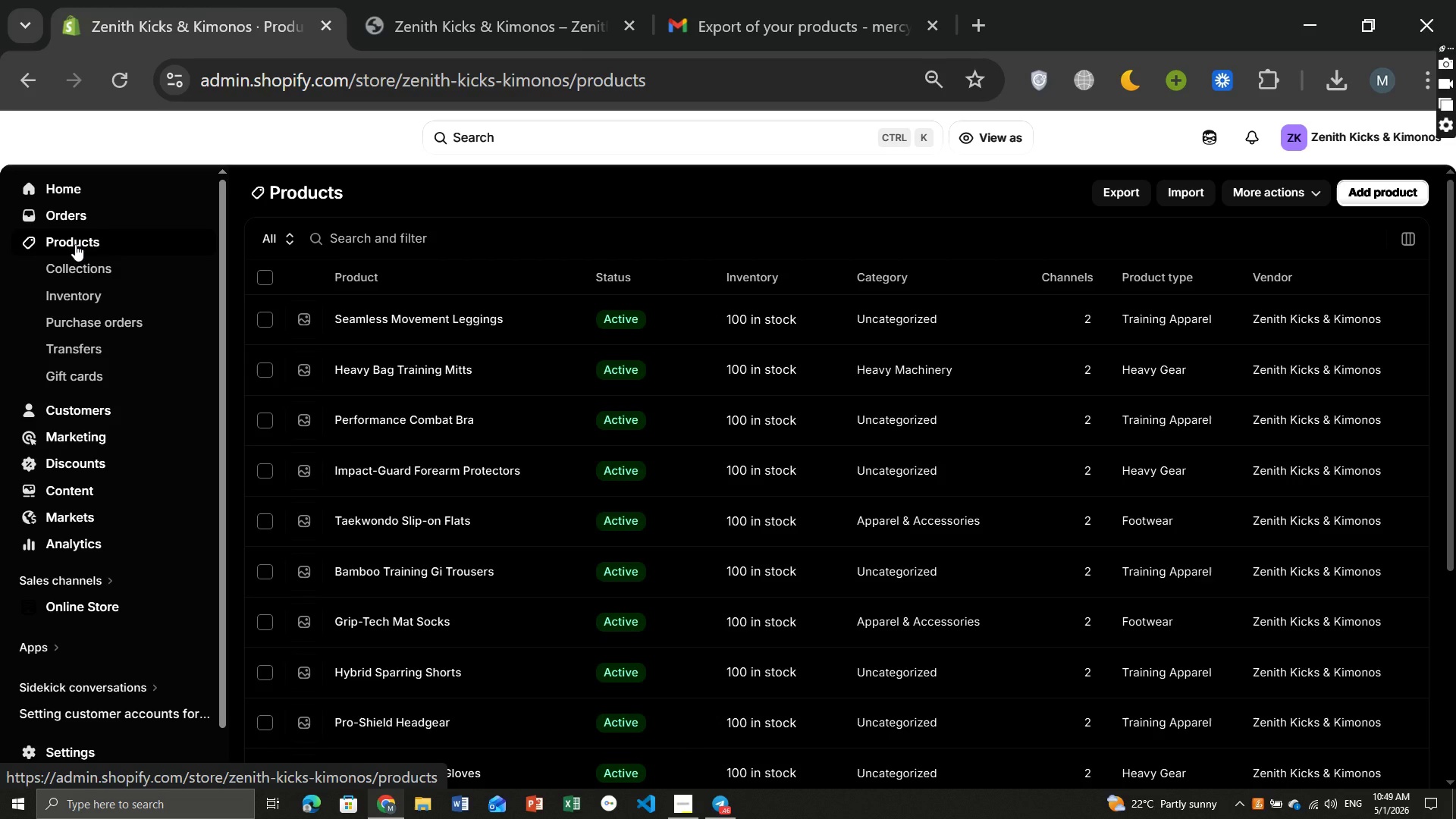 
left_click([403, 634])
 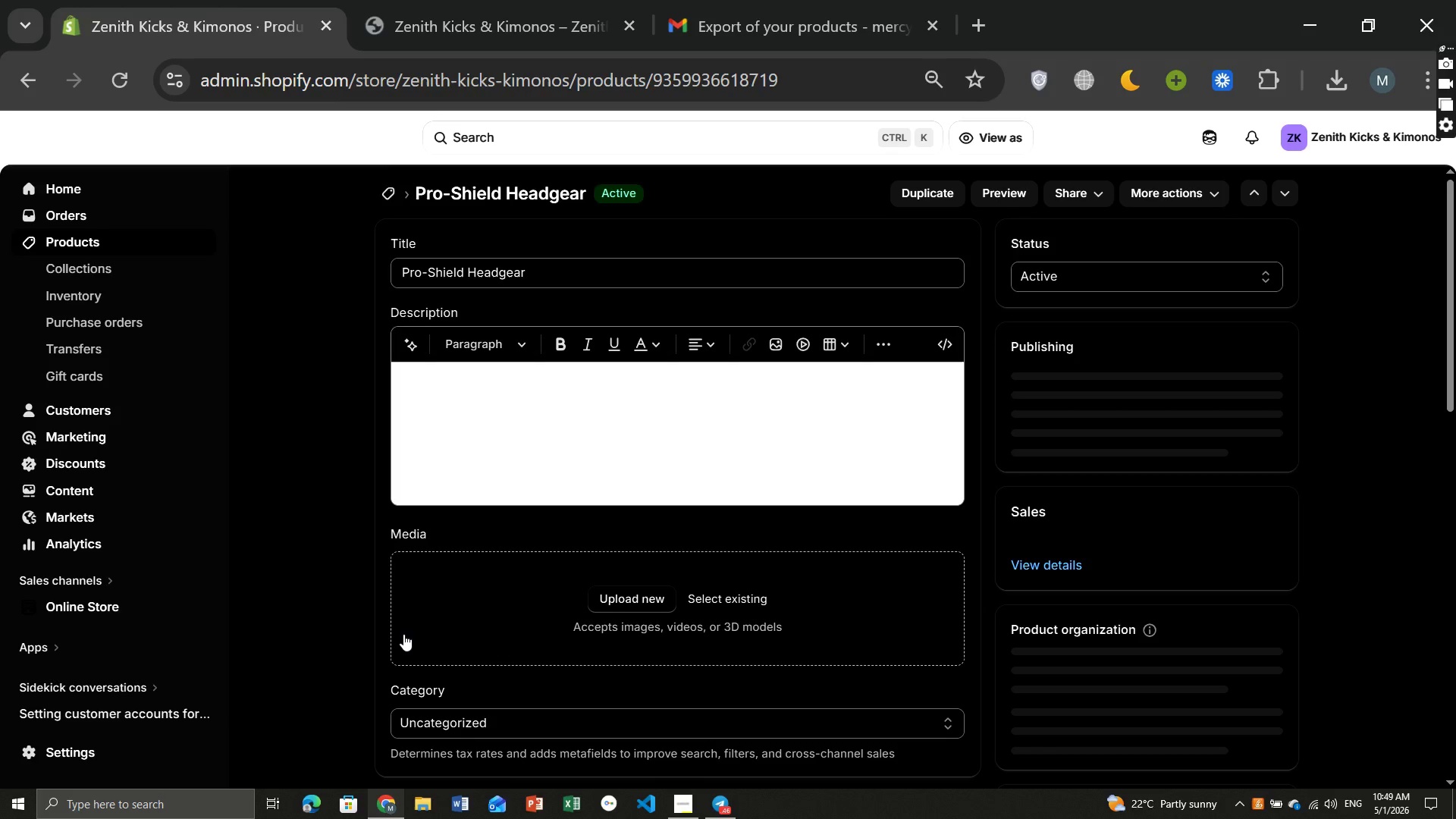 
wait(11.39)
 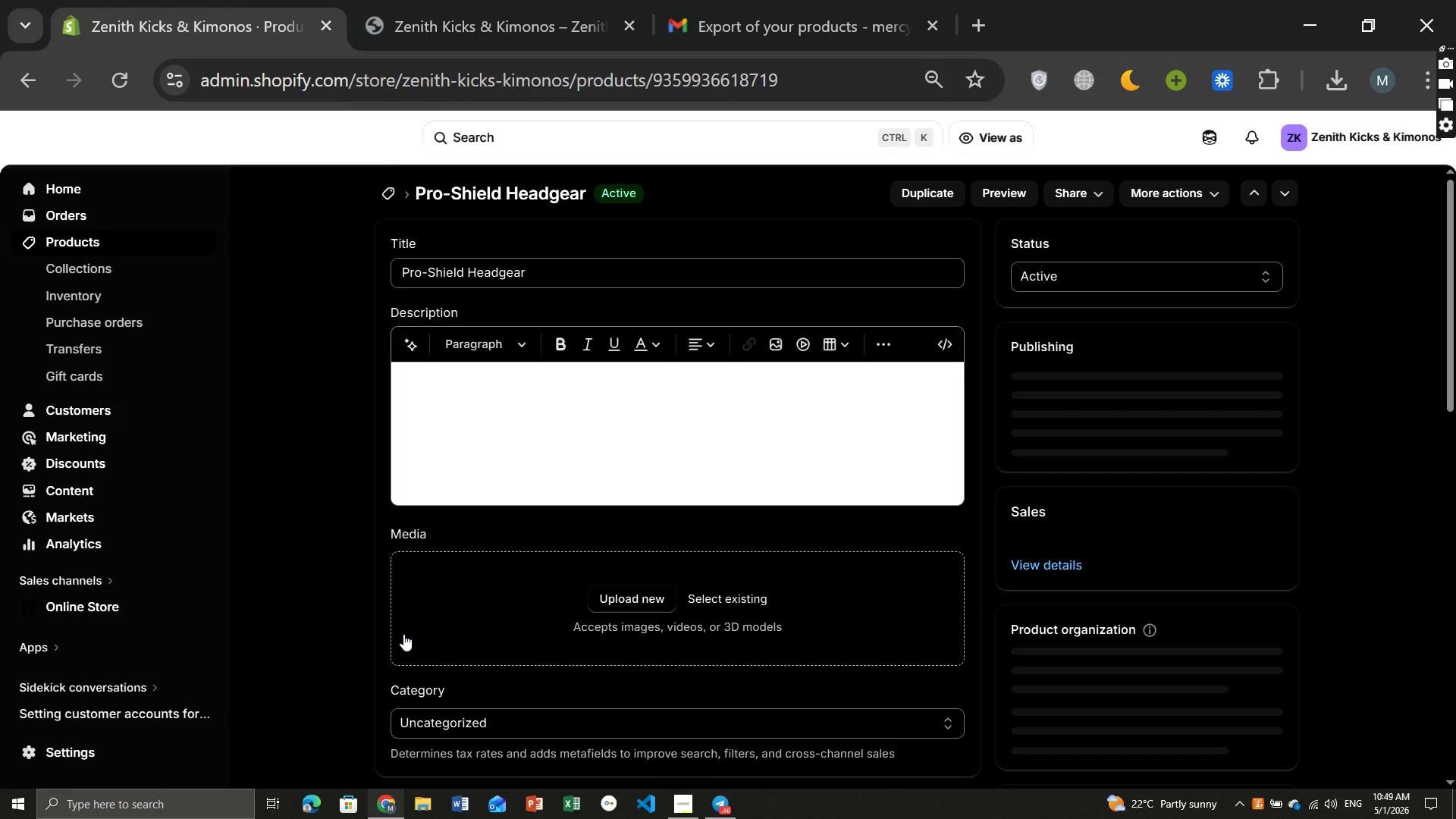 
left_click([864, 595])
 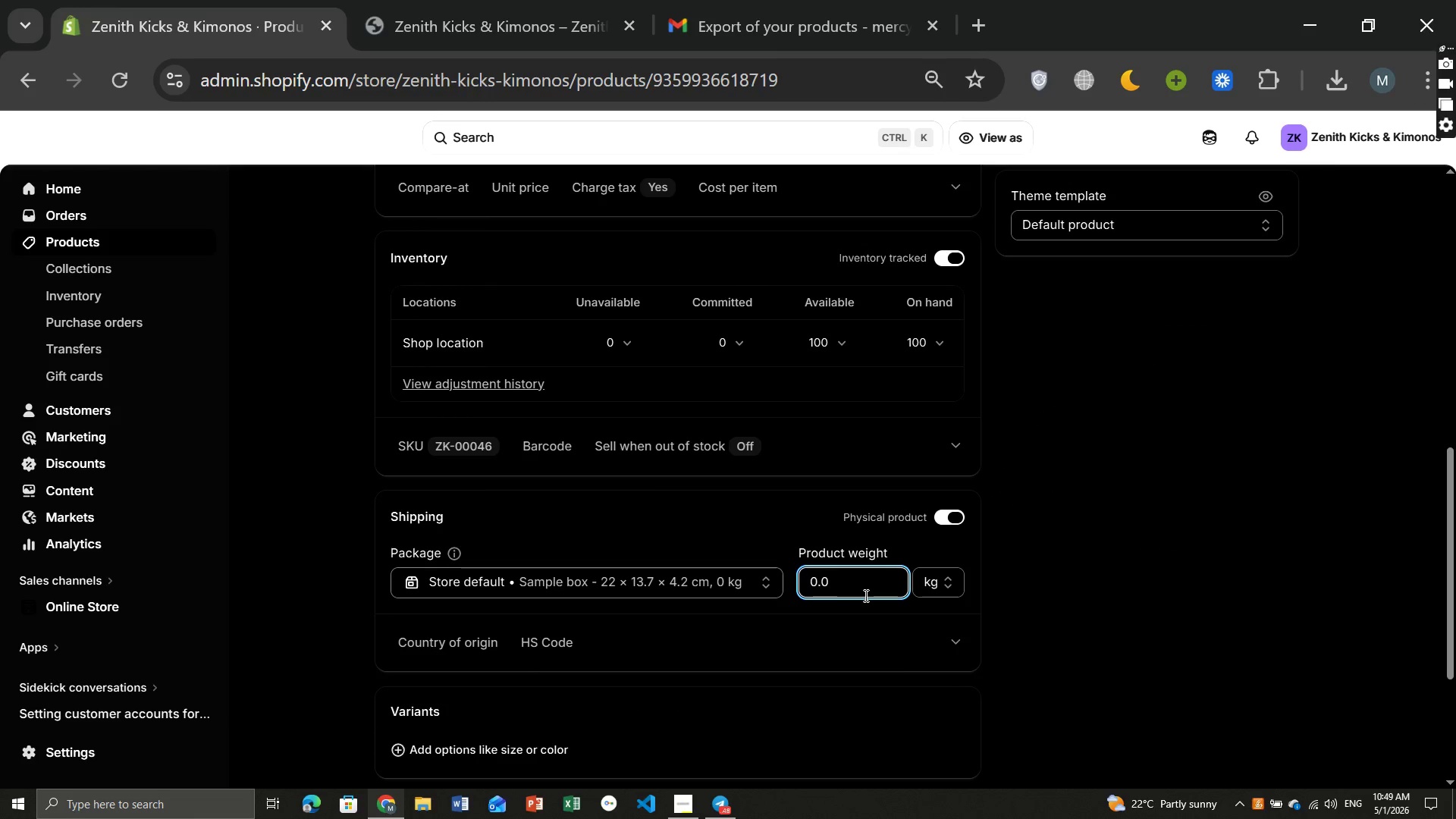 
key(Backspace)
 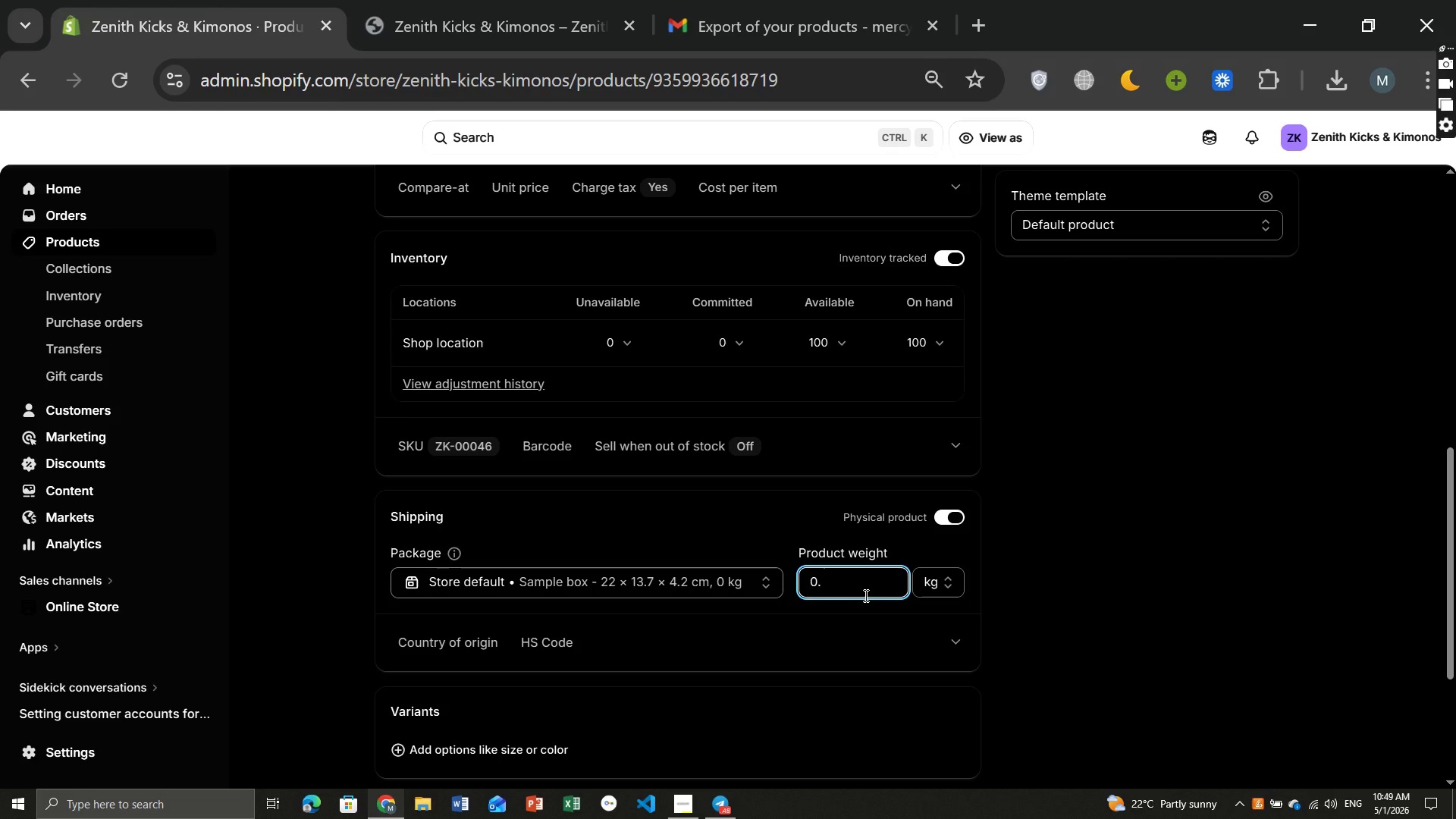 
key(5)
 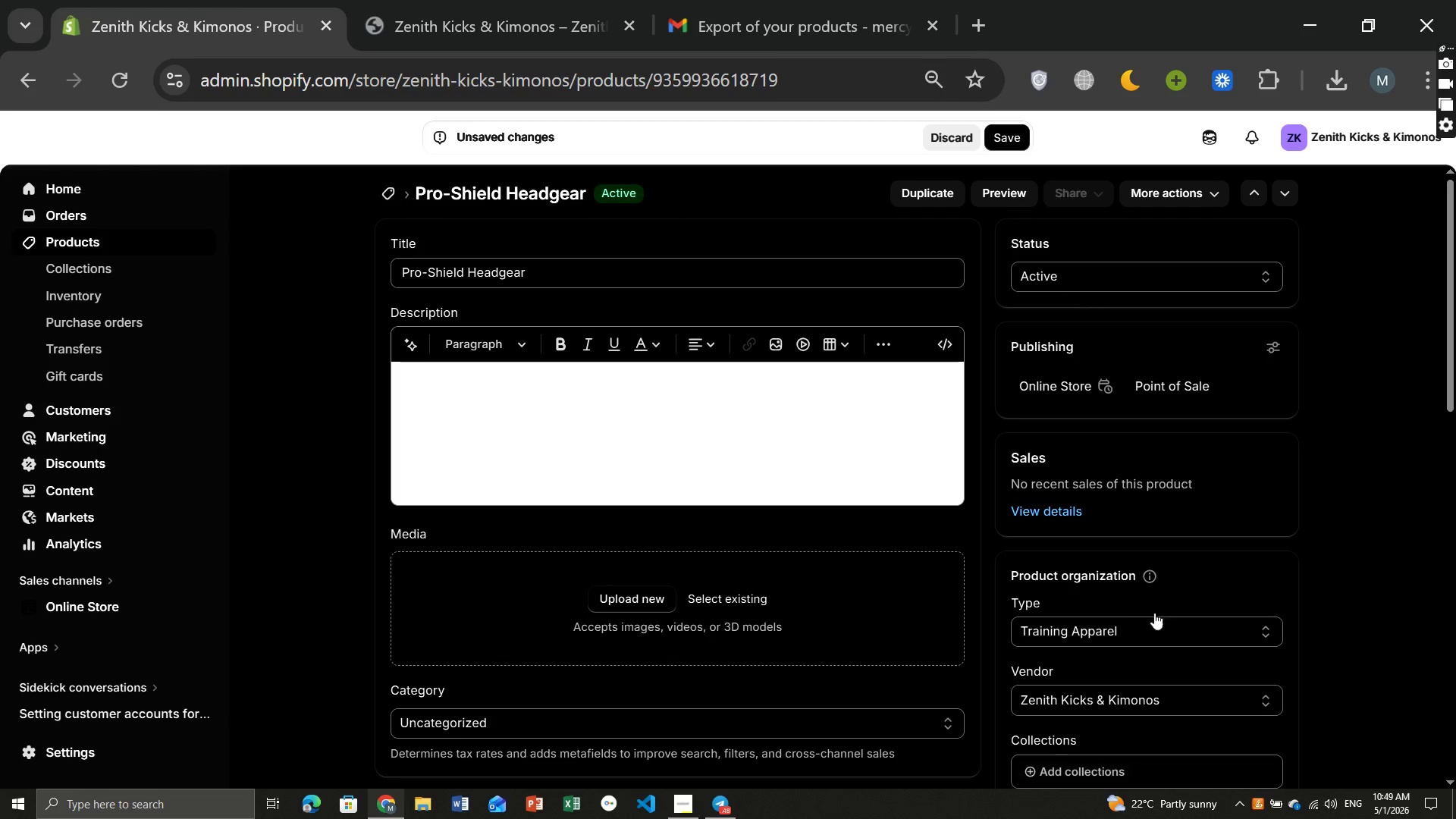 
left_click([1144, 621])
 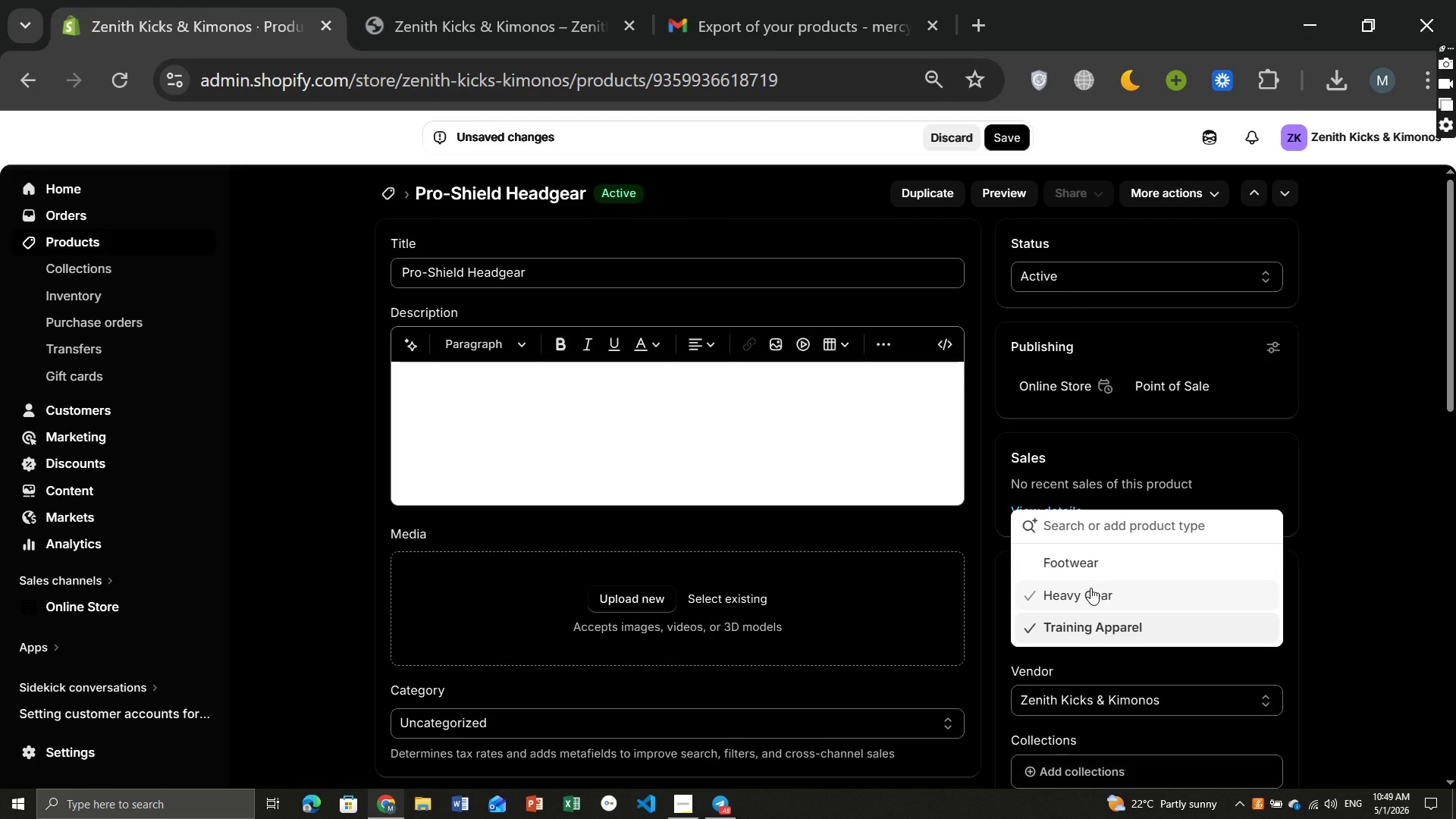 
left_click([1089, 588])
 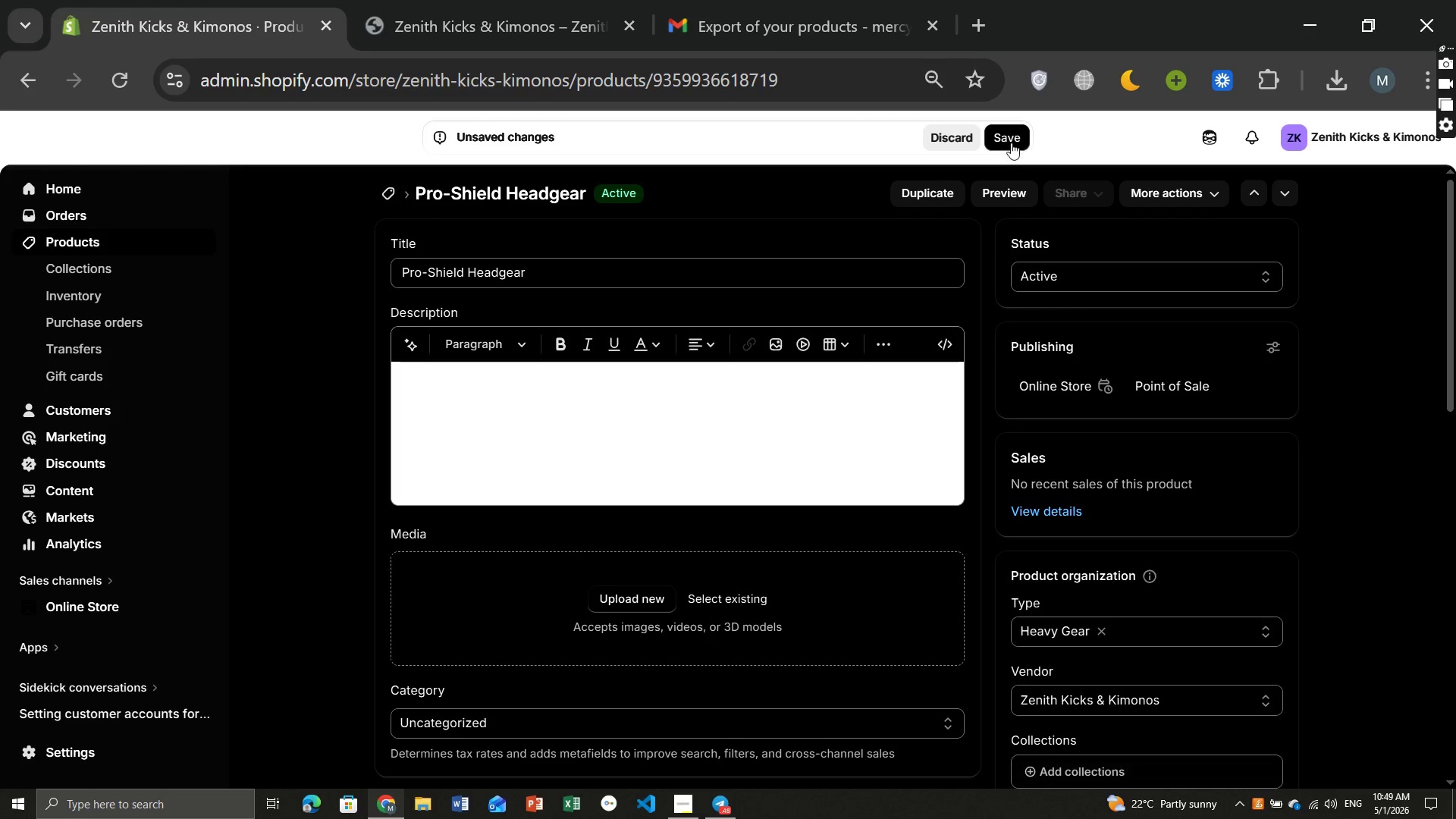 
left_click([1011, 143])
 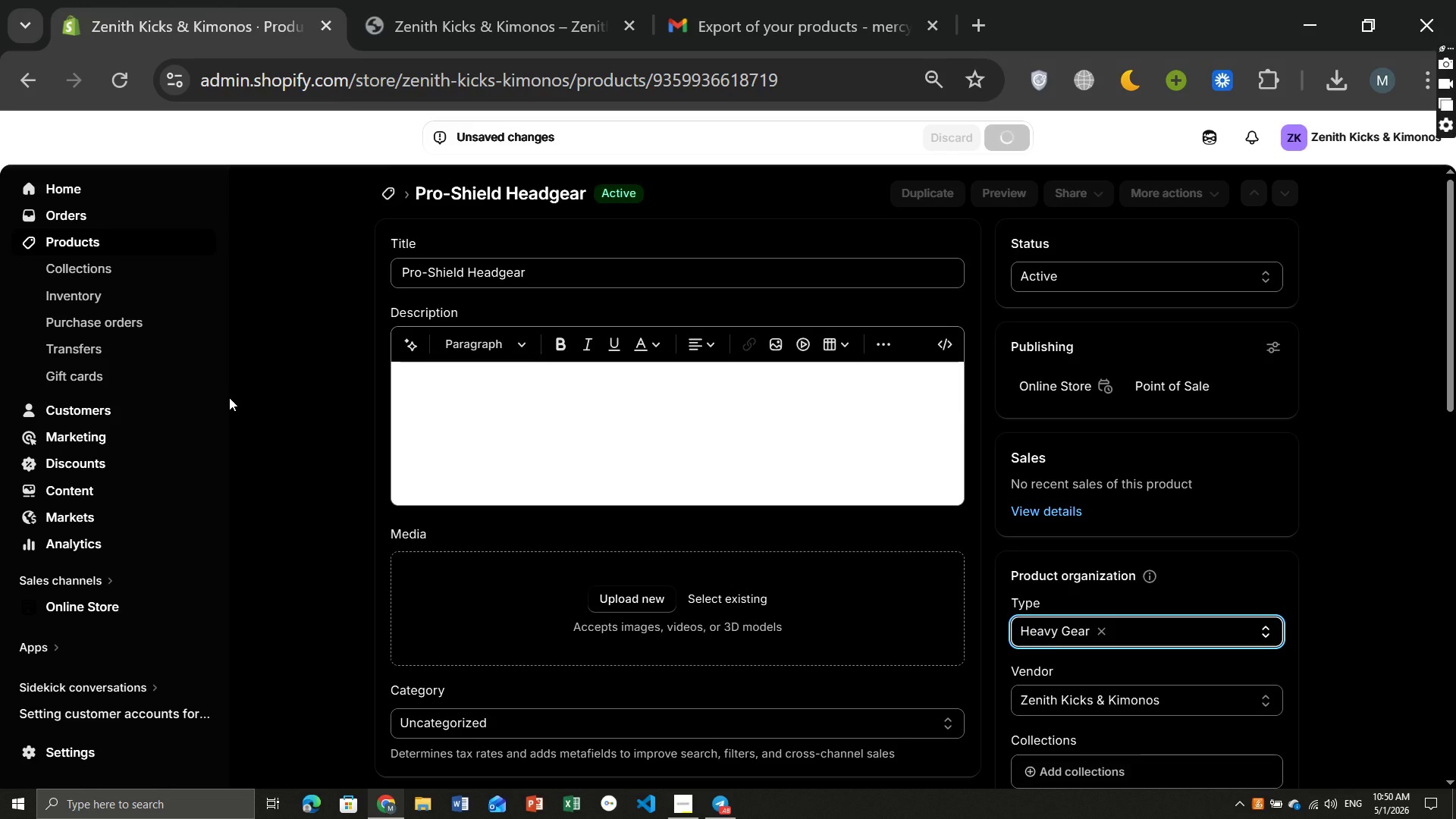 
wait(10.95)
 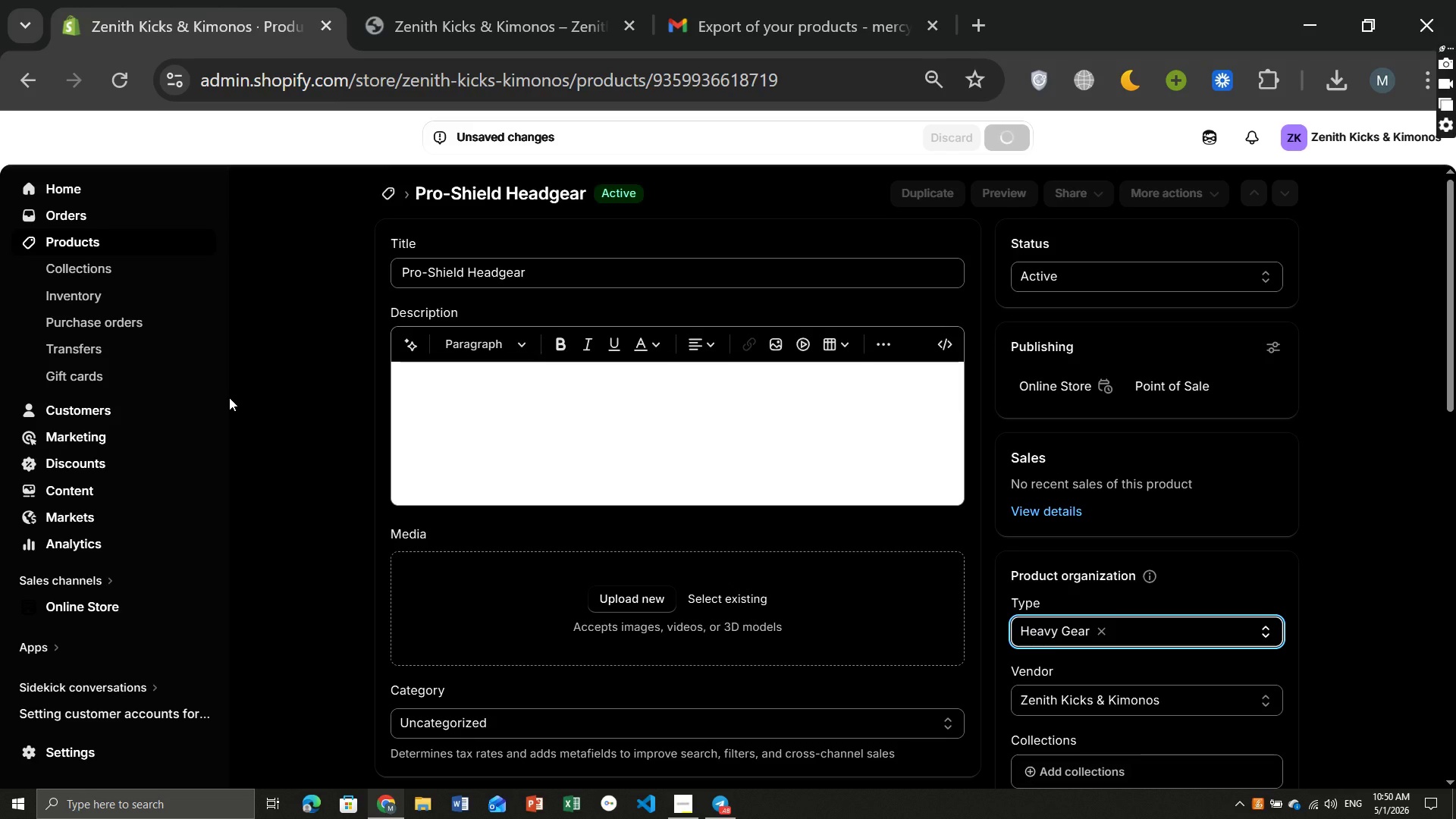 
left_click([94, 237])
 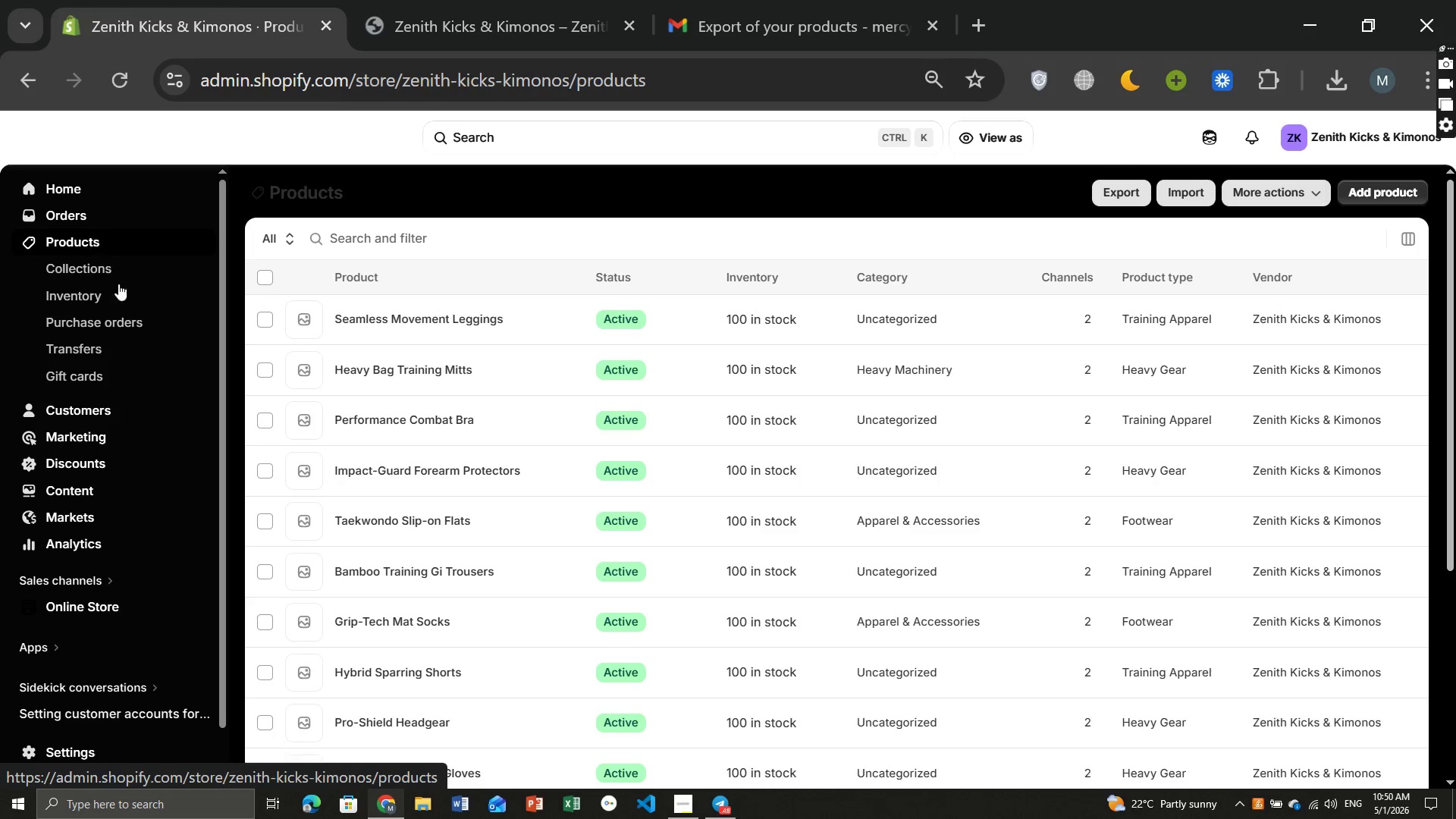 
wait(8.42)
 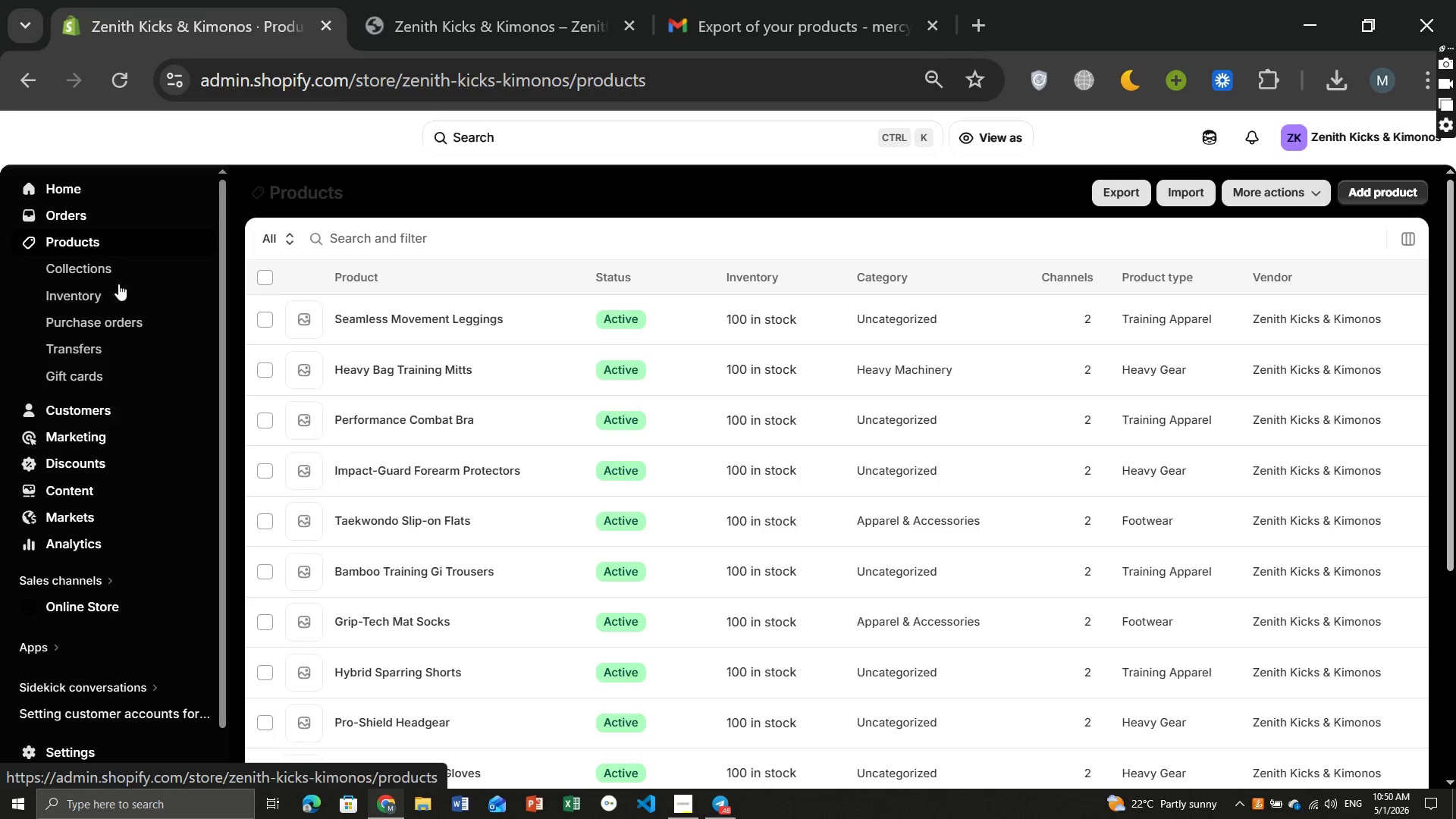 
left_click([422, 618])
 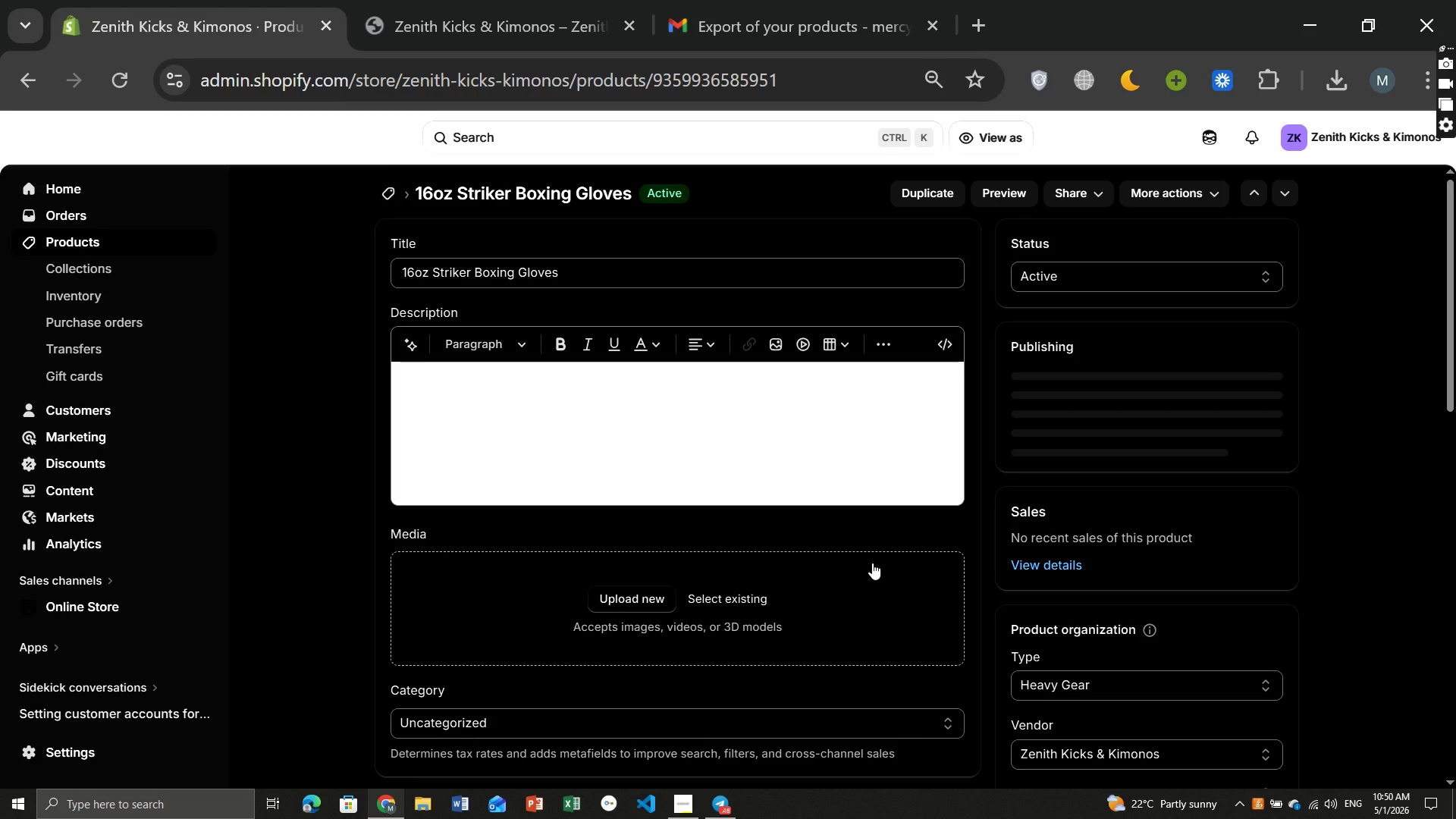 
wait(13.45)
 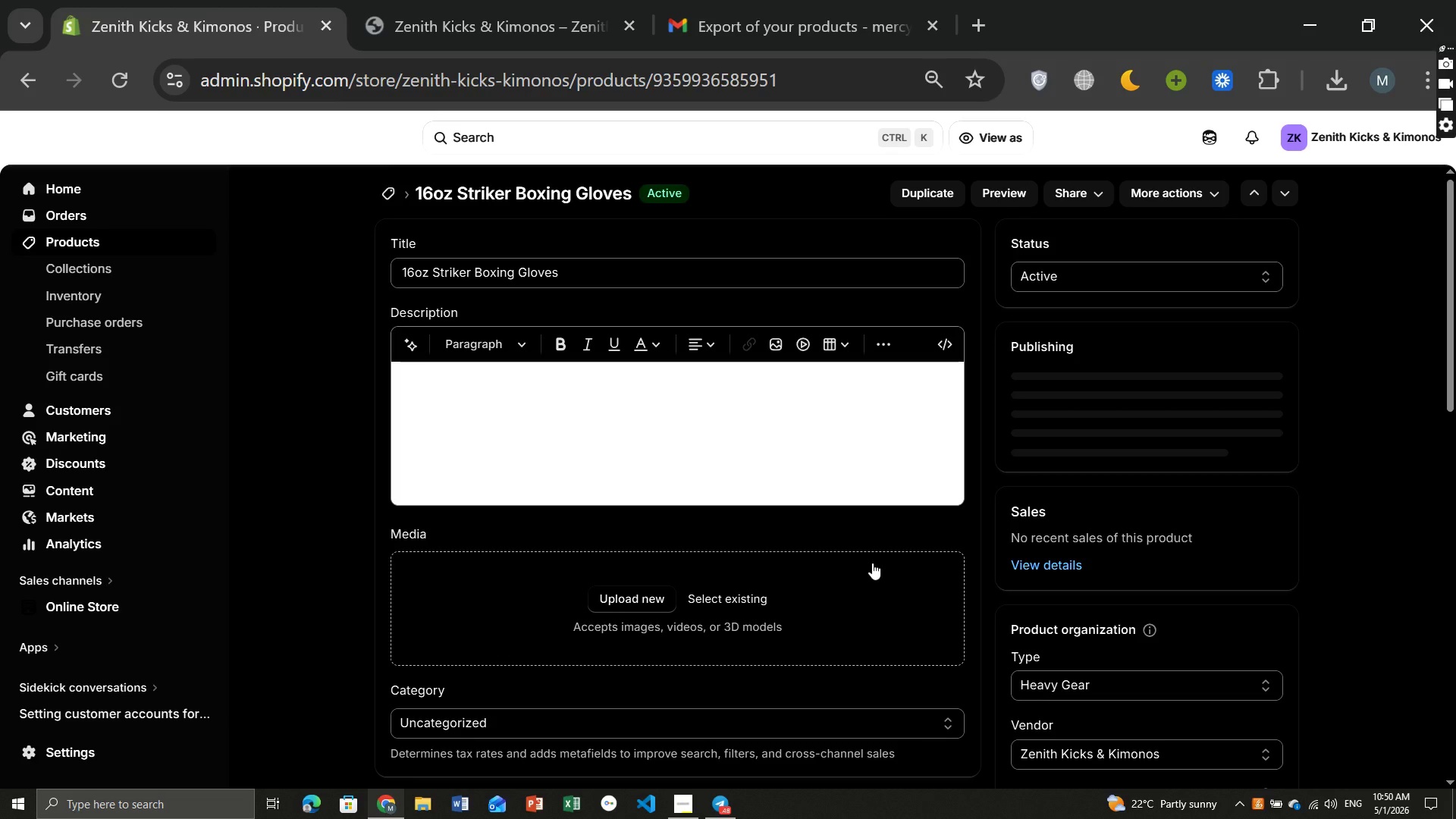 
left_click([849, 746])
 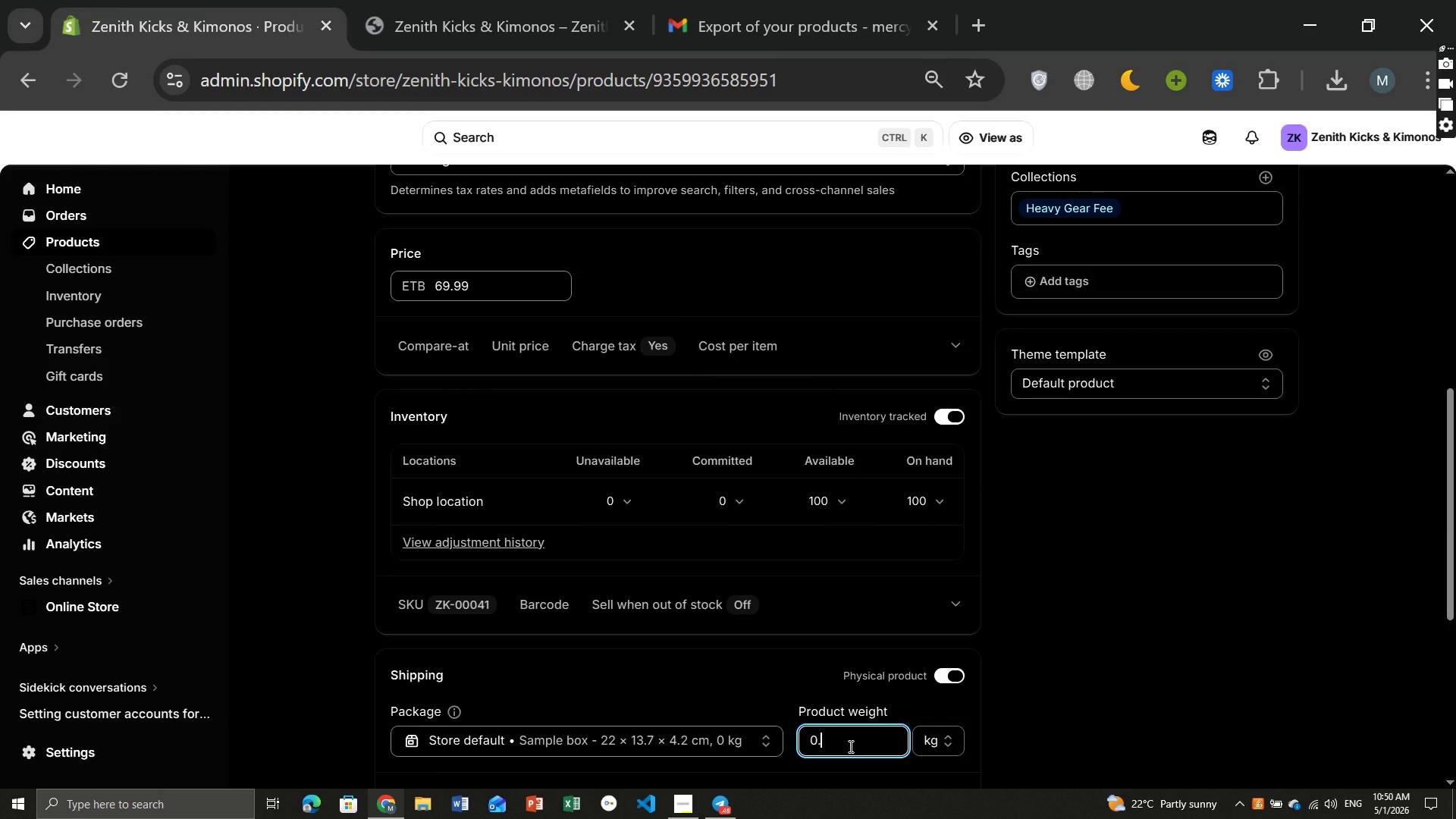 
key(Backspace)
 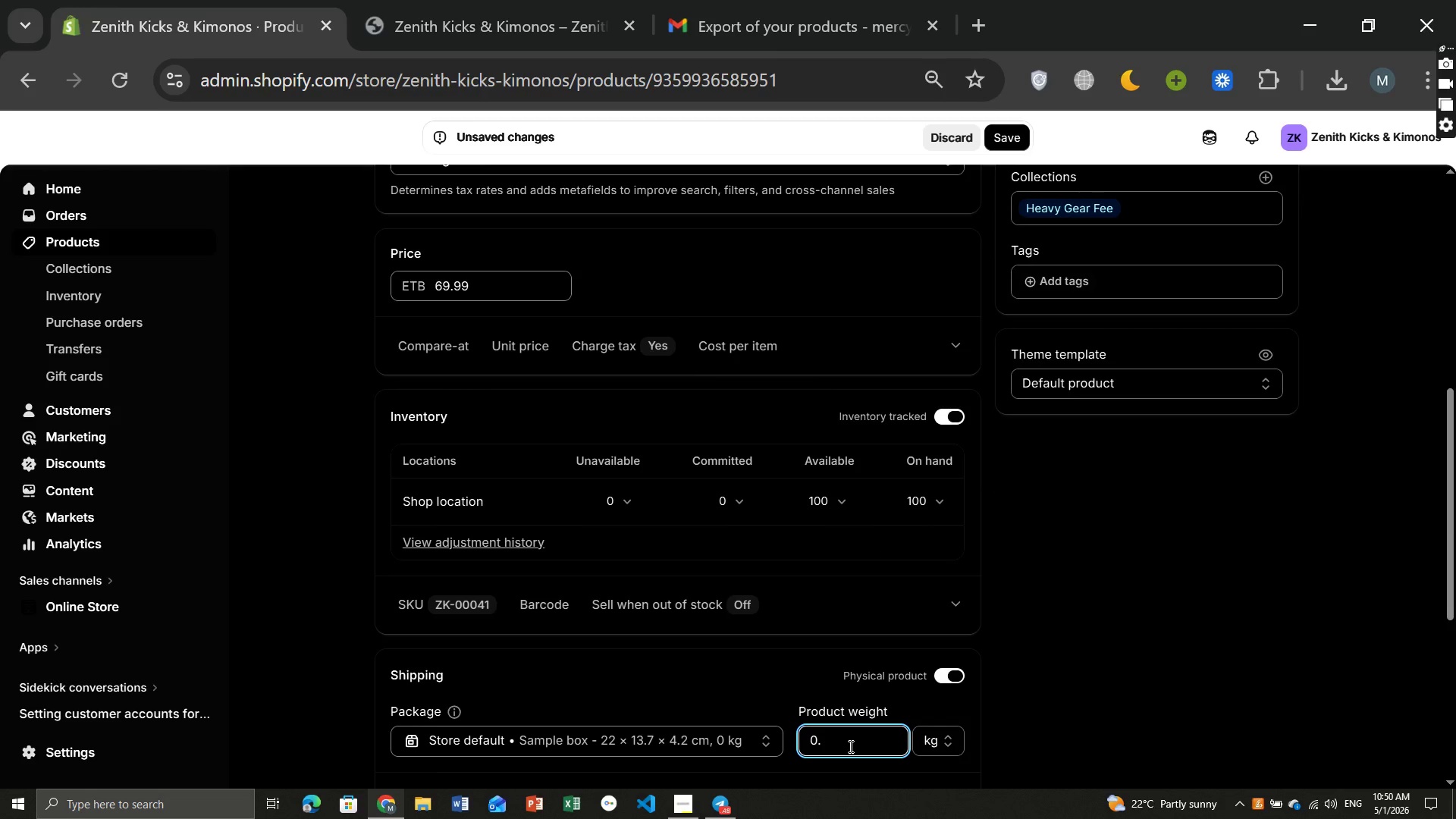 
key(5)
 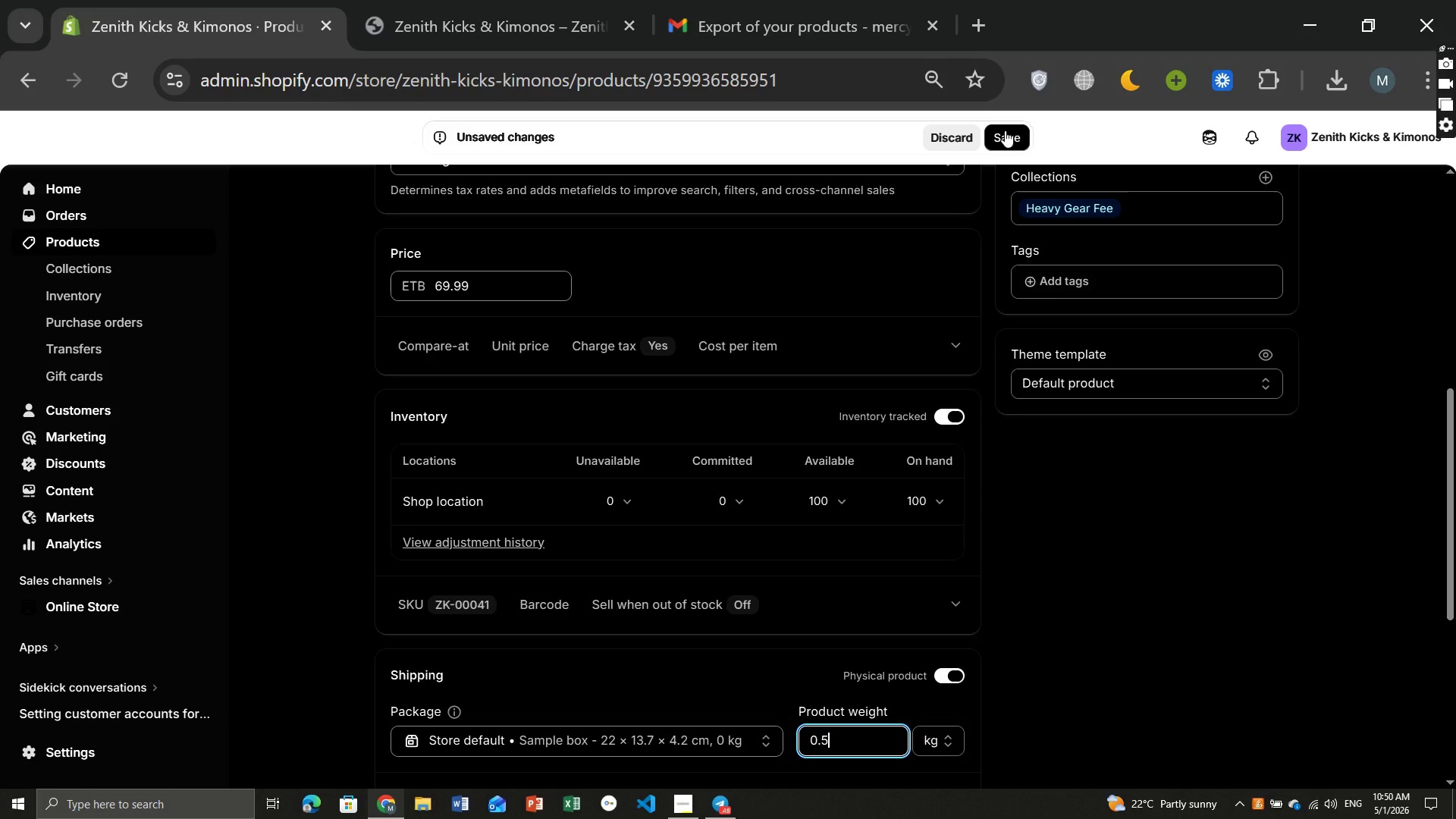 
left_click([1004, 129])
 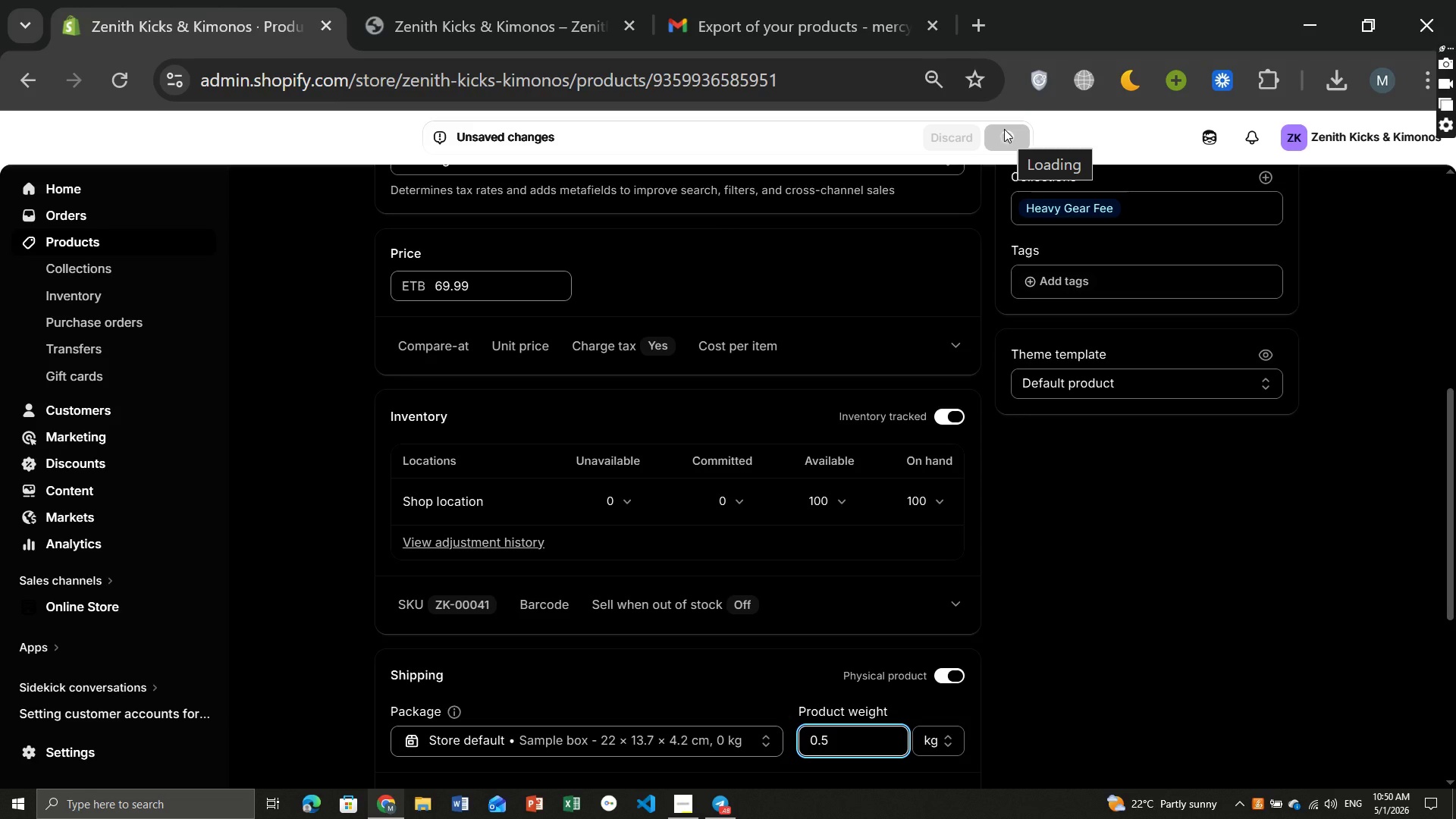 
wait(8.7)
 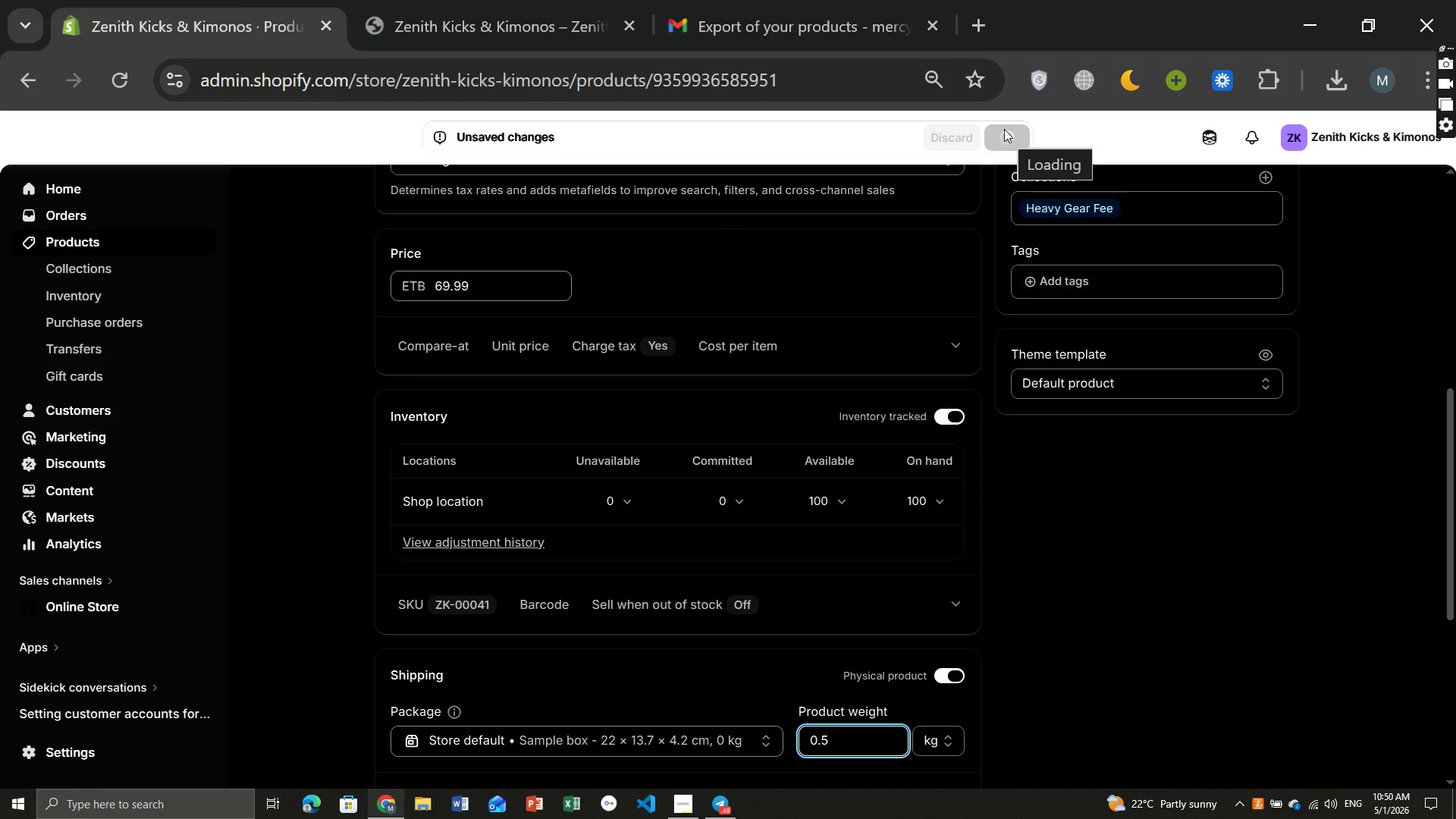 
left_click([71, 242])
 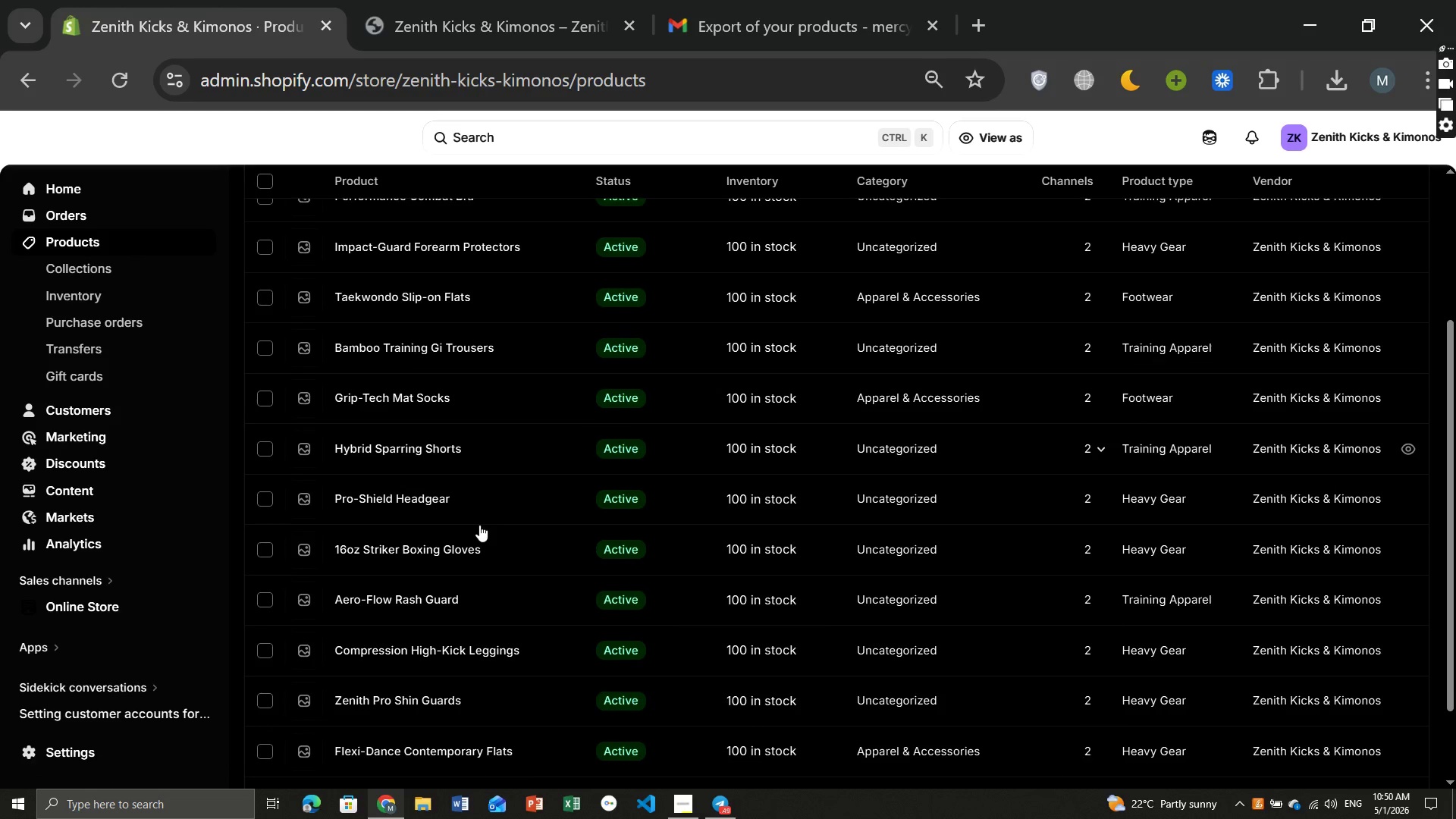 
wait(15.0)
 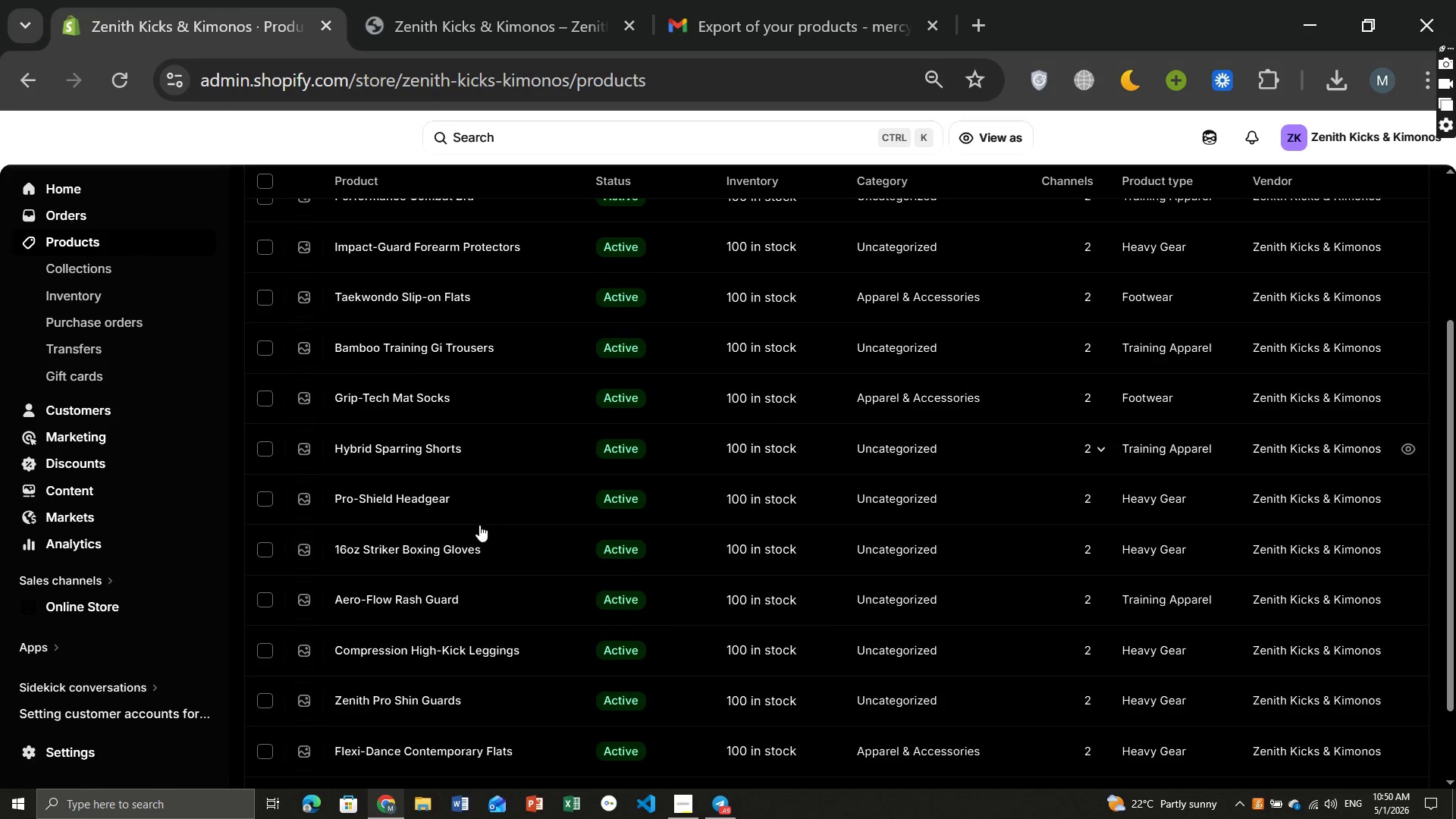 
left_click([422, 516])
 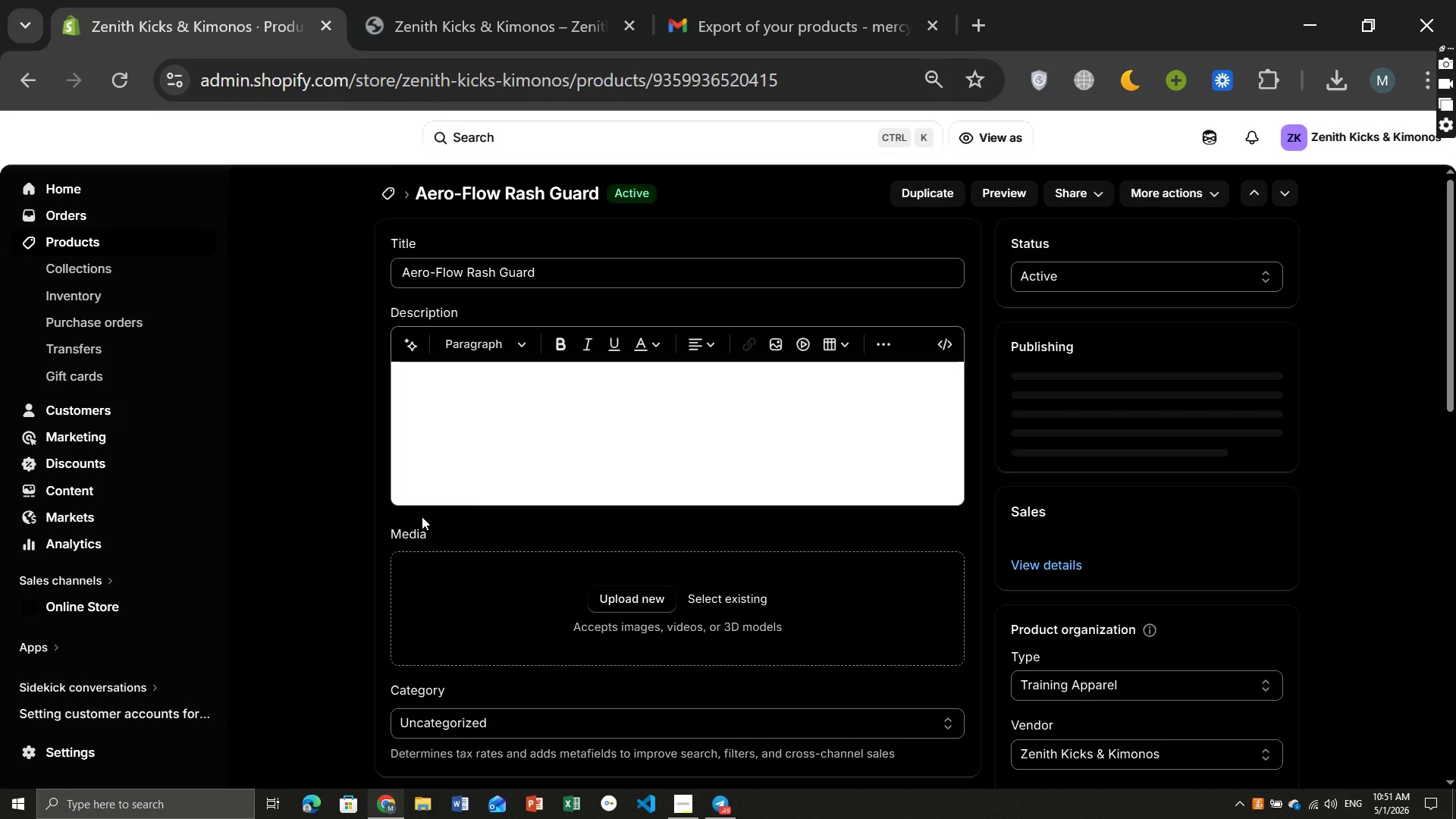 
wait(11.8)
 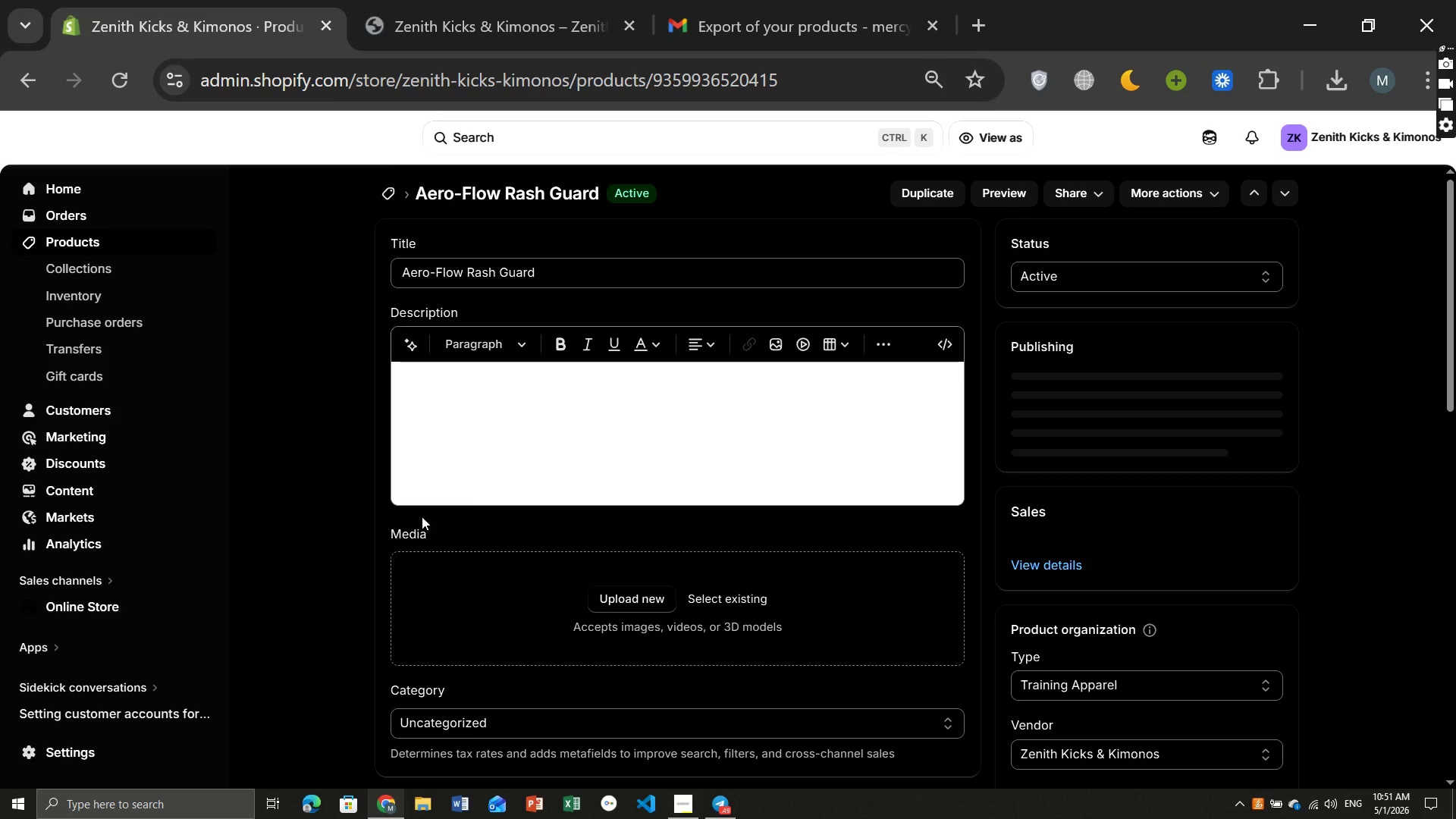 
left_click([845, 571])
 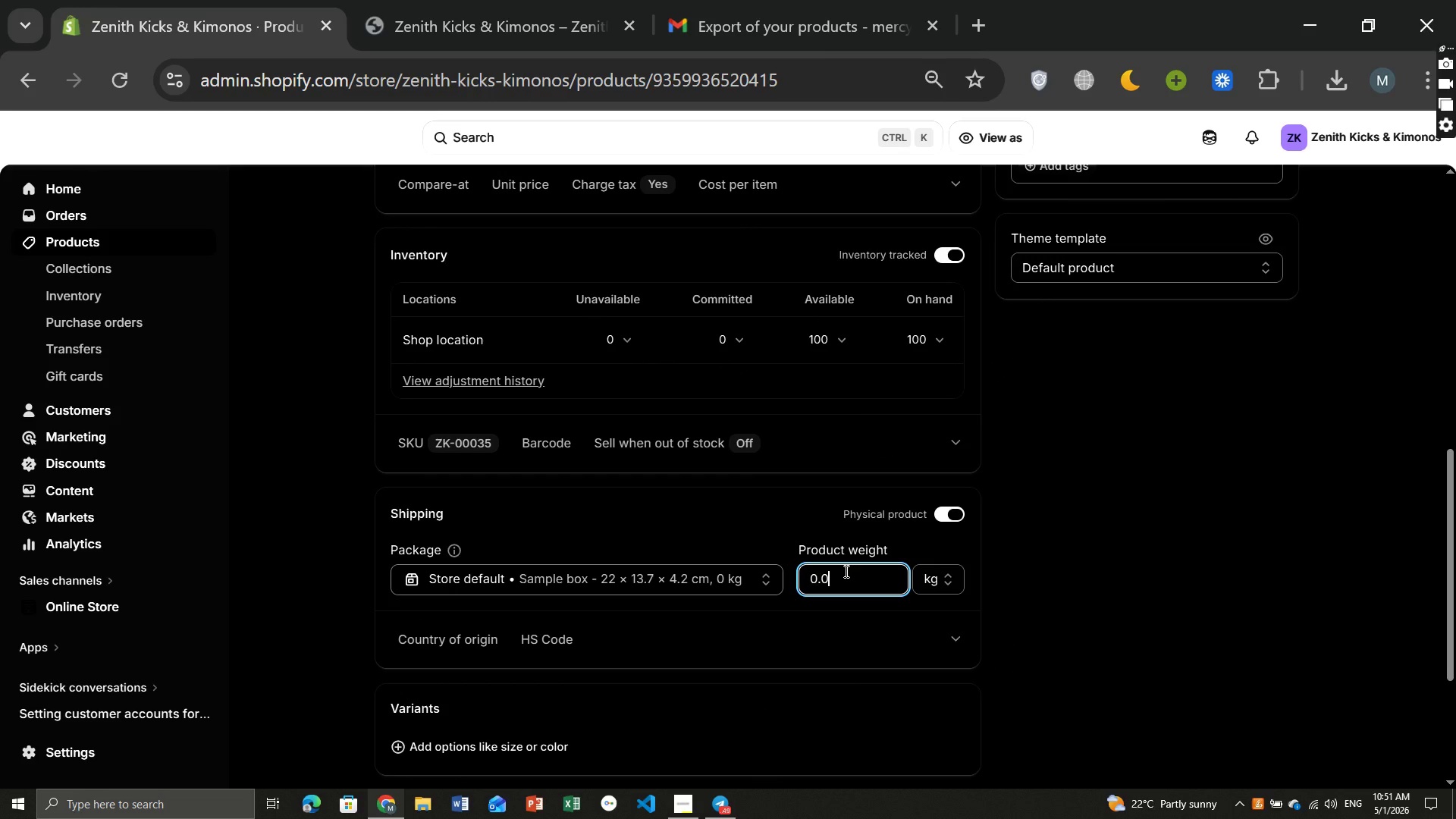 
key(Backspace)
 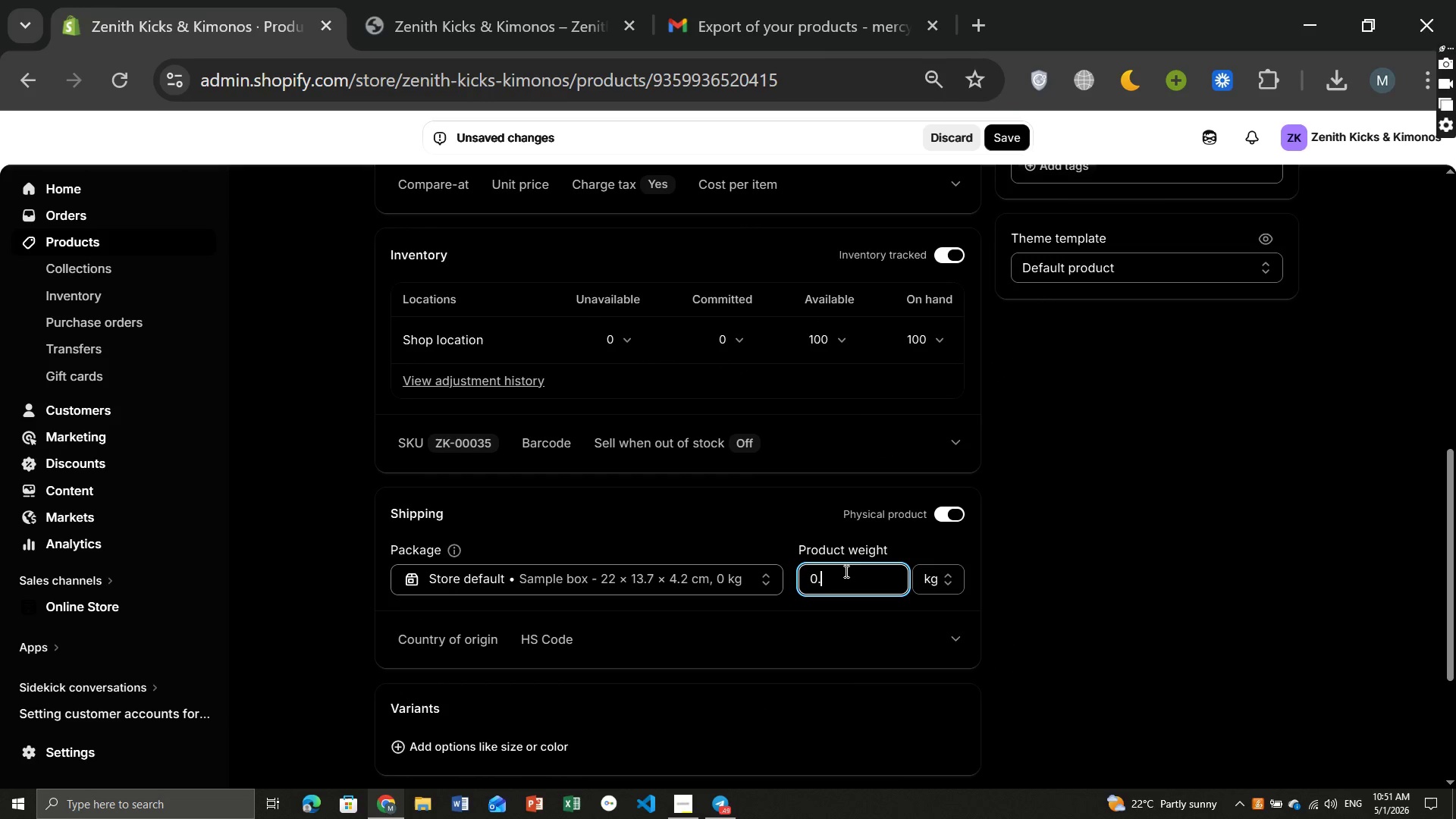 
key(2)
 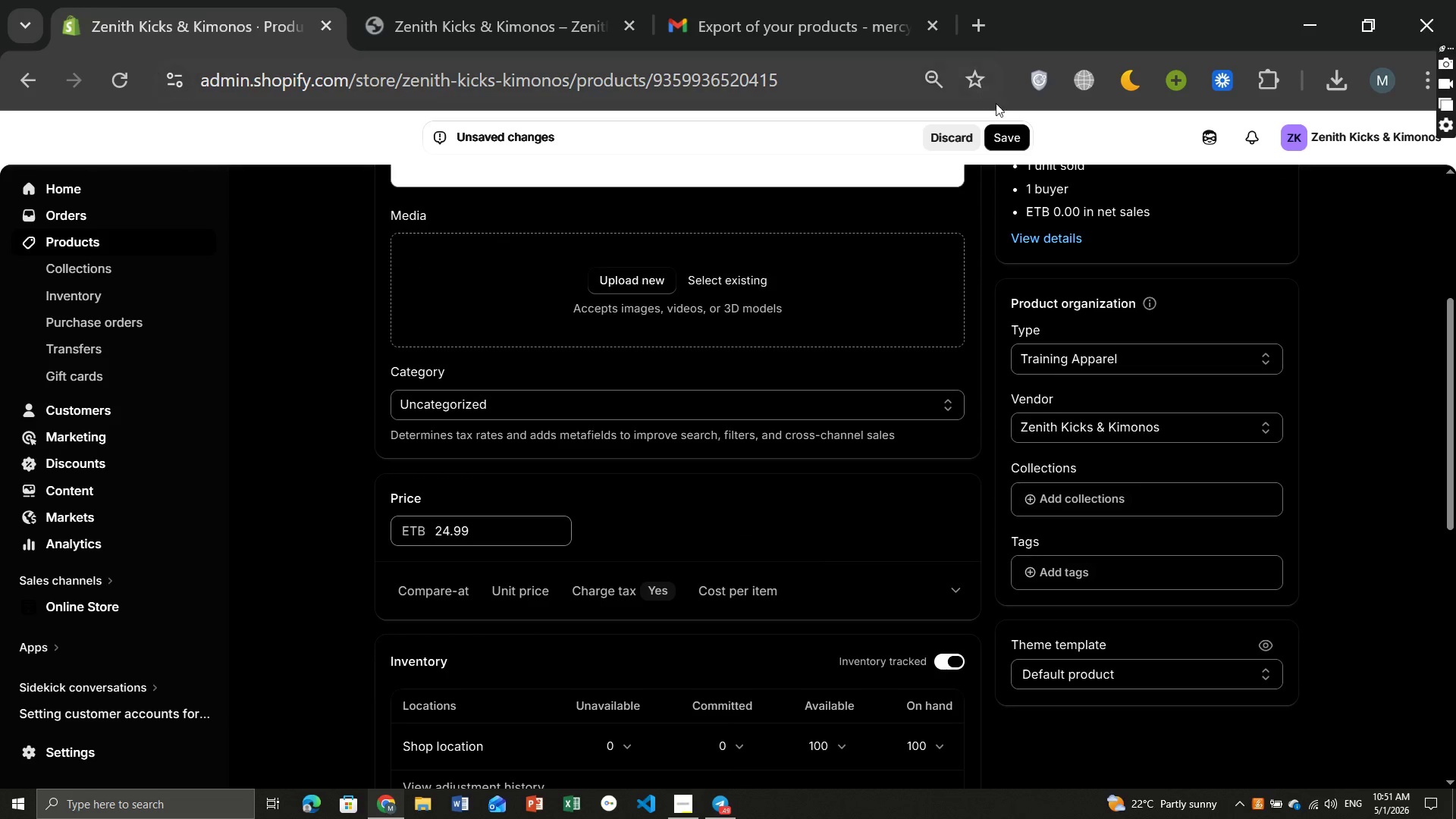 
left_click([1002, 137])
 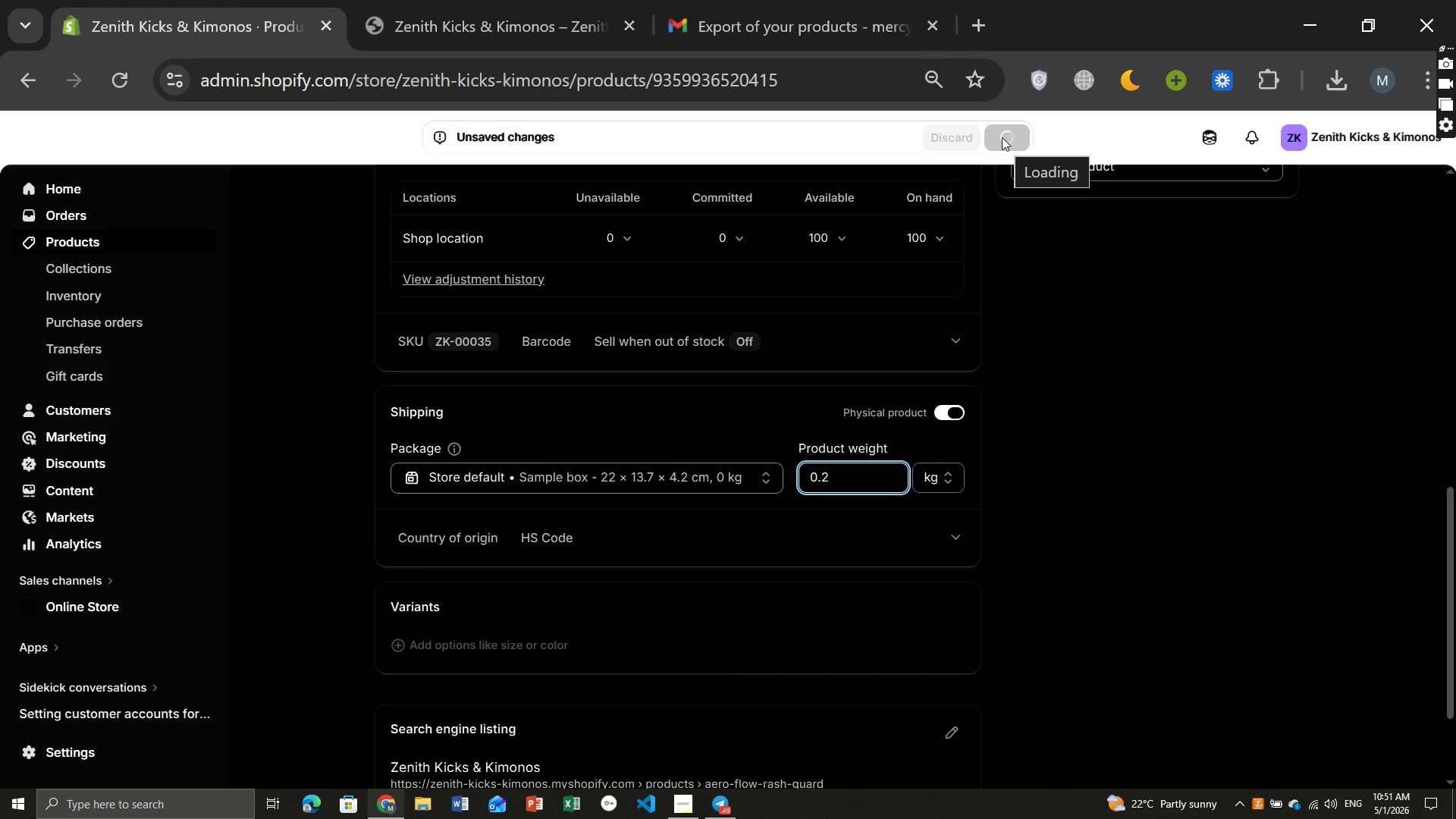 
wait(8.78)
 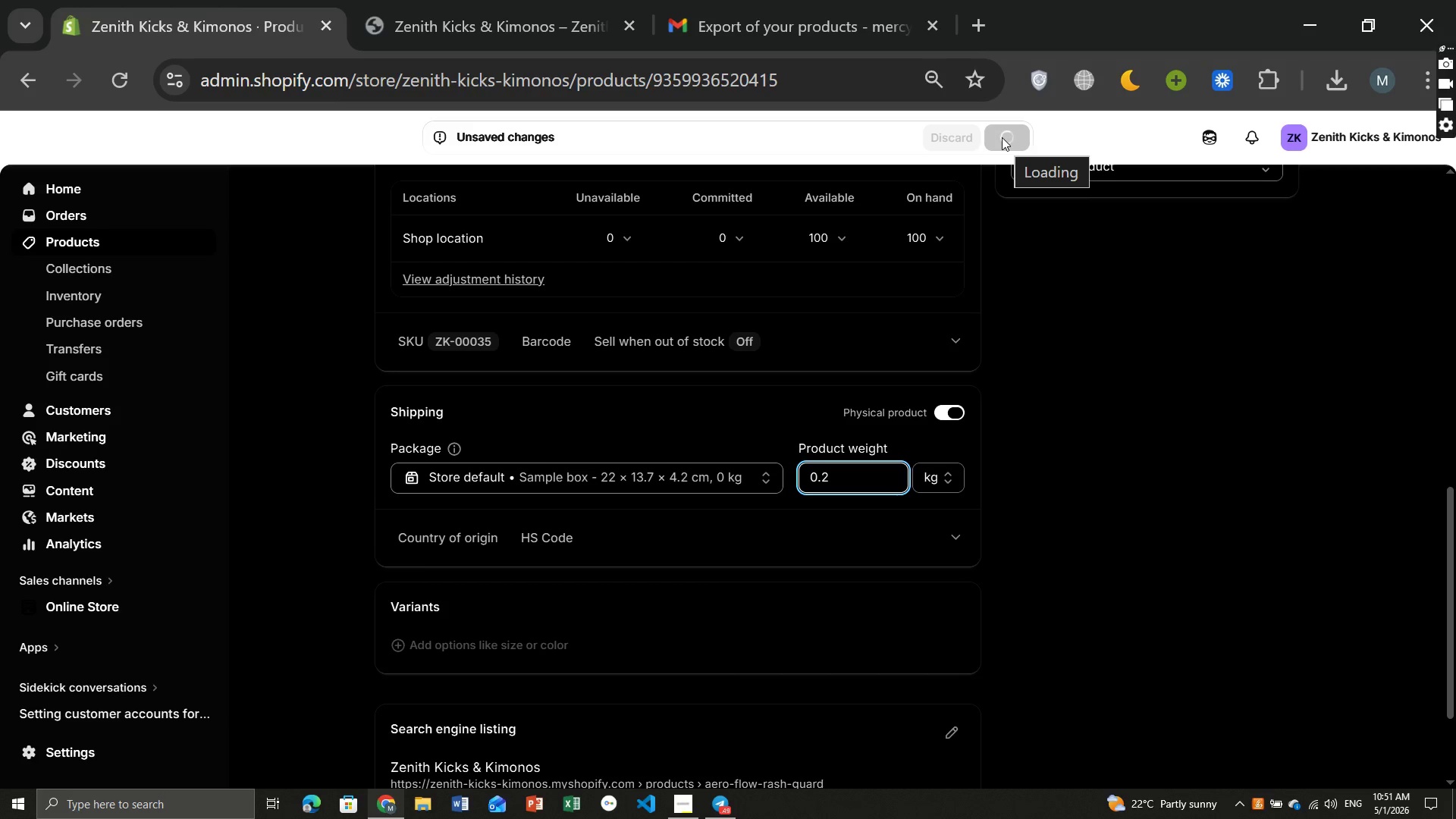 
left_click([105, 240])
 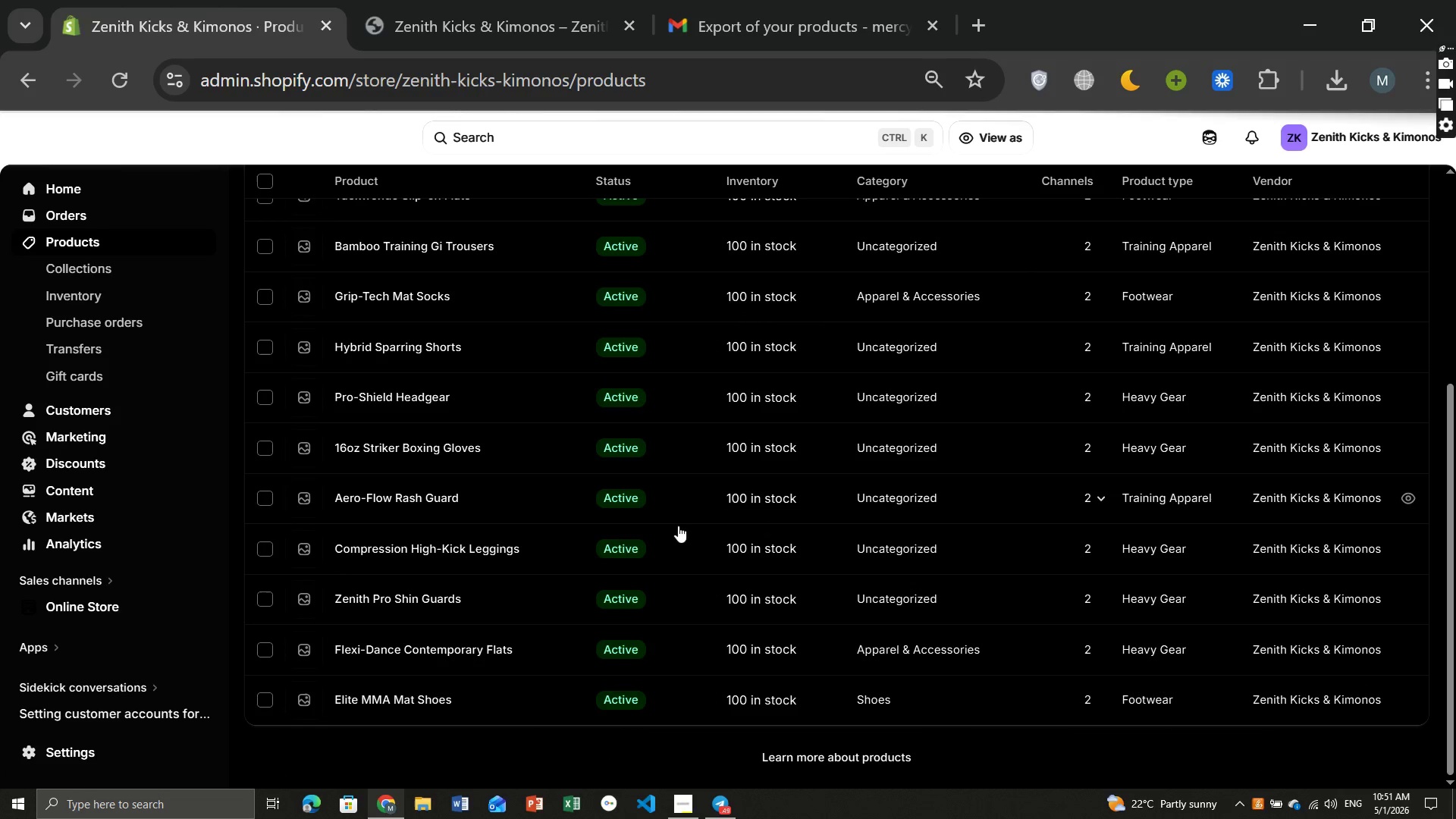 
wait(7.09)
 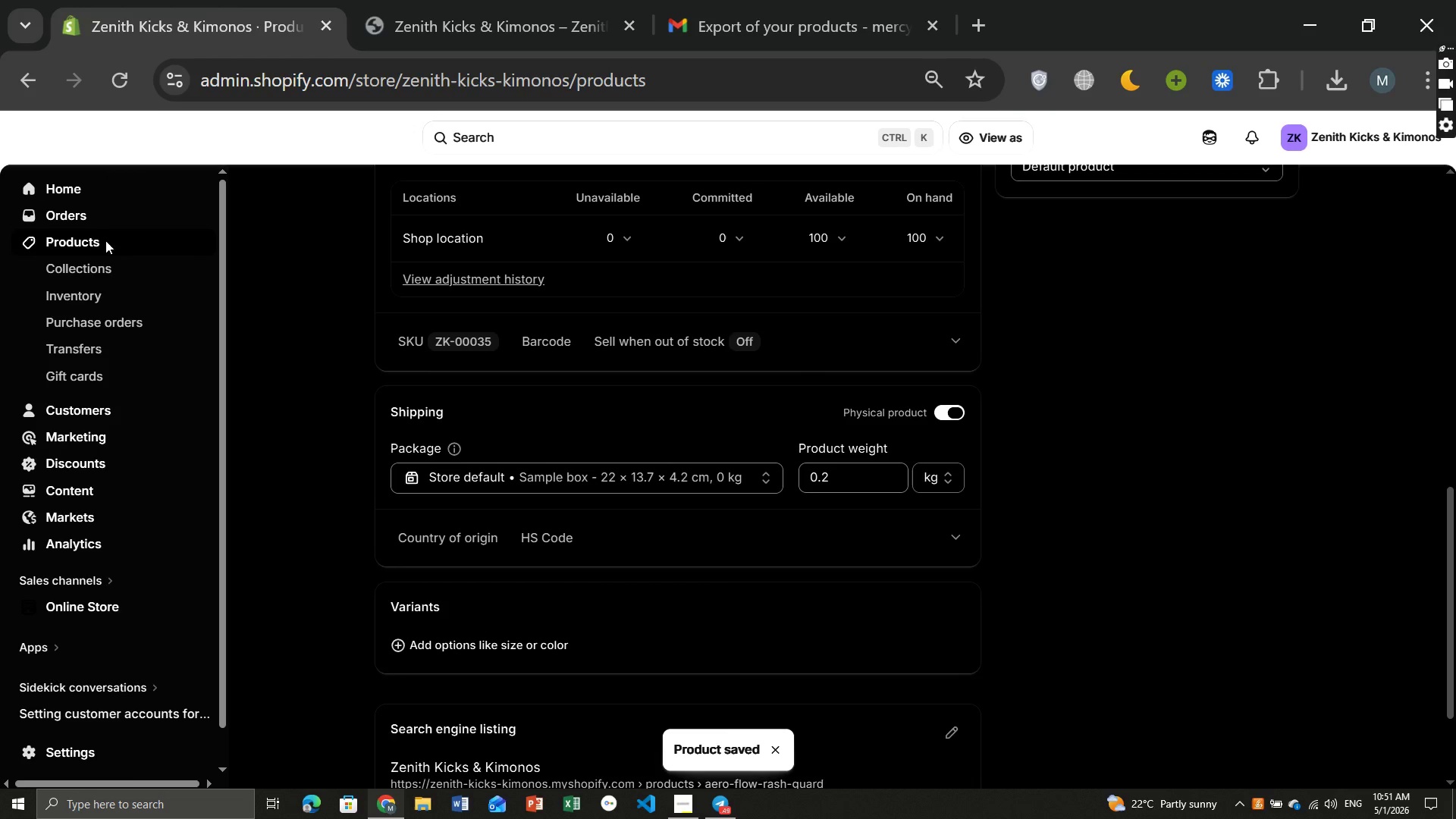 
left_click([378, 550])
 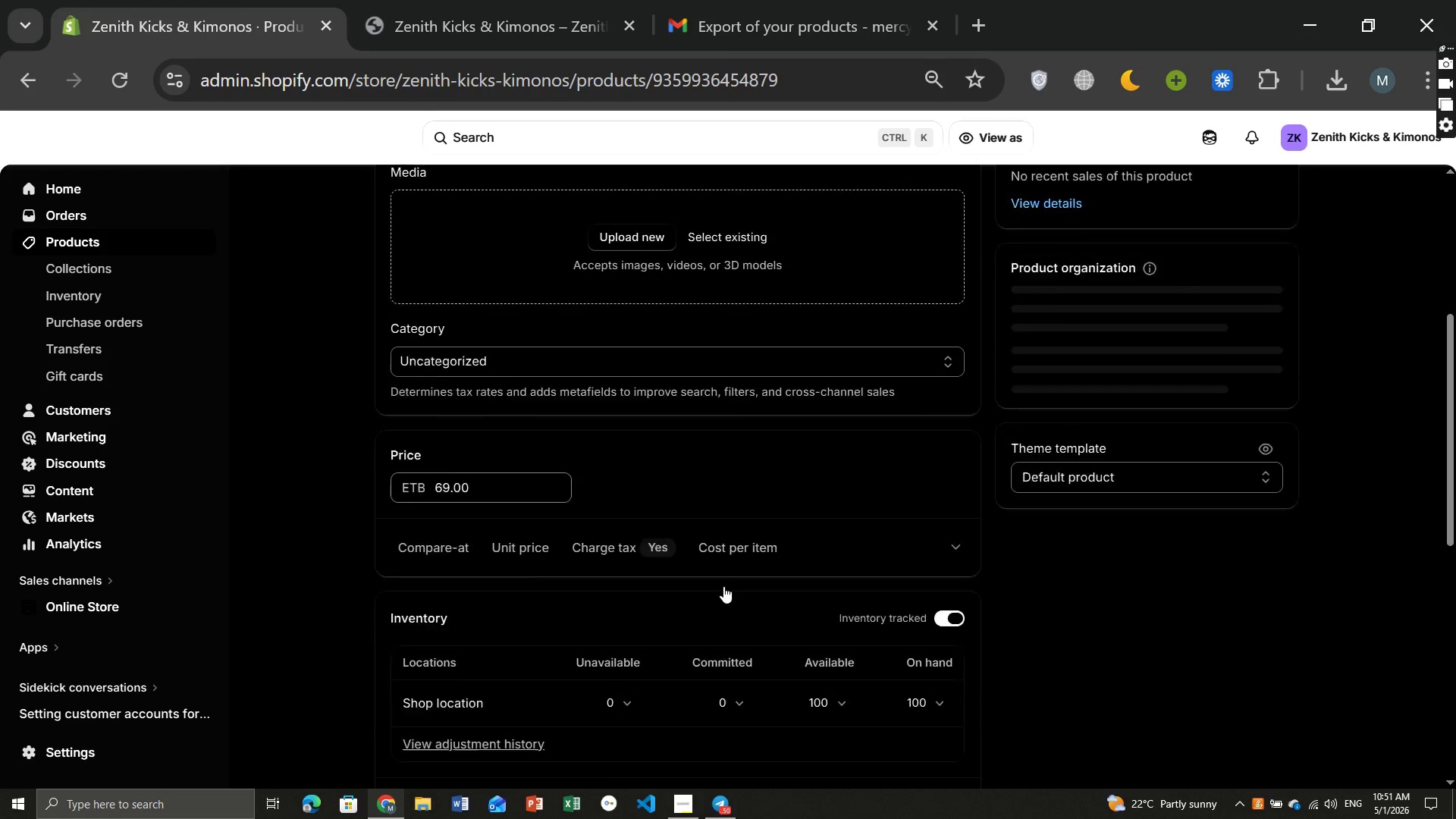 
wait(7.7)
 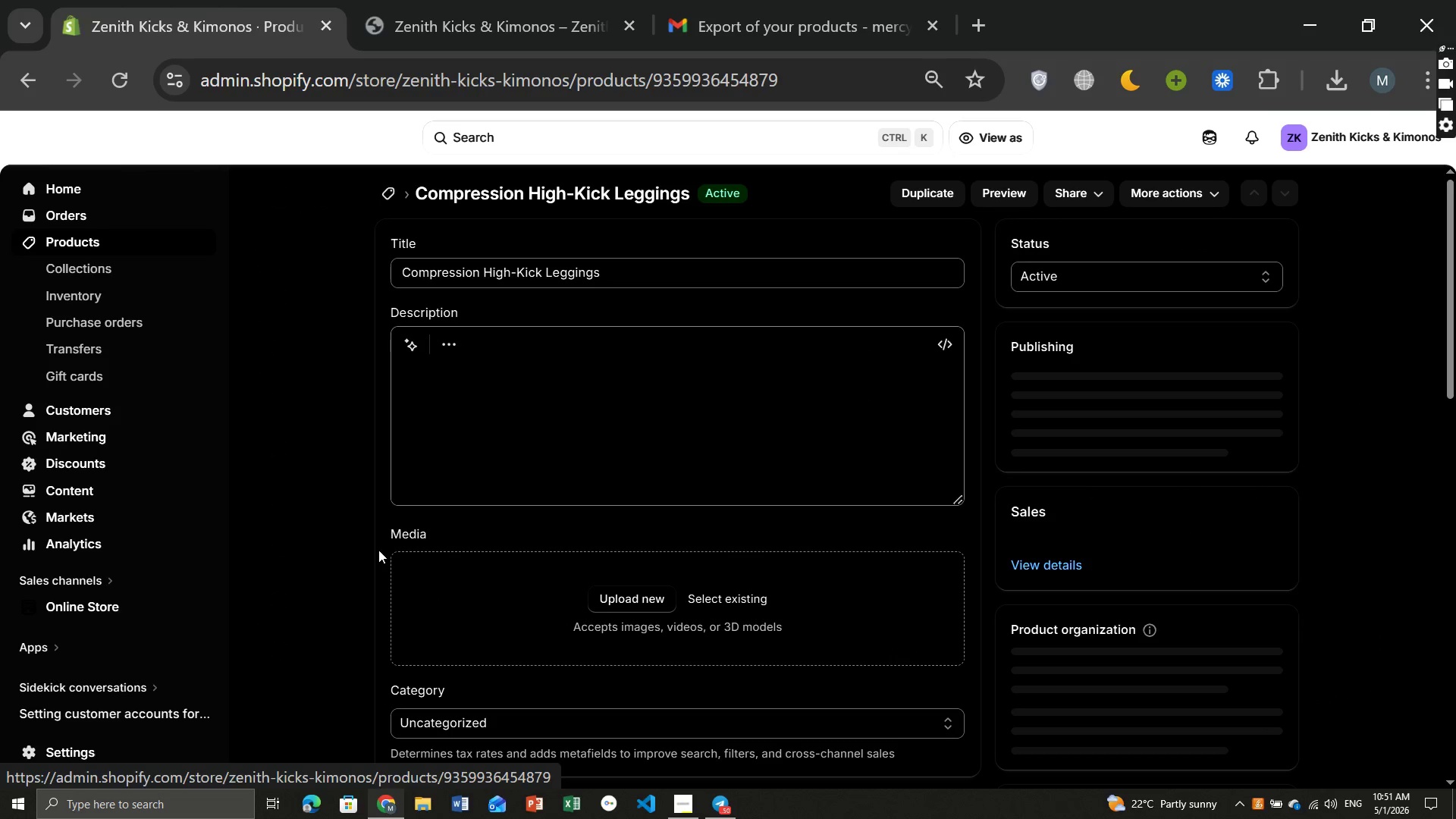 
left_click([843, 509])
 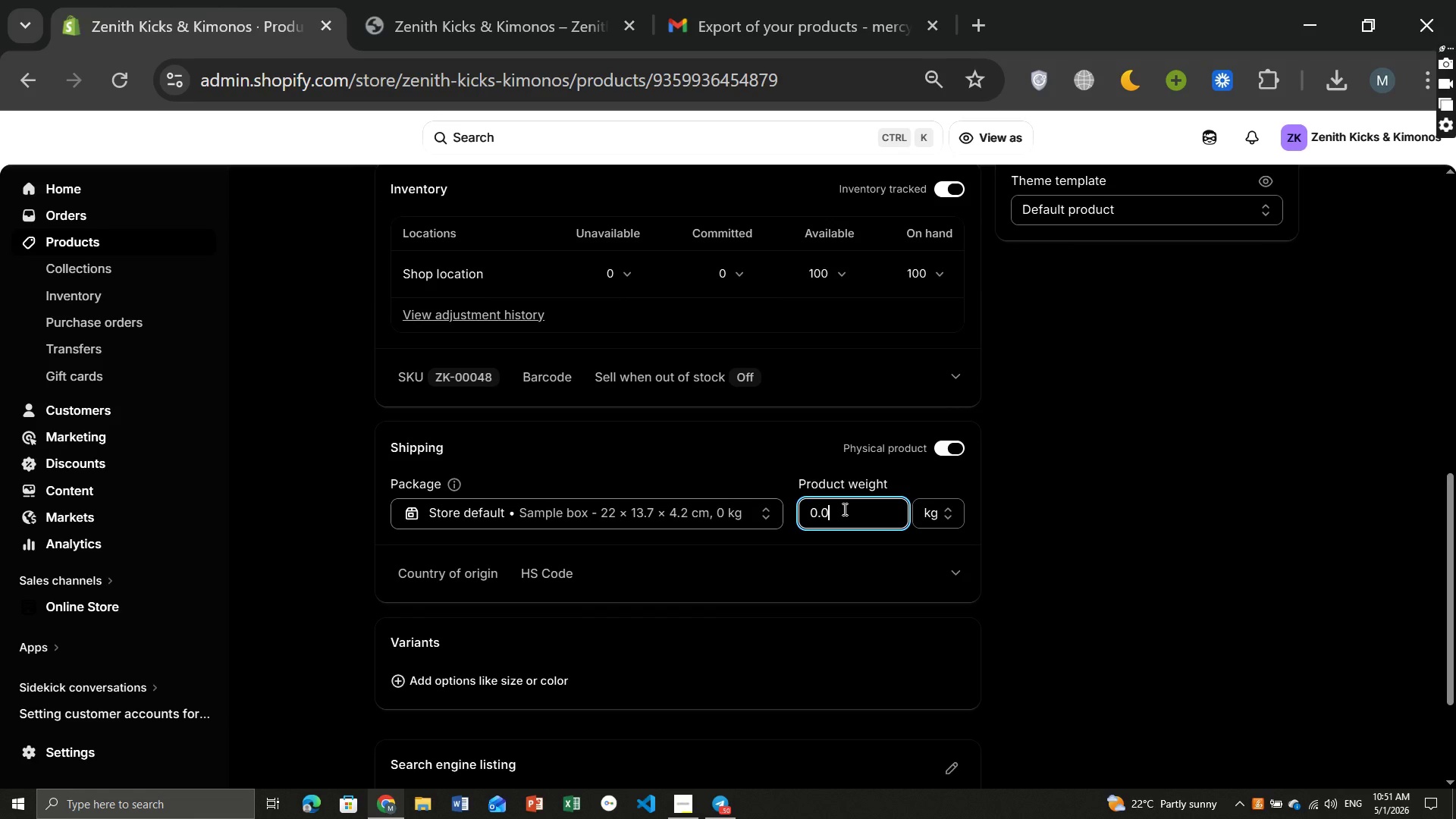 
key(Backspace)
 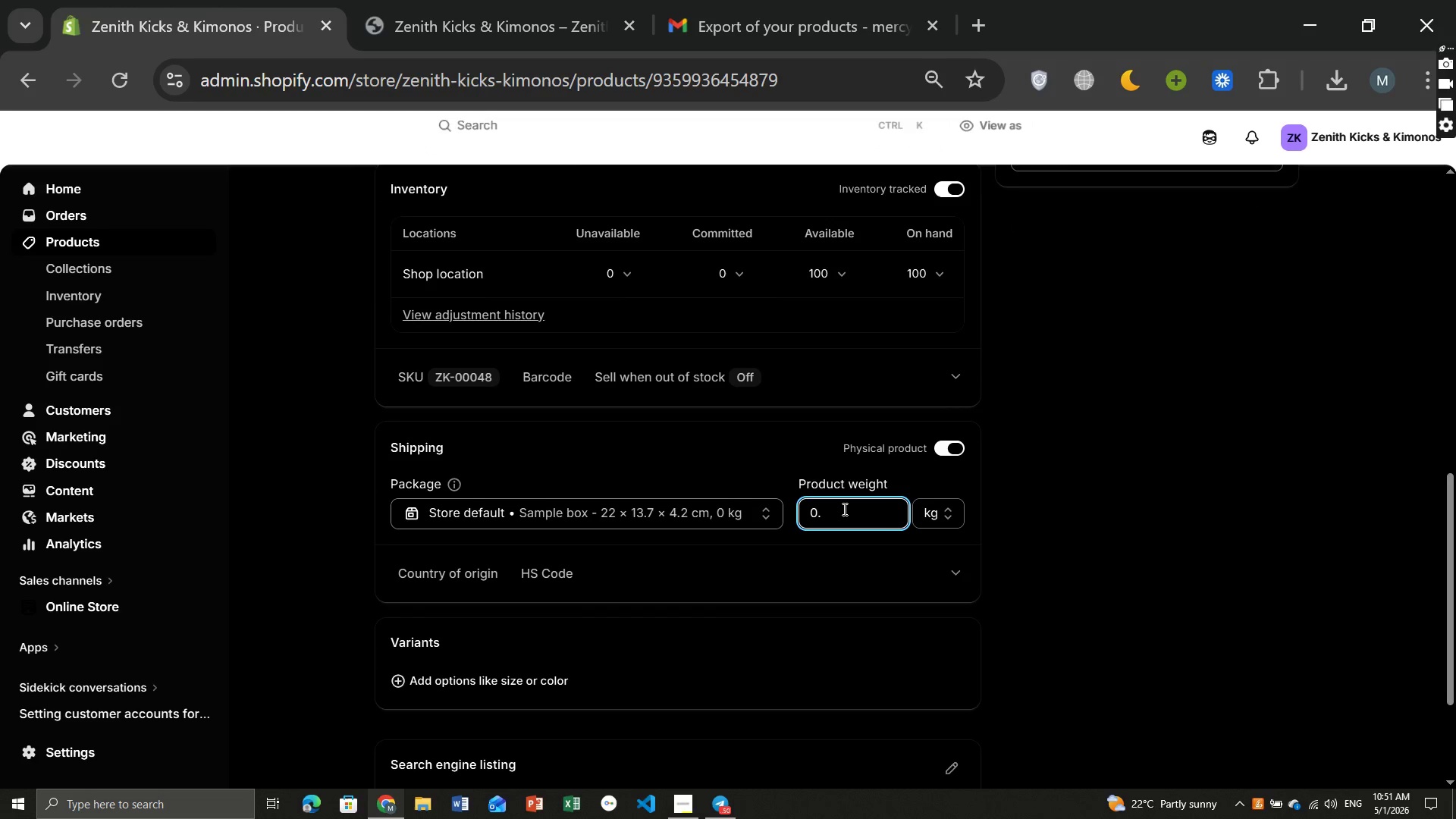 
key(2)
 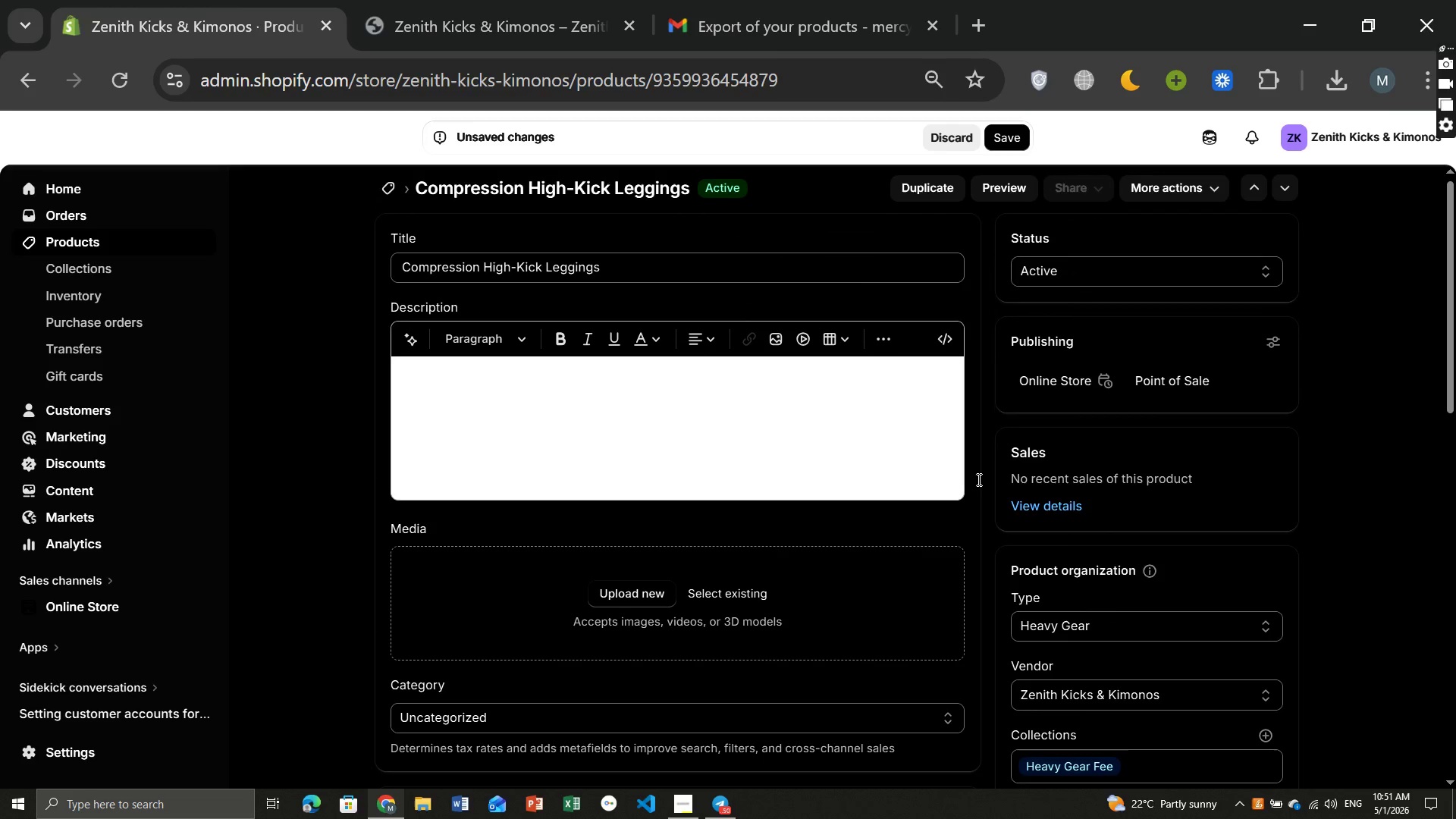 
mouse_move([1134, 485])
 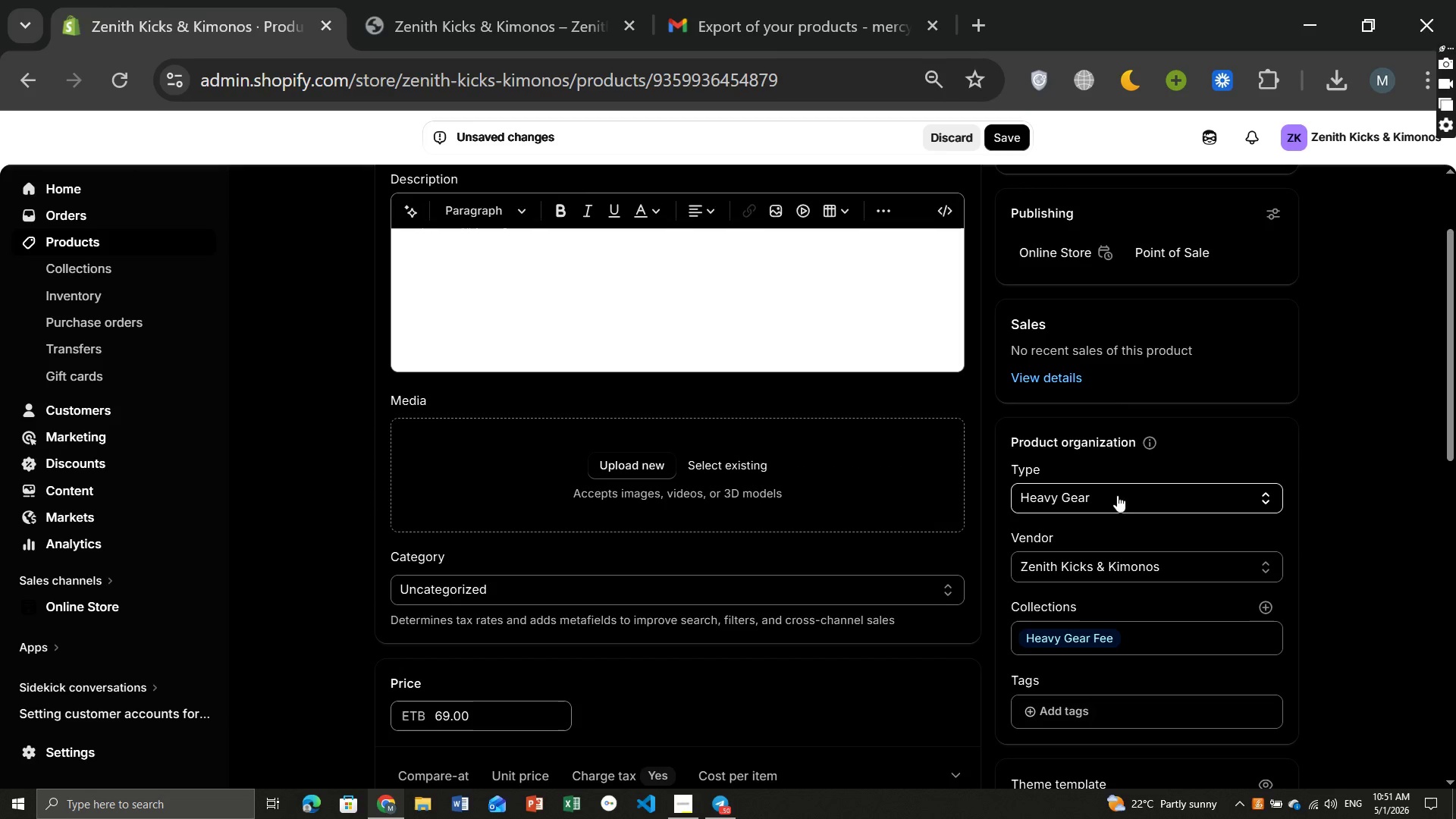 
left_click([1117, 495])
 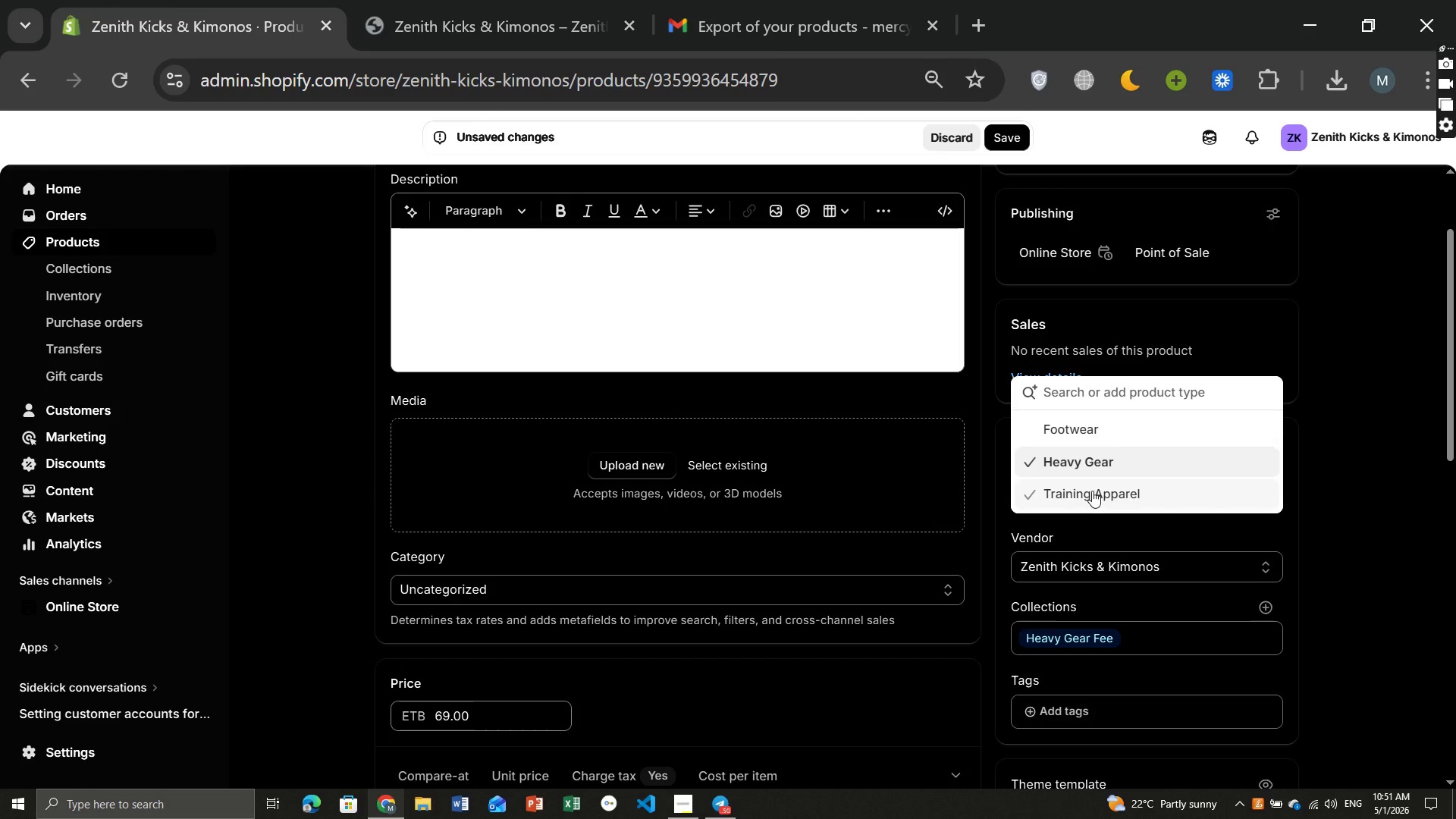 
left_click([1092, 491])
 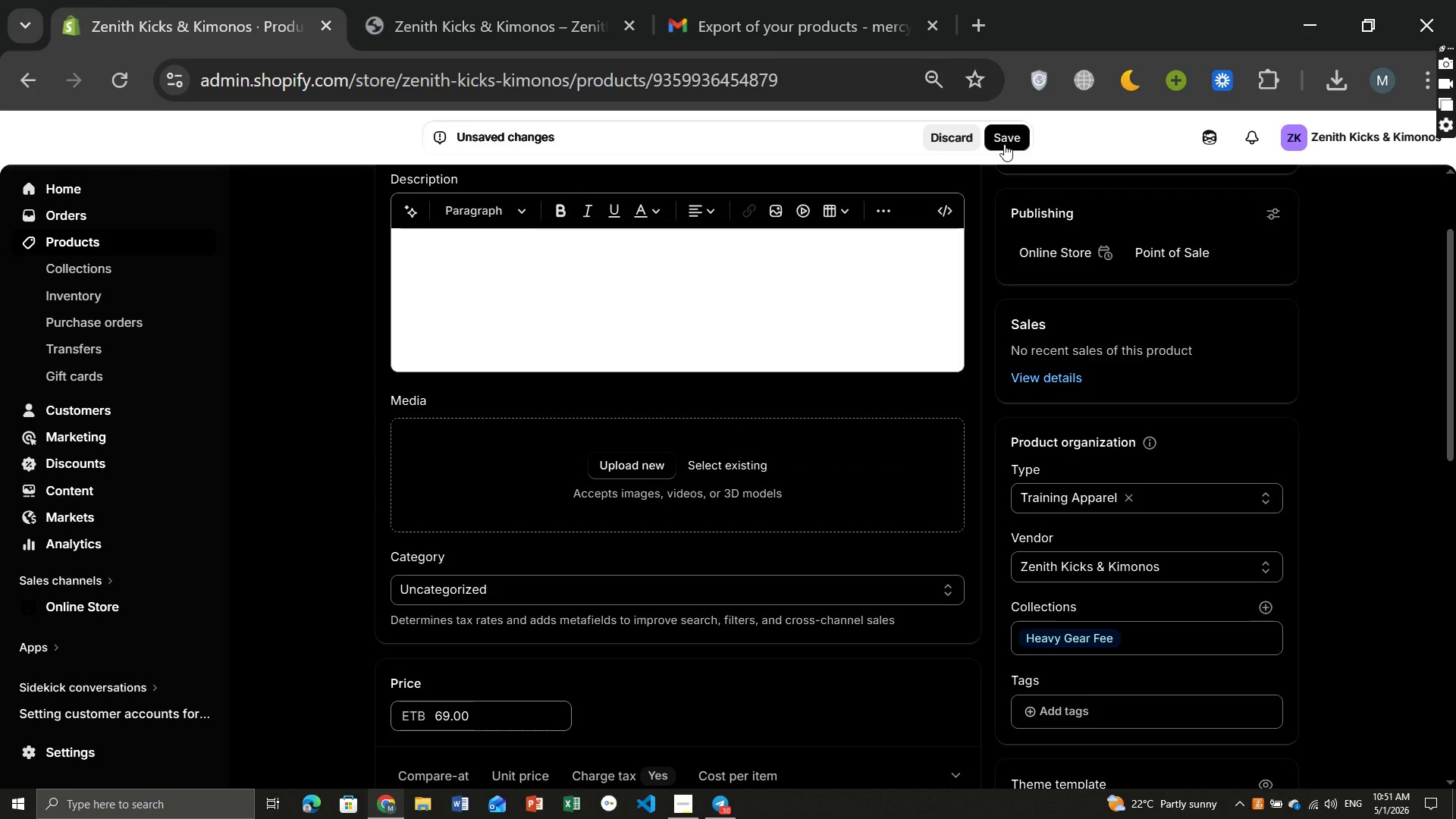 
left_click([1004, 144])
 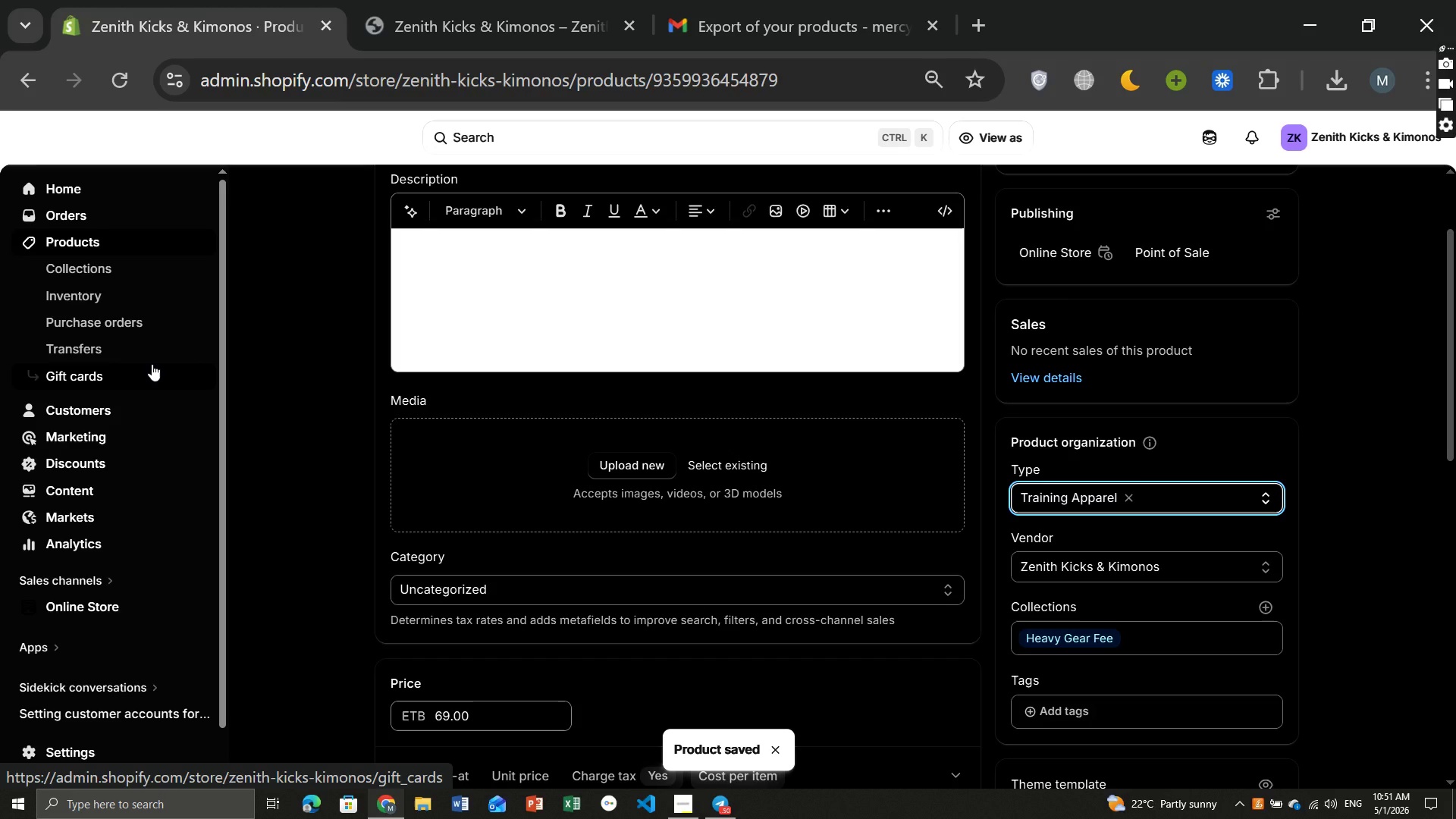 
wait(15.16)
 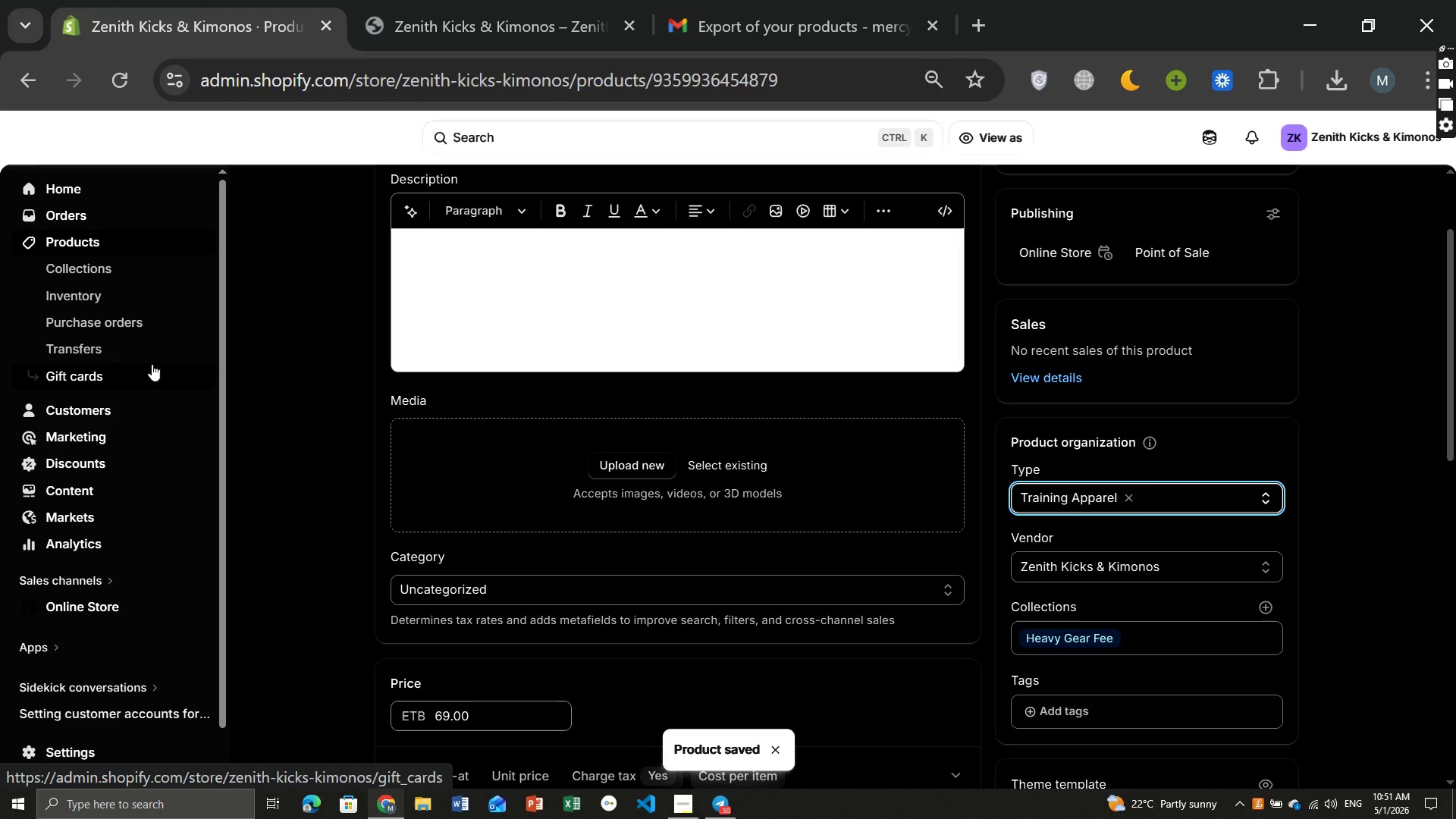 
left_click([92, 237])
 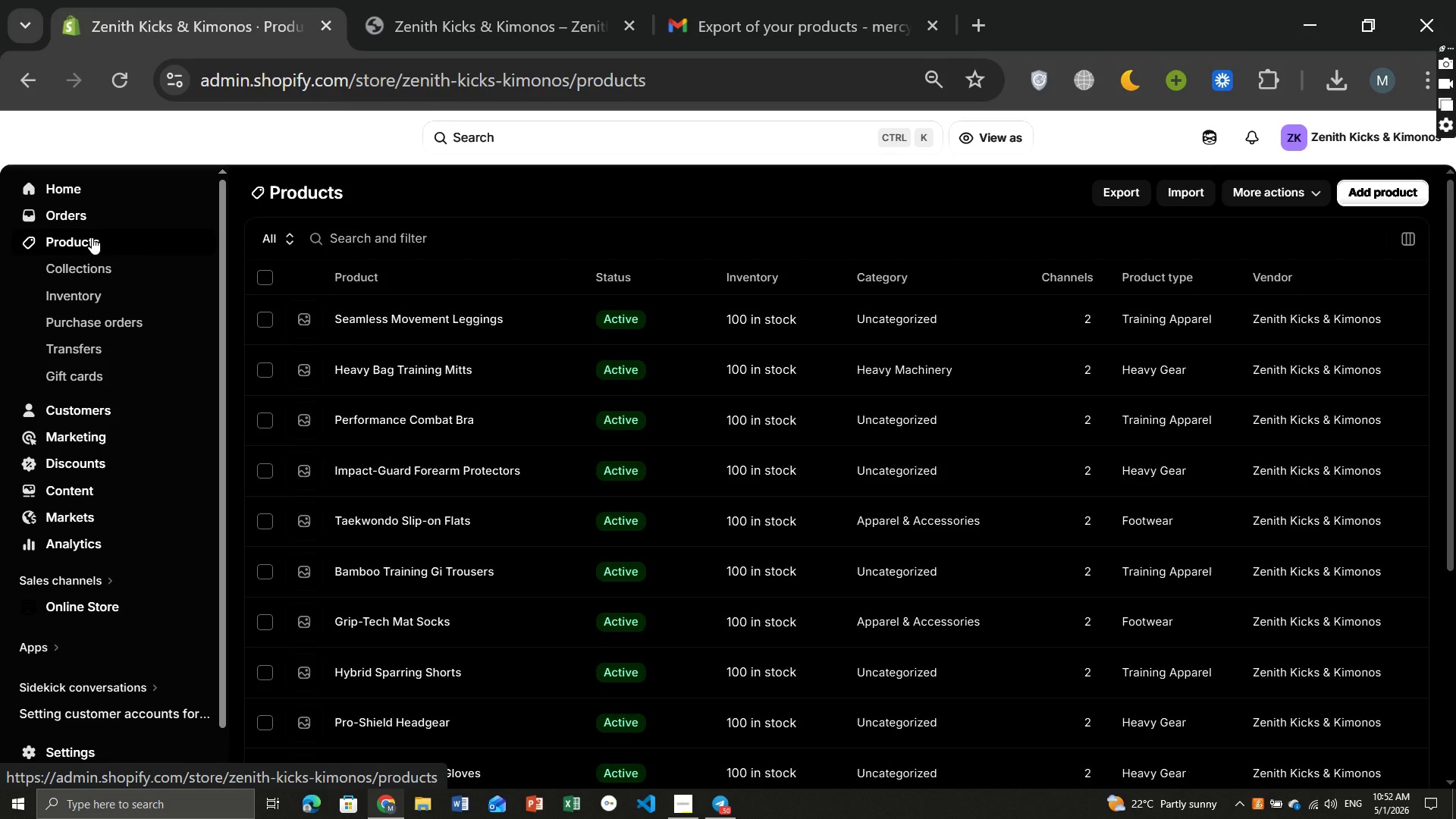 
wait(9.2)
 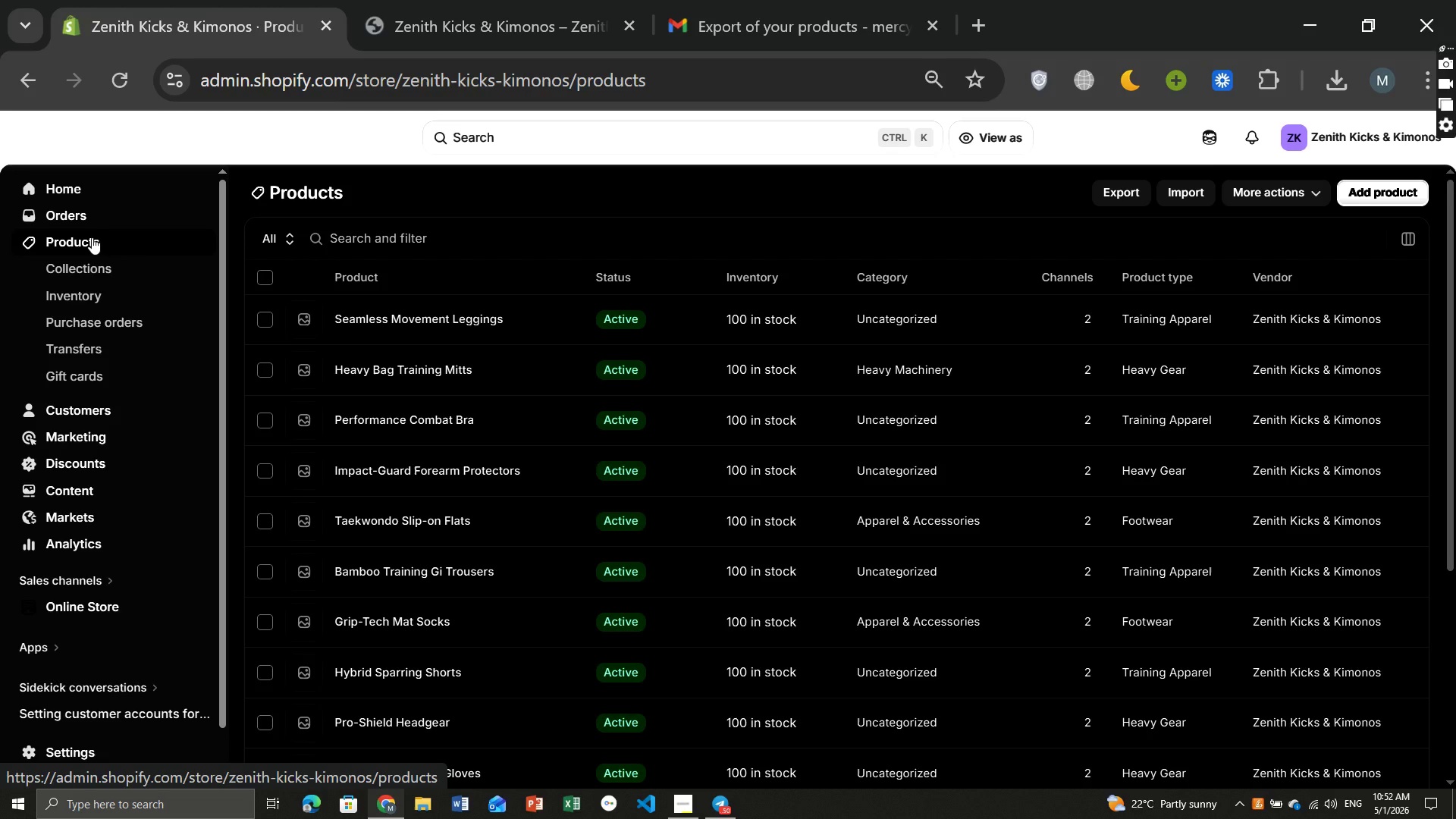 
left_click([408, 596])
 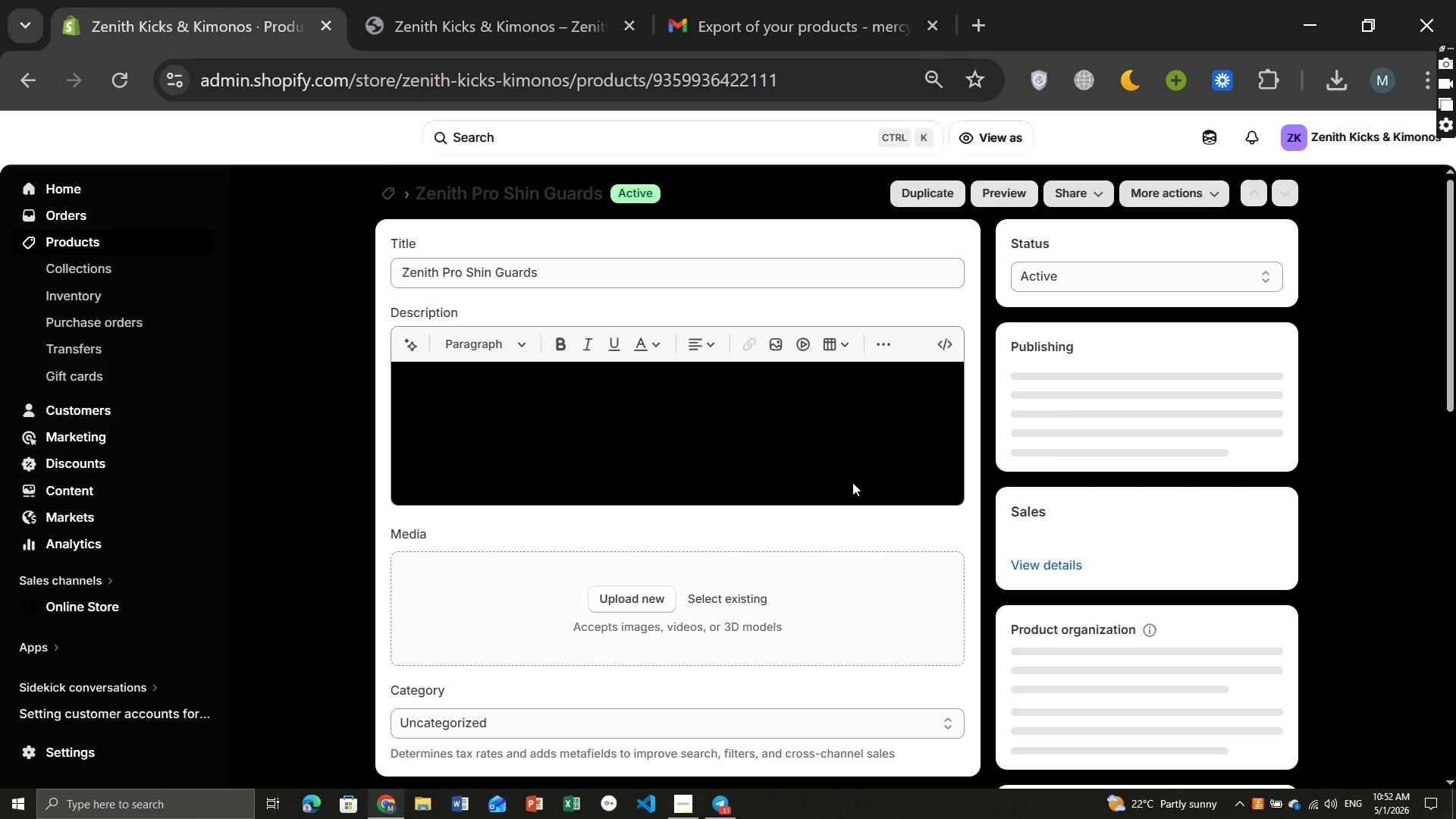 
wait(10.48)
 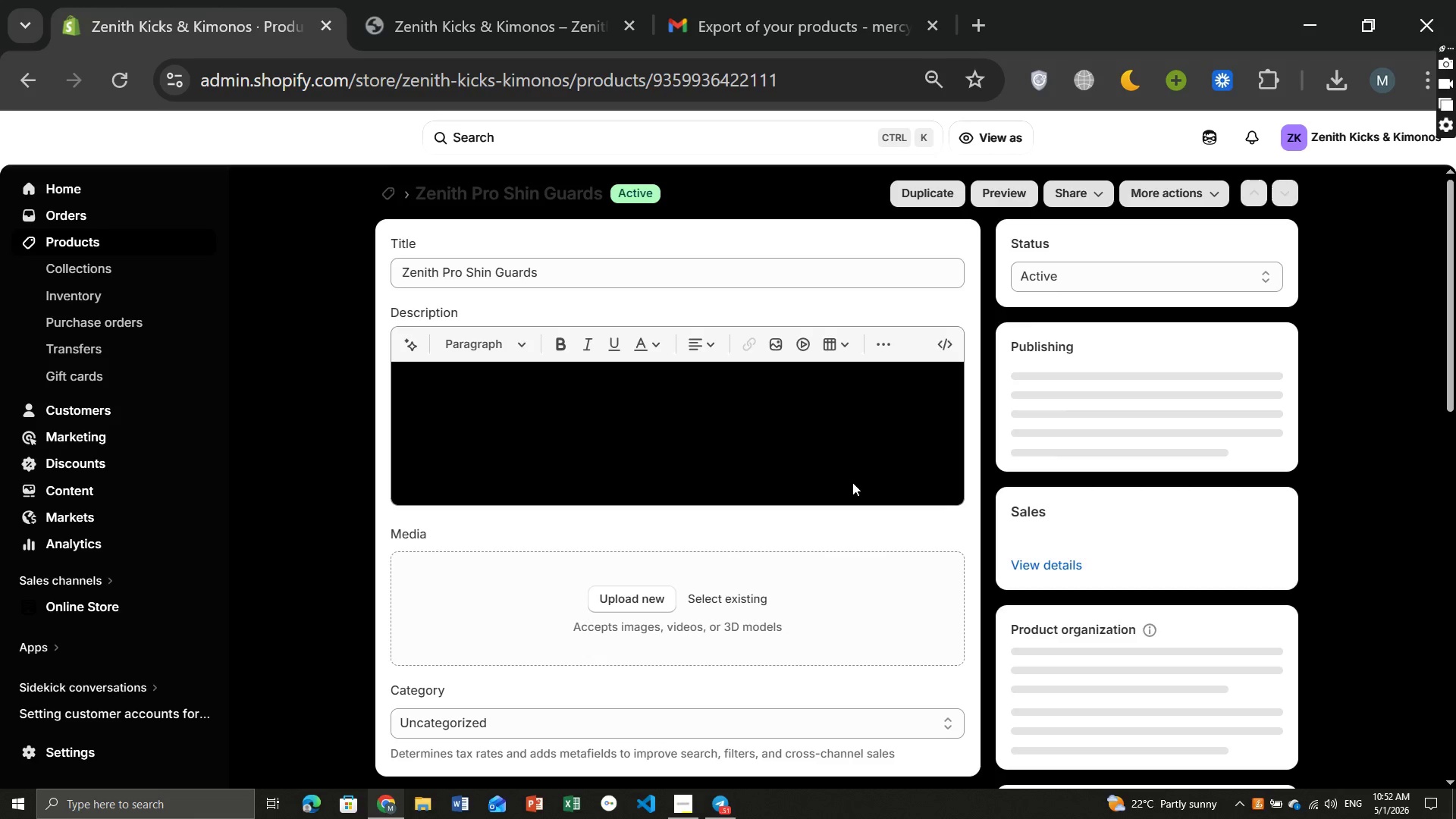 
left_click([839, 314])
 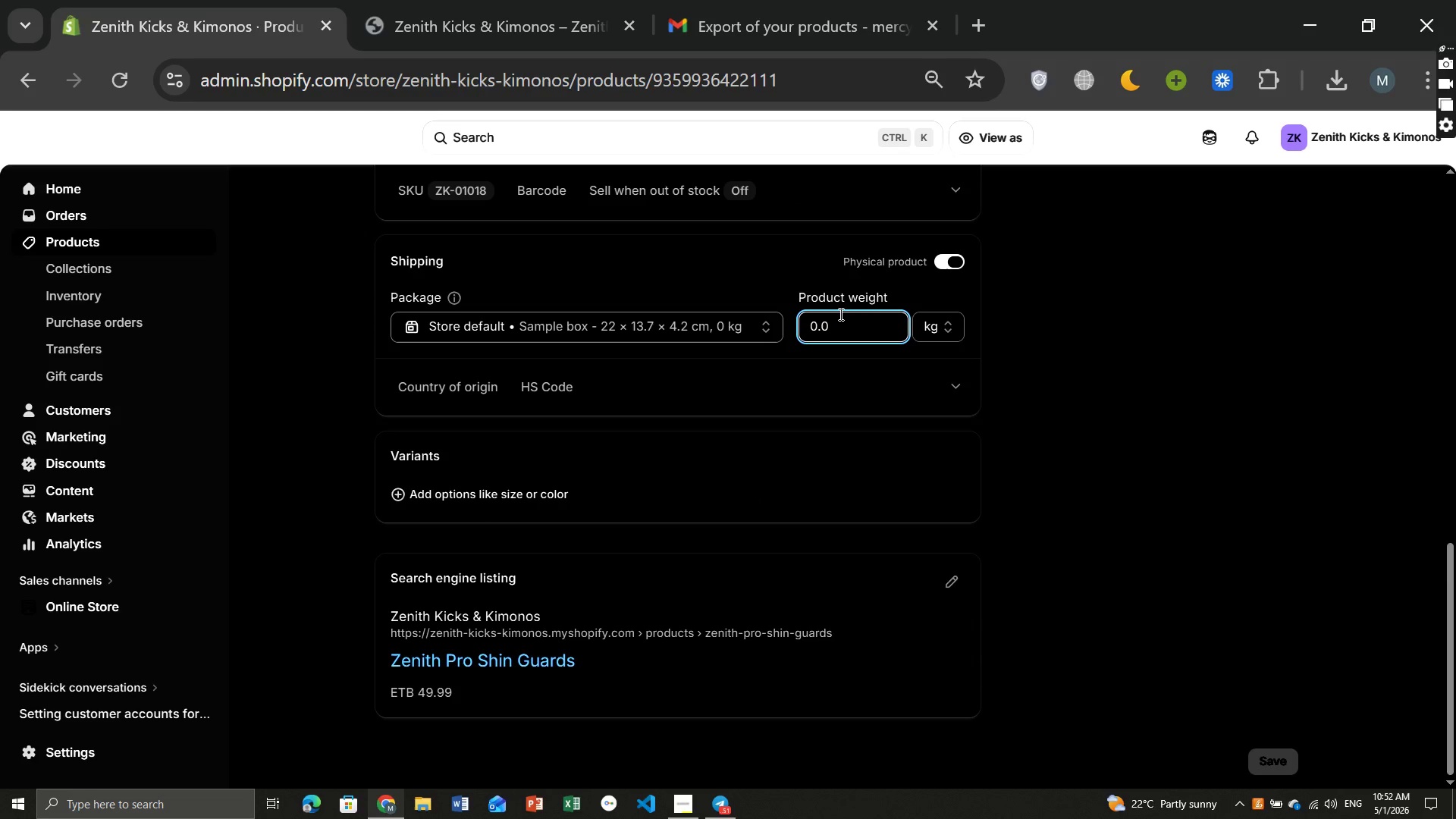 
key(Backspace)
 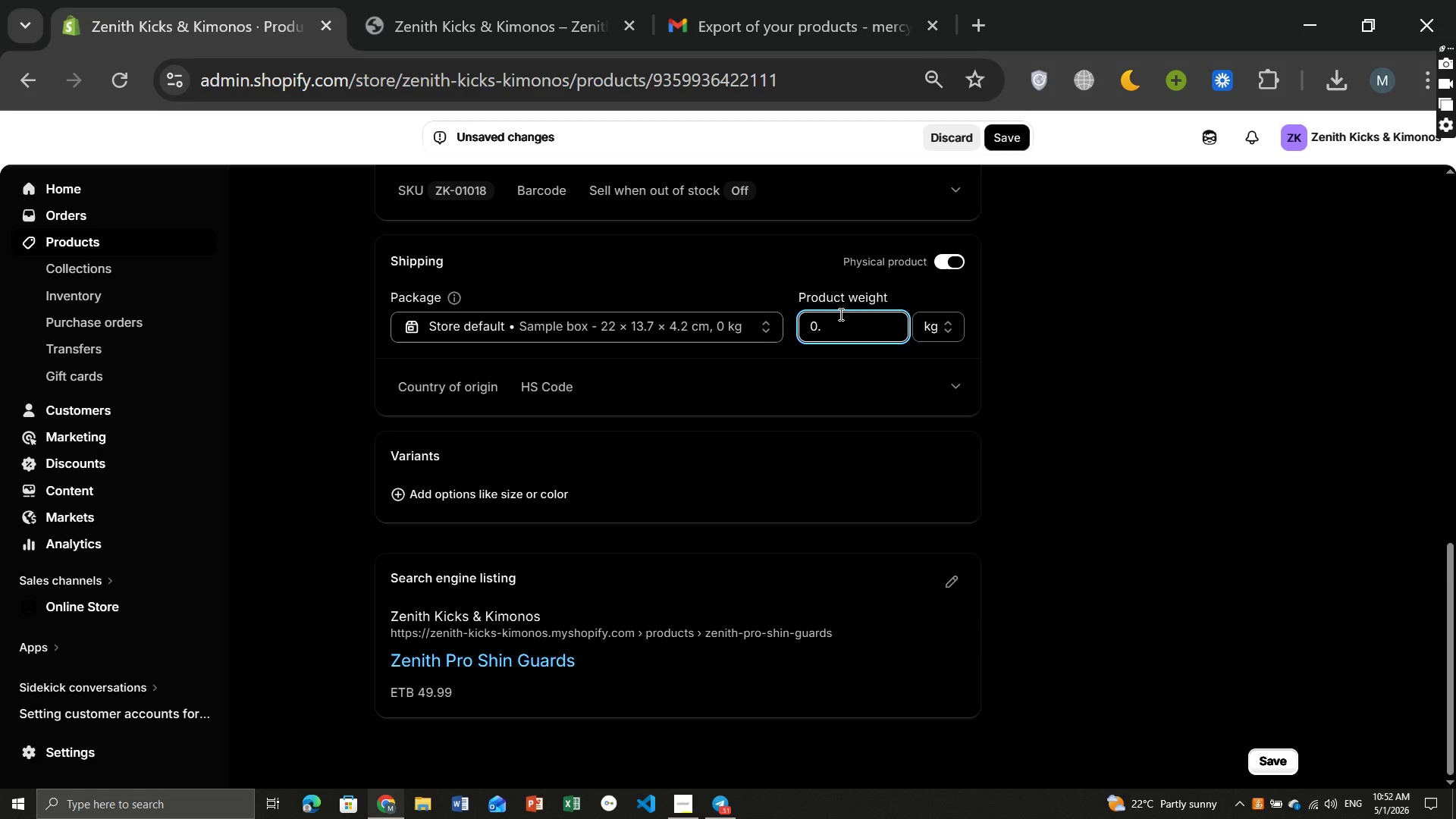 
key(5)
 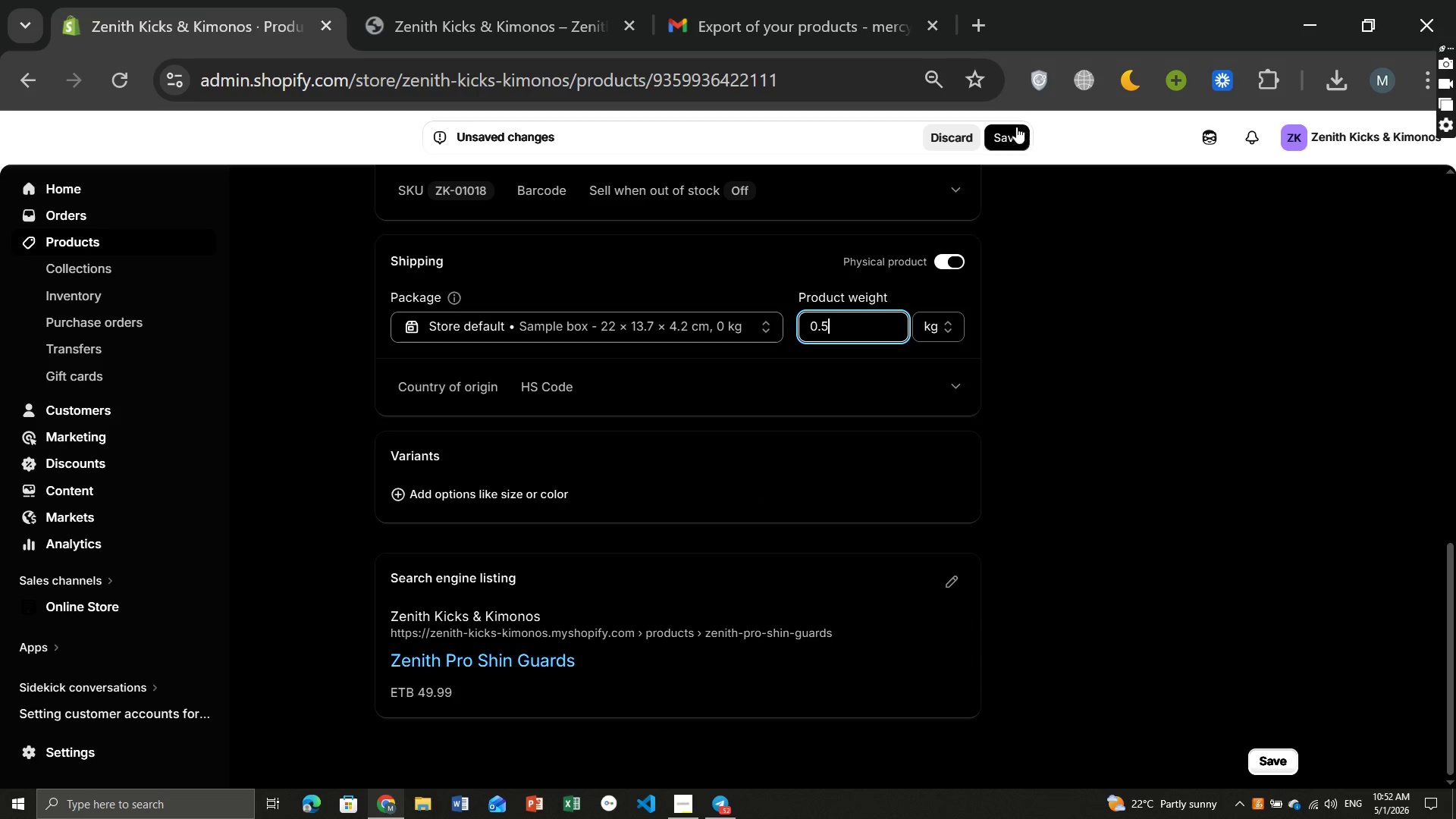 
left_click([1009, 132])
 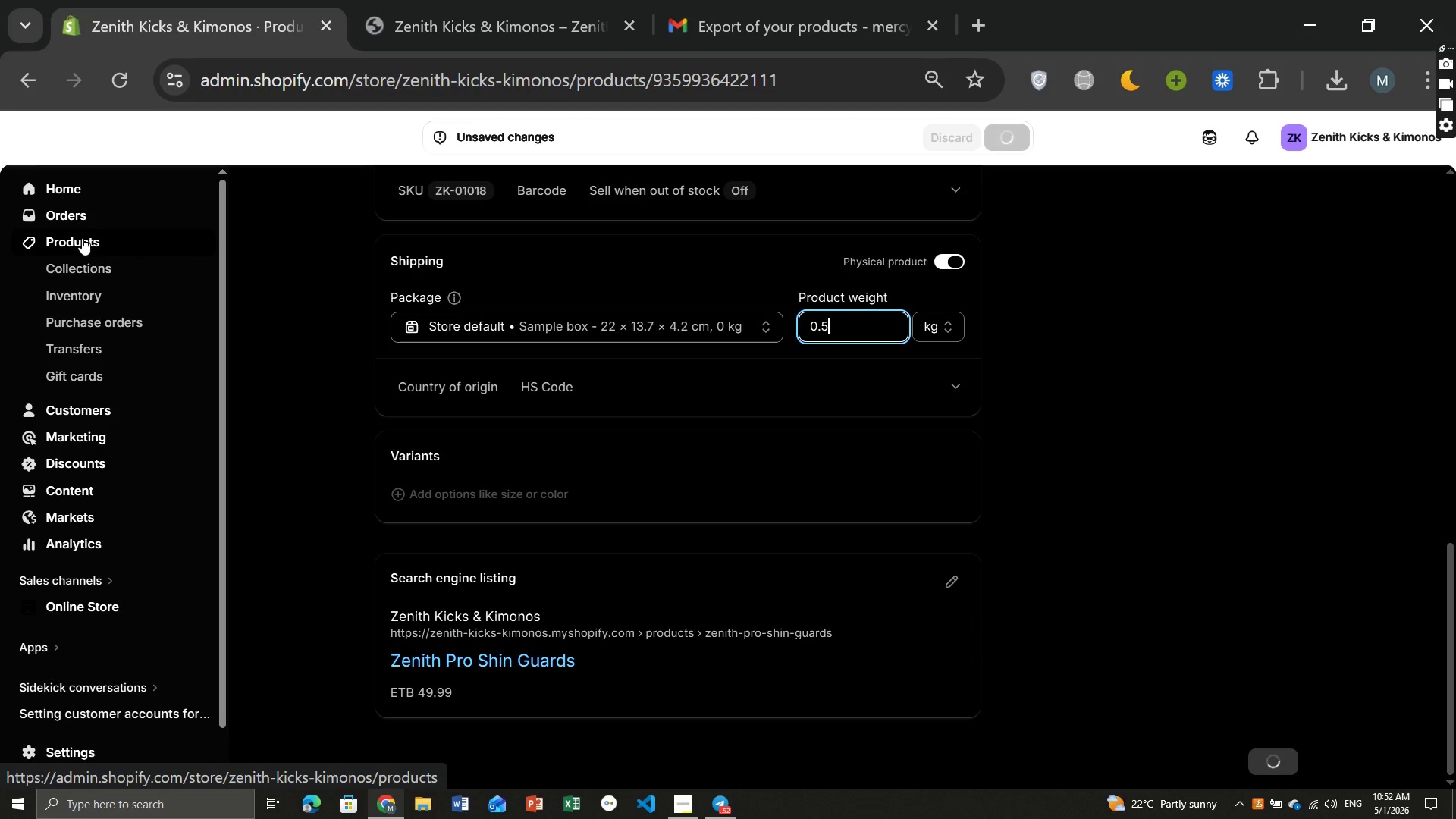 
wait(8.67)
 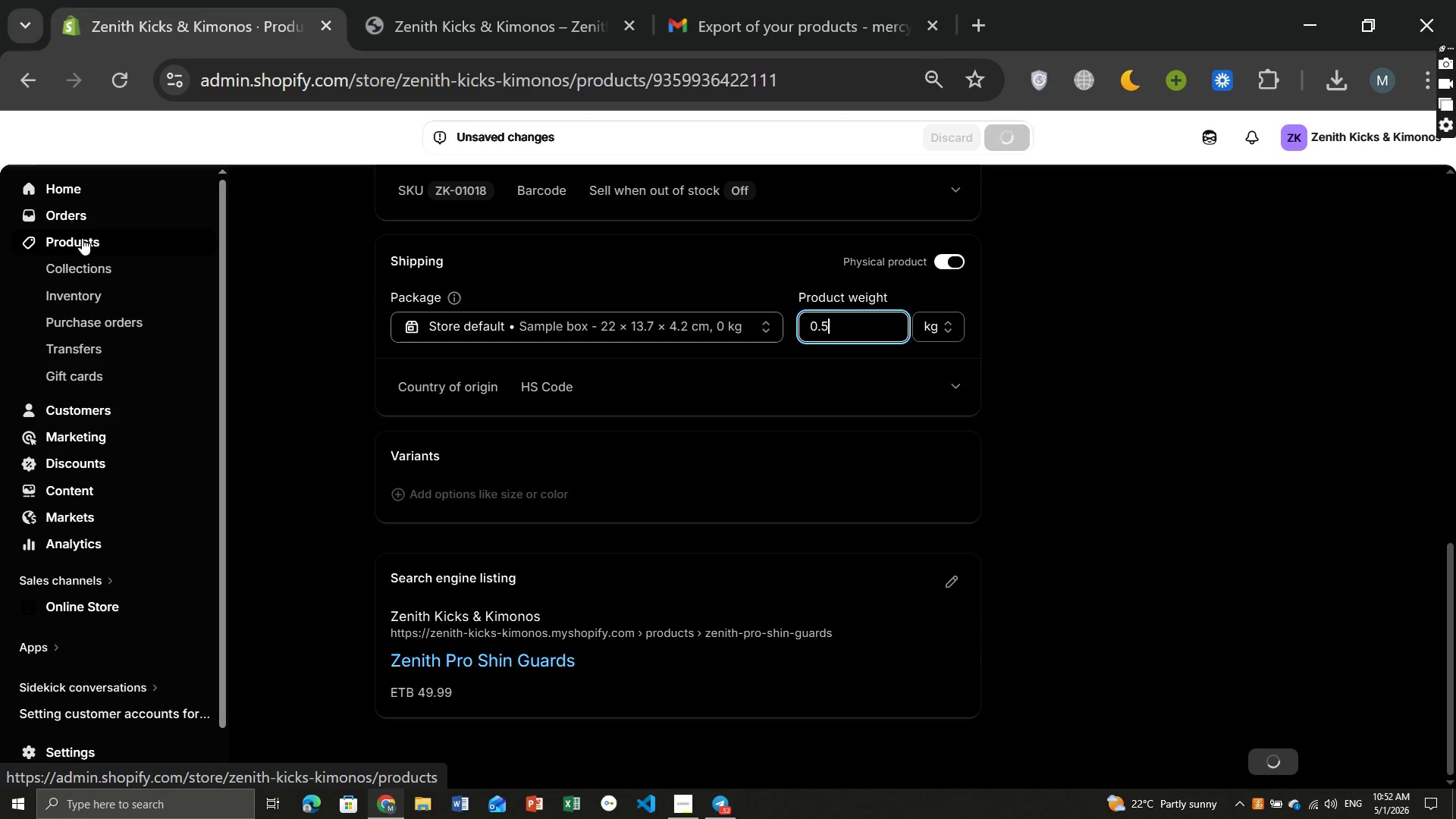 
left_click([82, 238])
 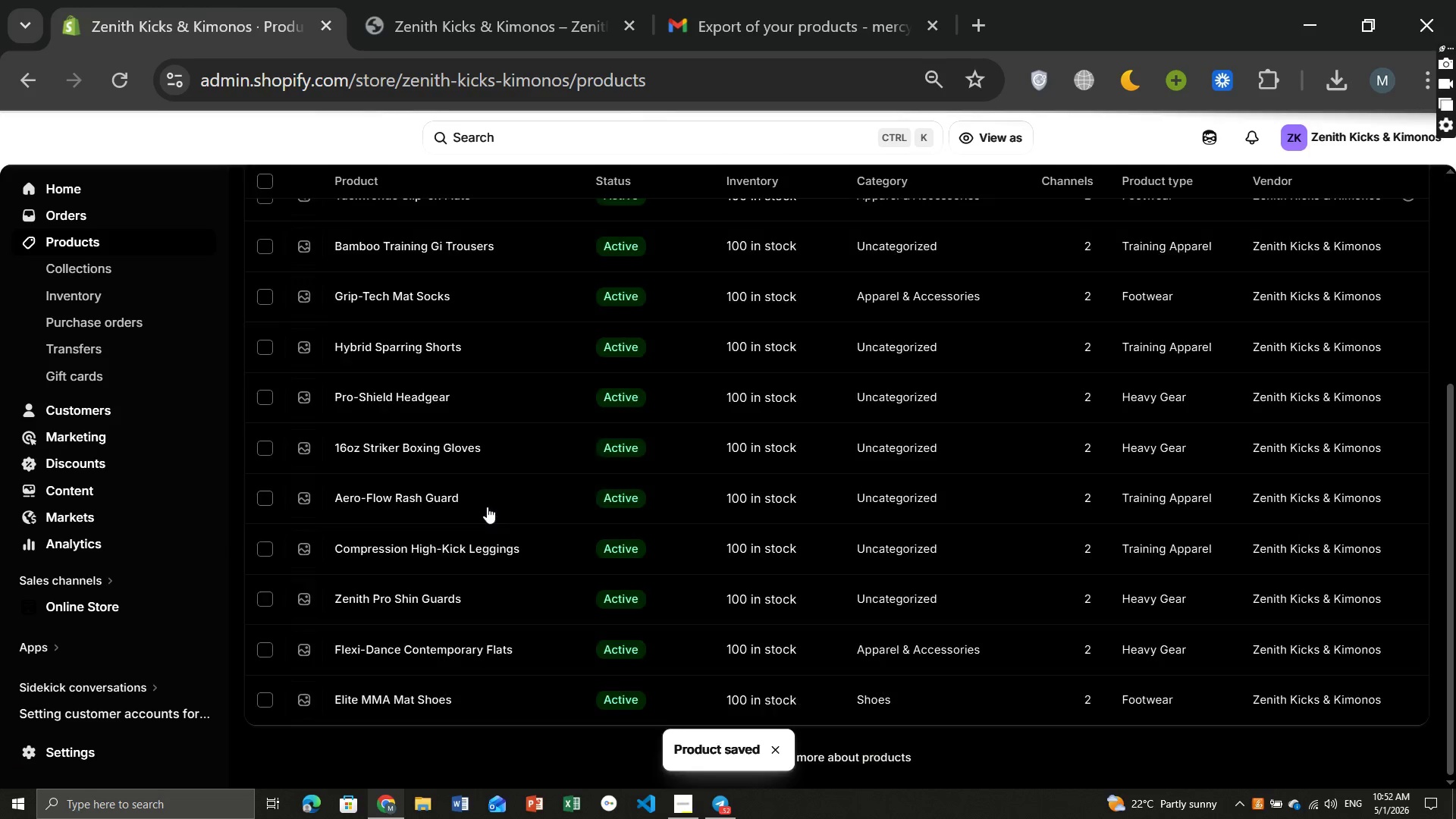 
wait(6.28)
 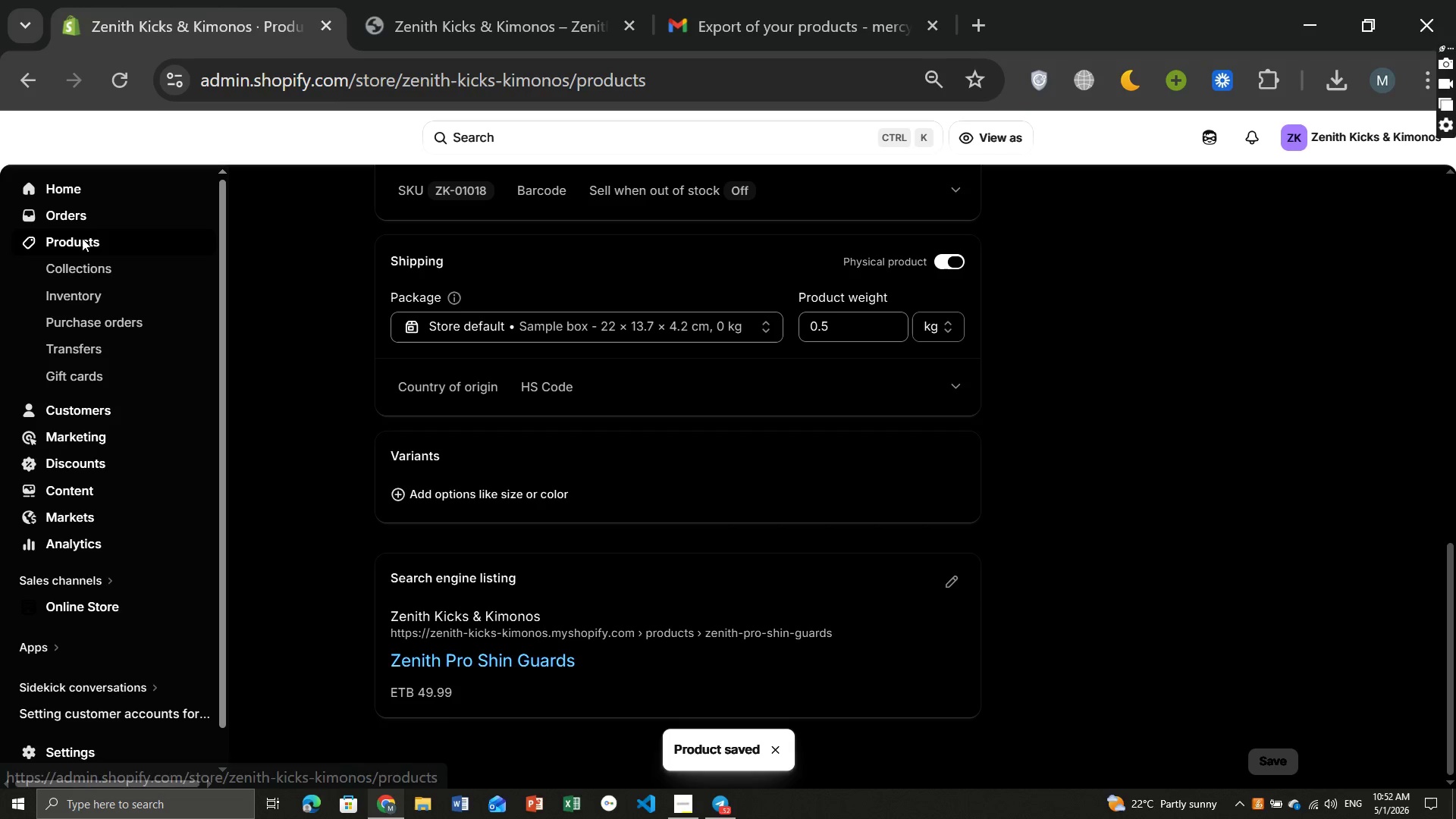 
left_click([394, 654])
 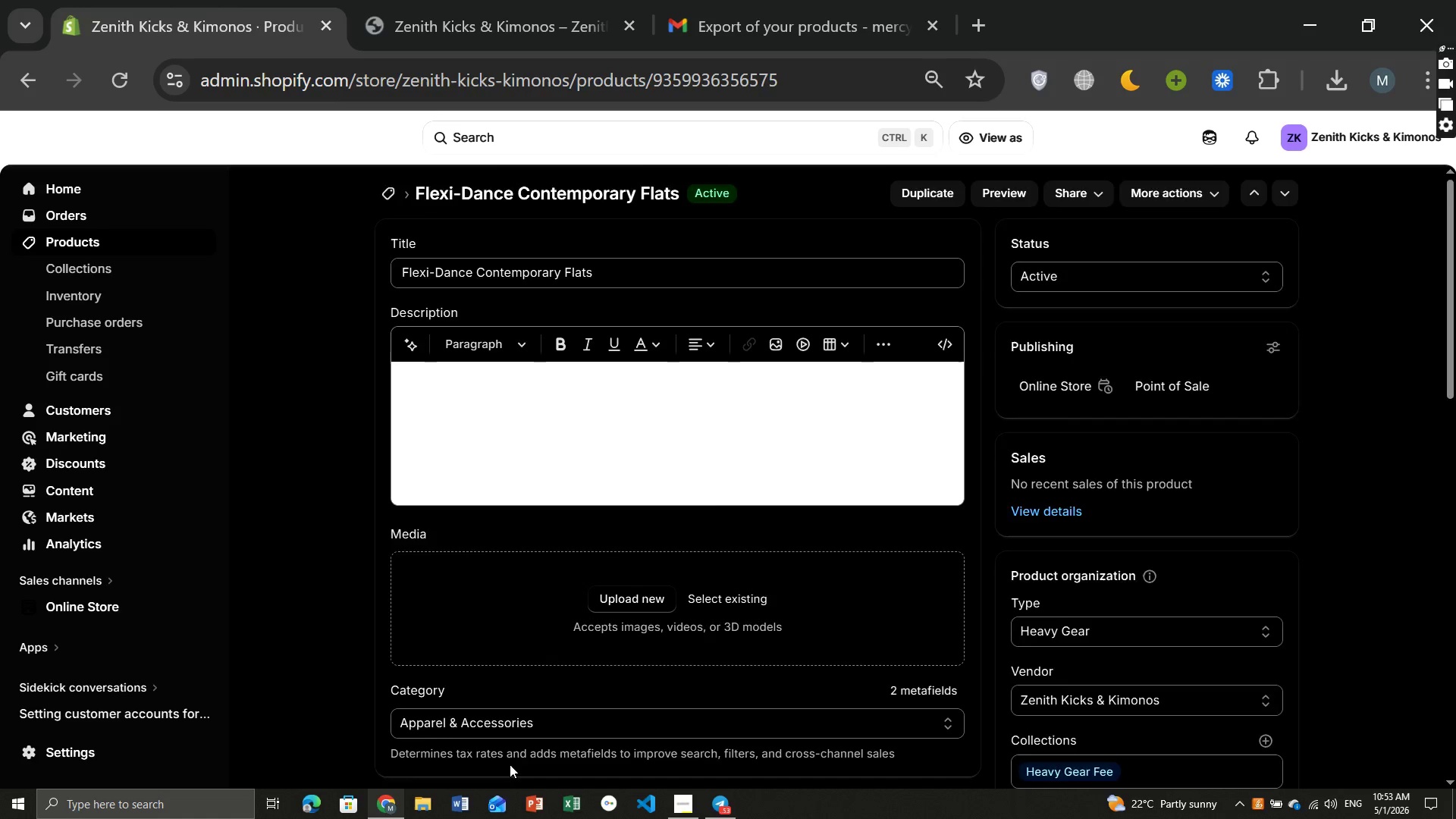 
wait(27.05)
 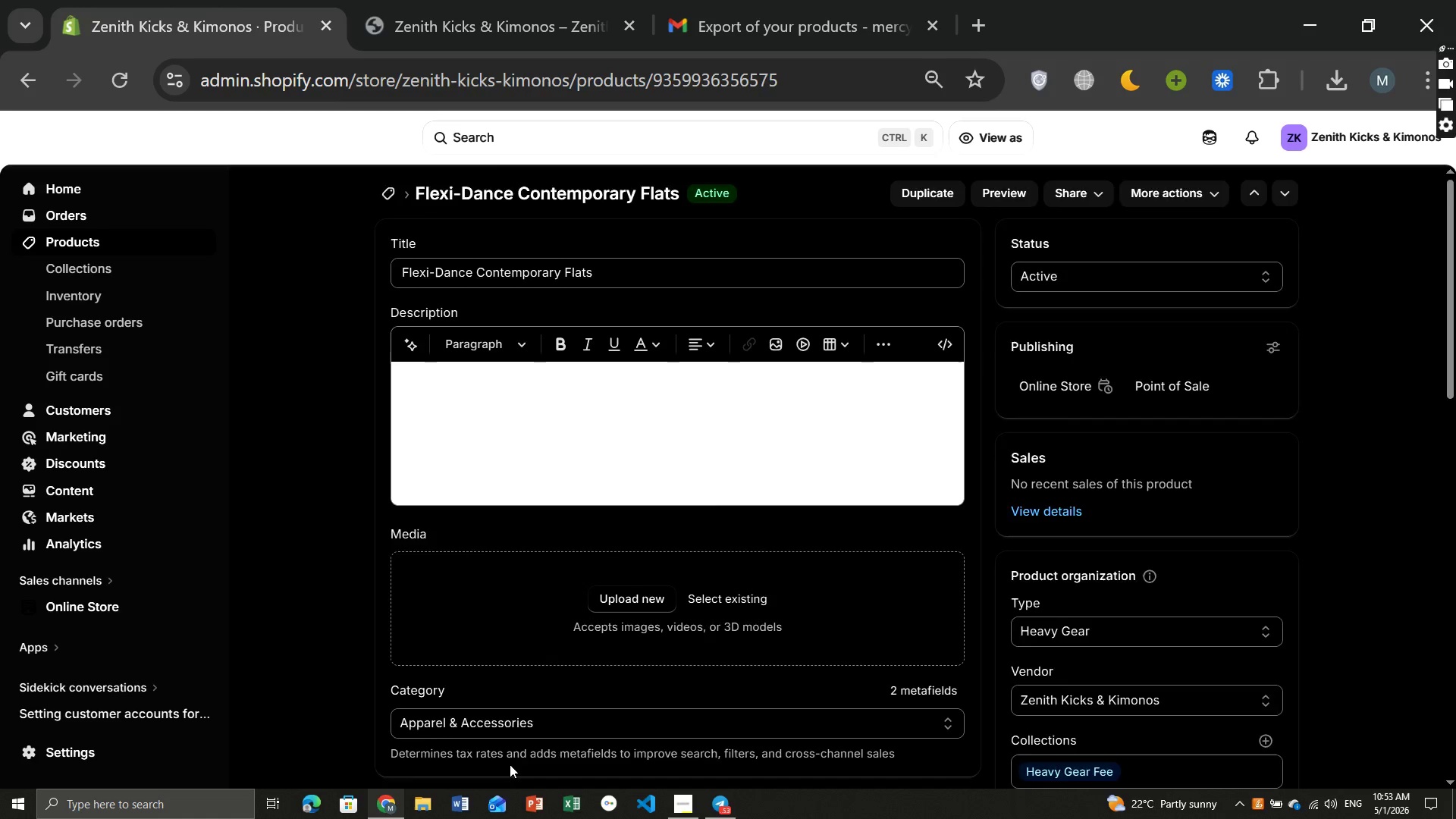 
left_click([1090, 629])
 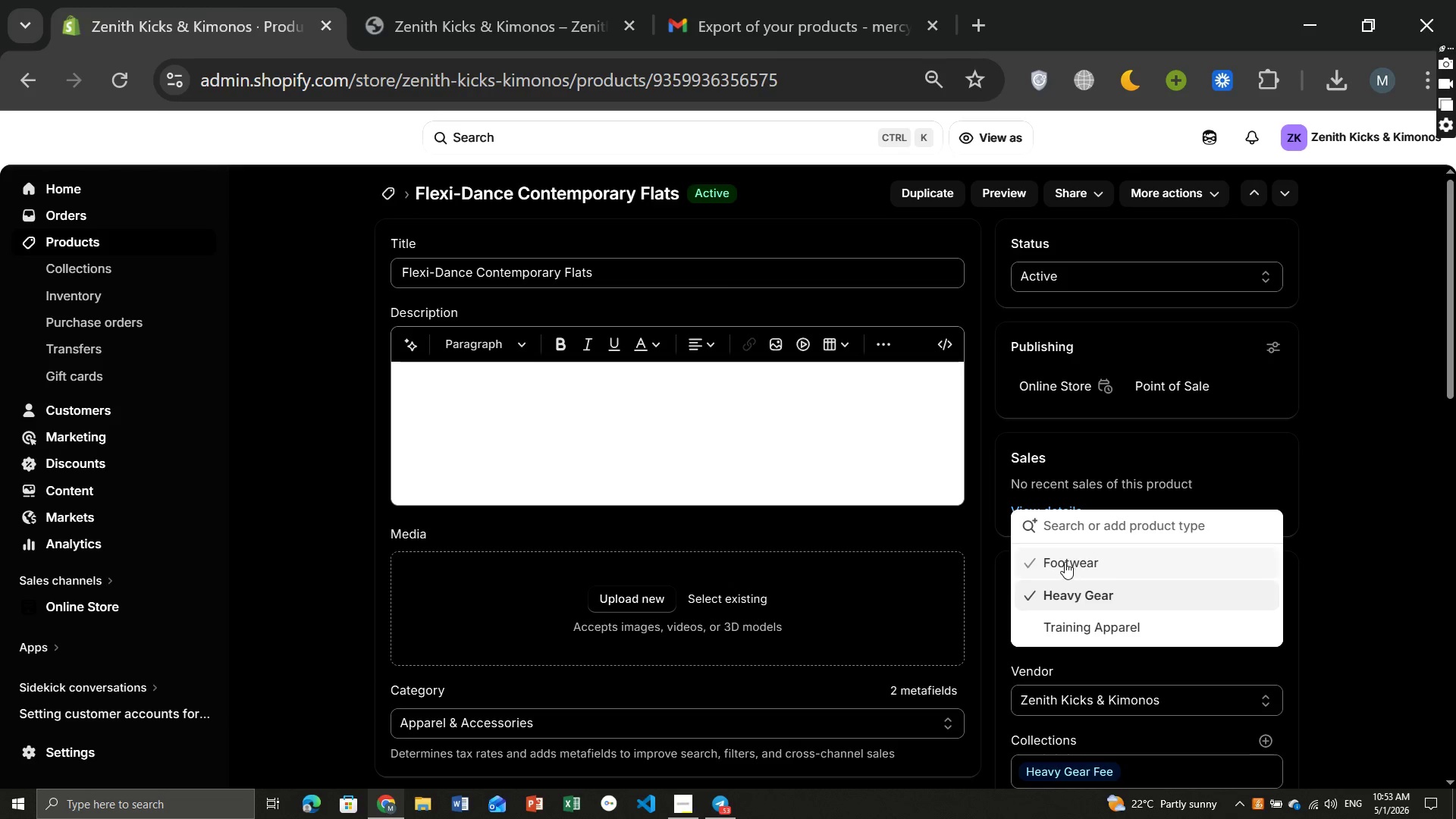 
left_click([1065, 561])
 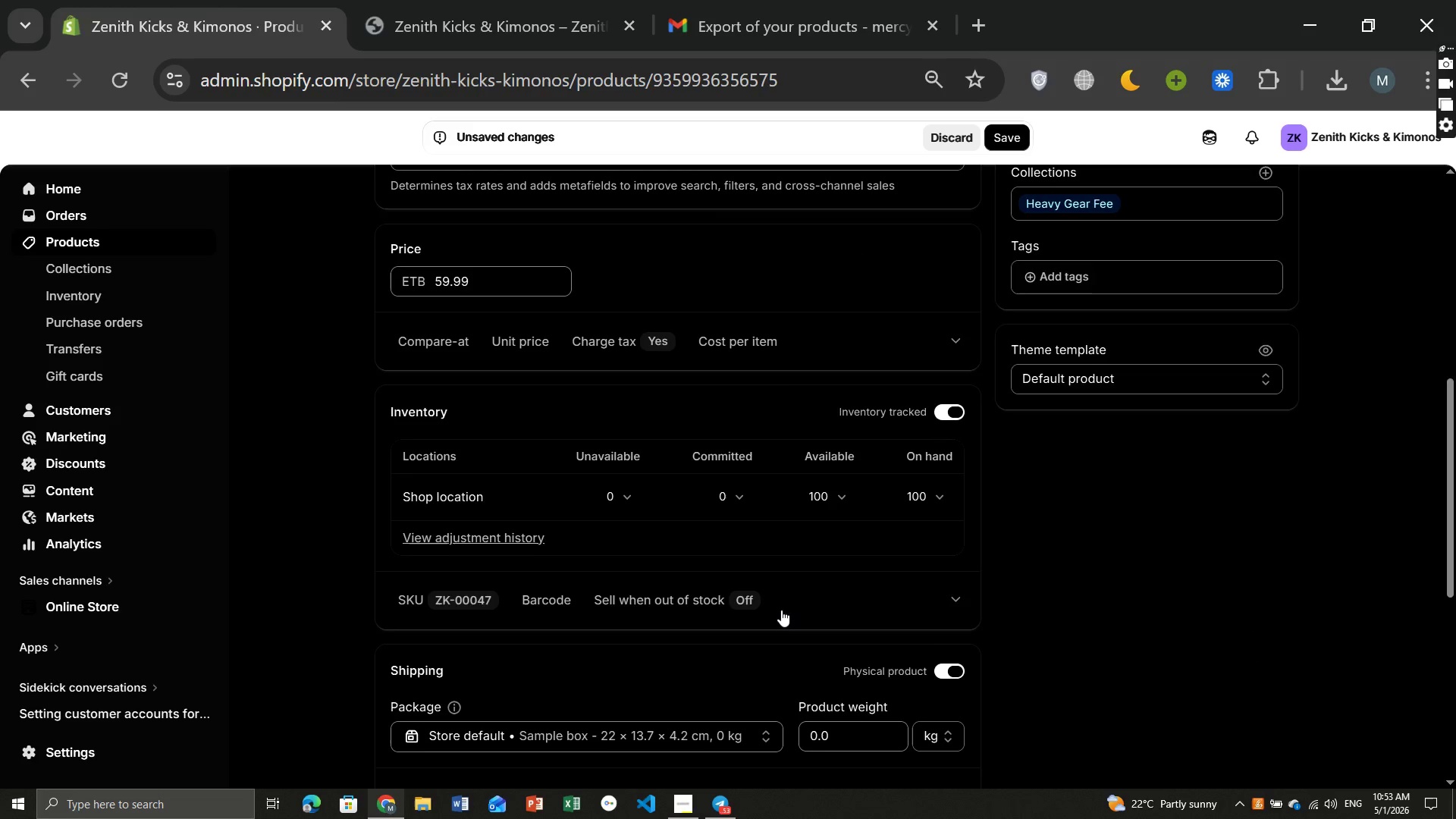 
wait(5.19)
 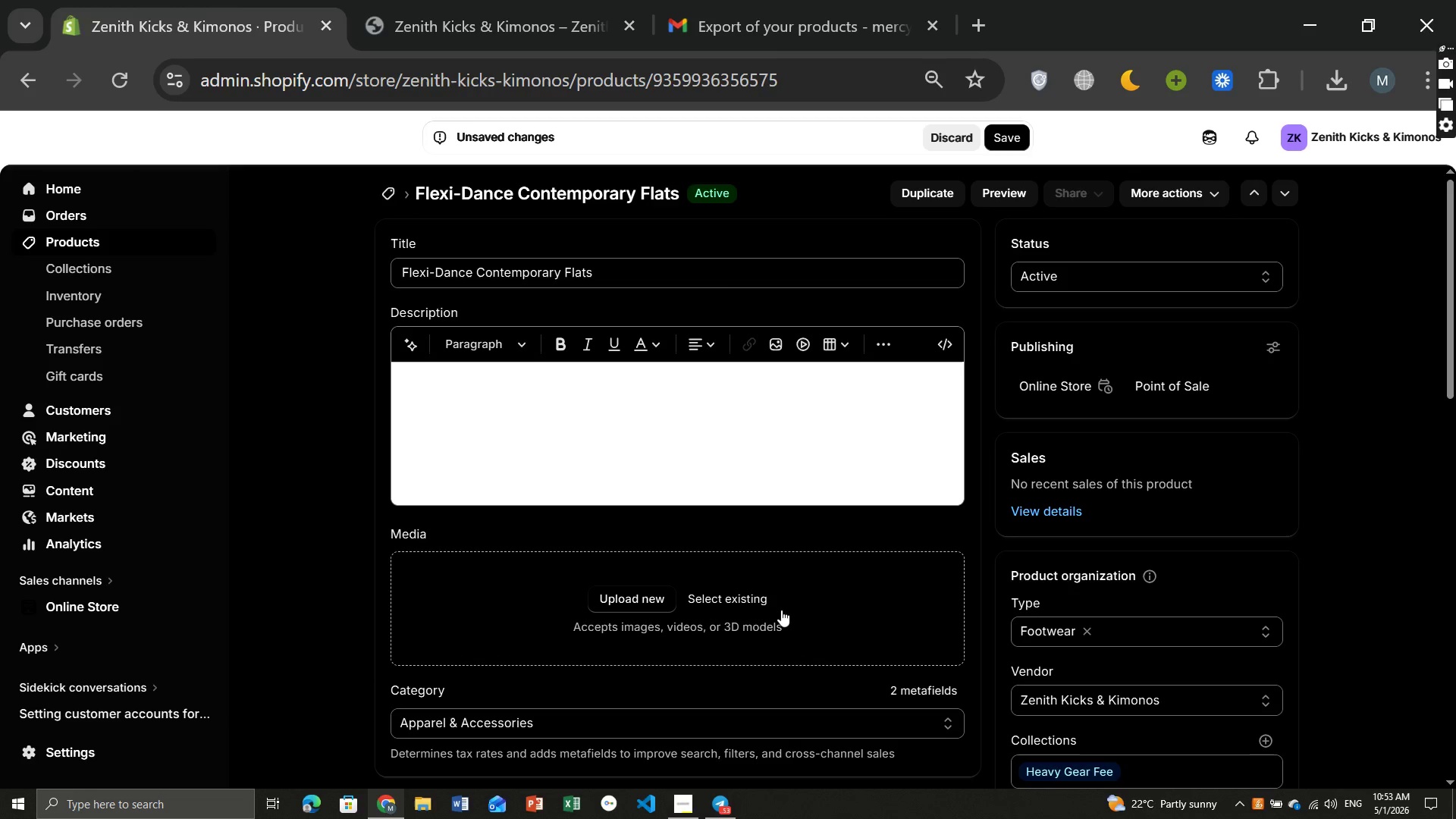 
left_click([844, 537])
 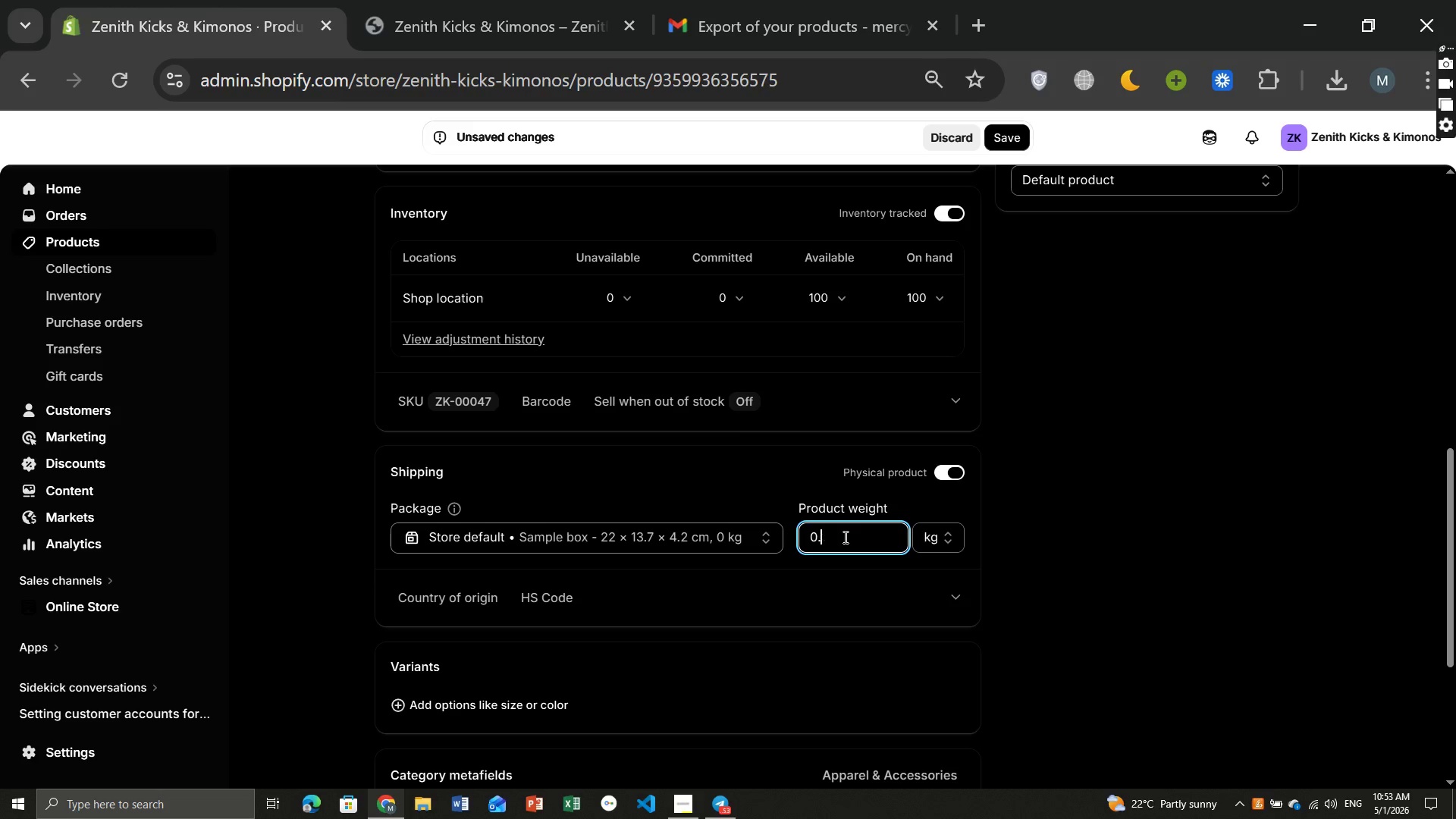 
key(Backspace)
 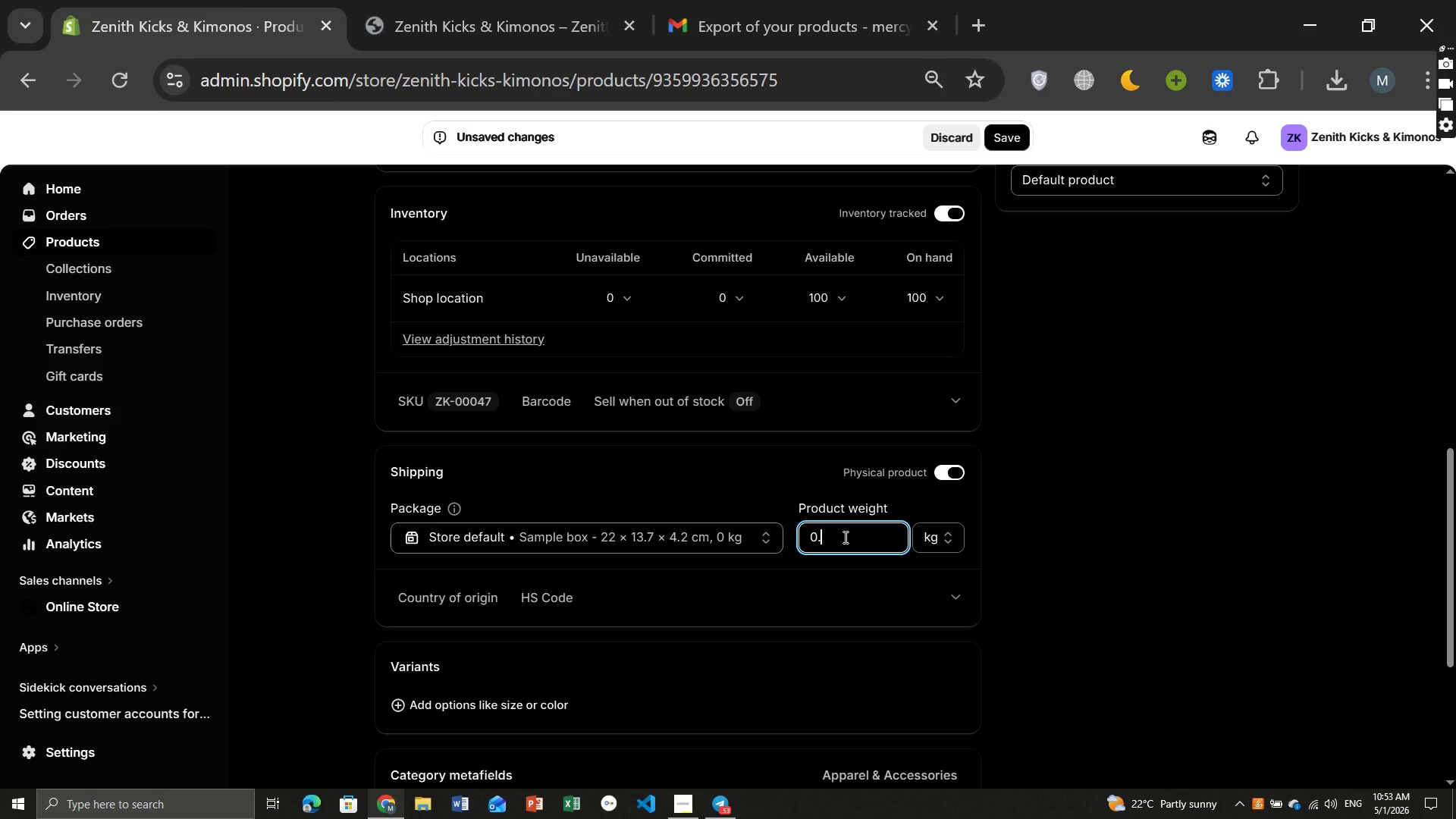 
key(5)
 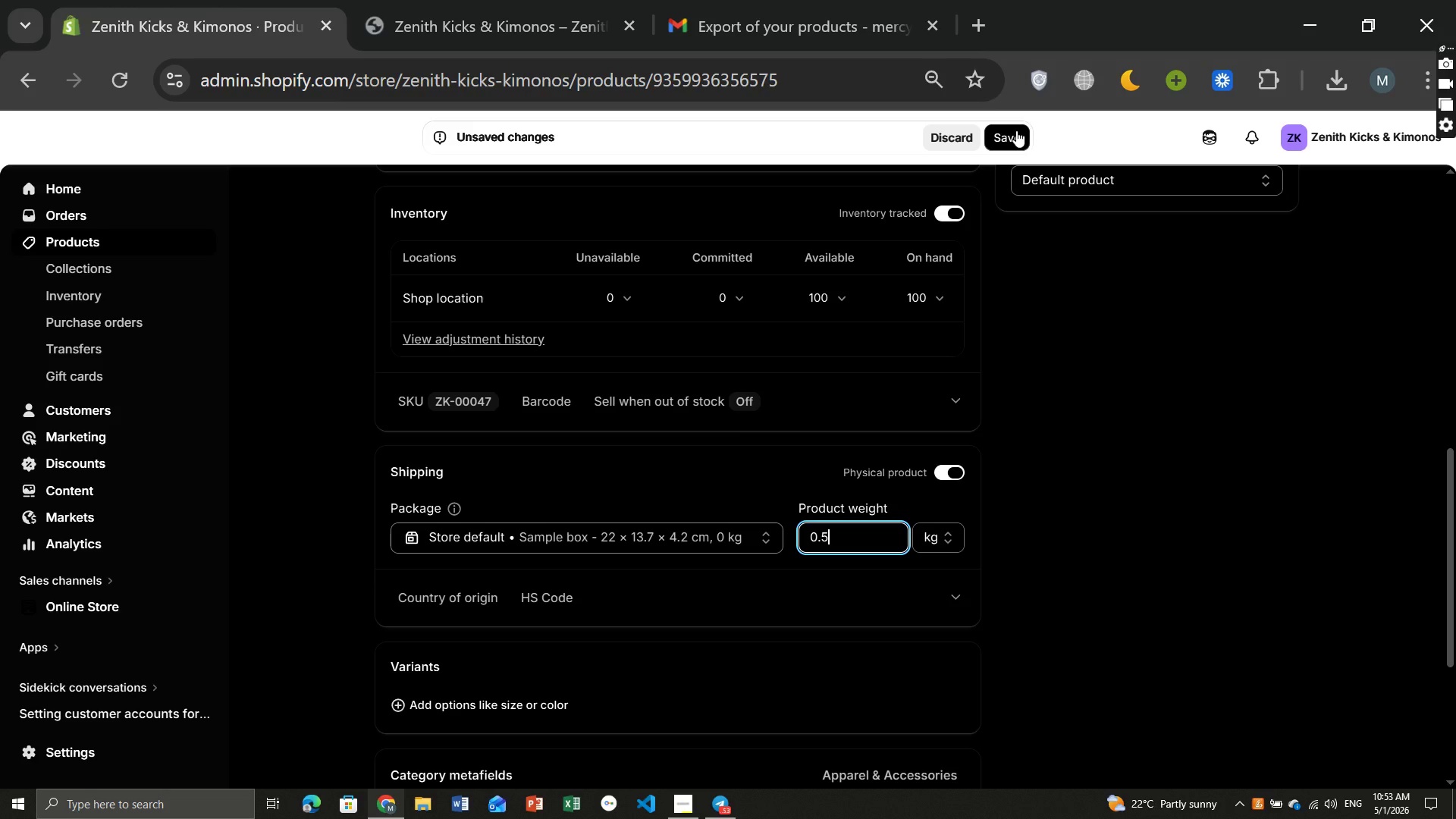 
left_click([1016, 130])
 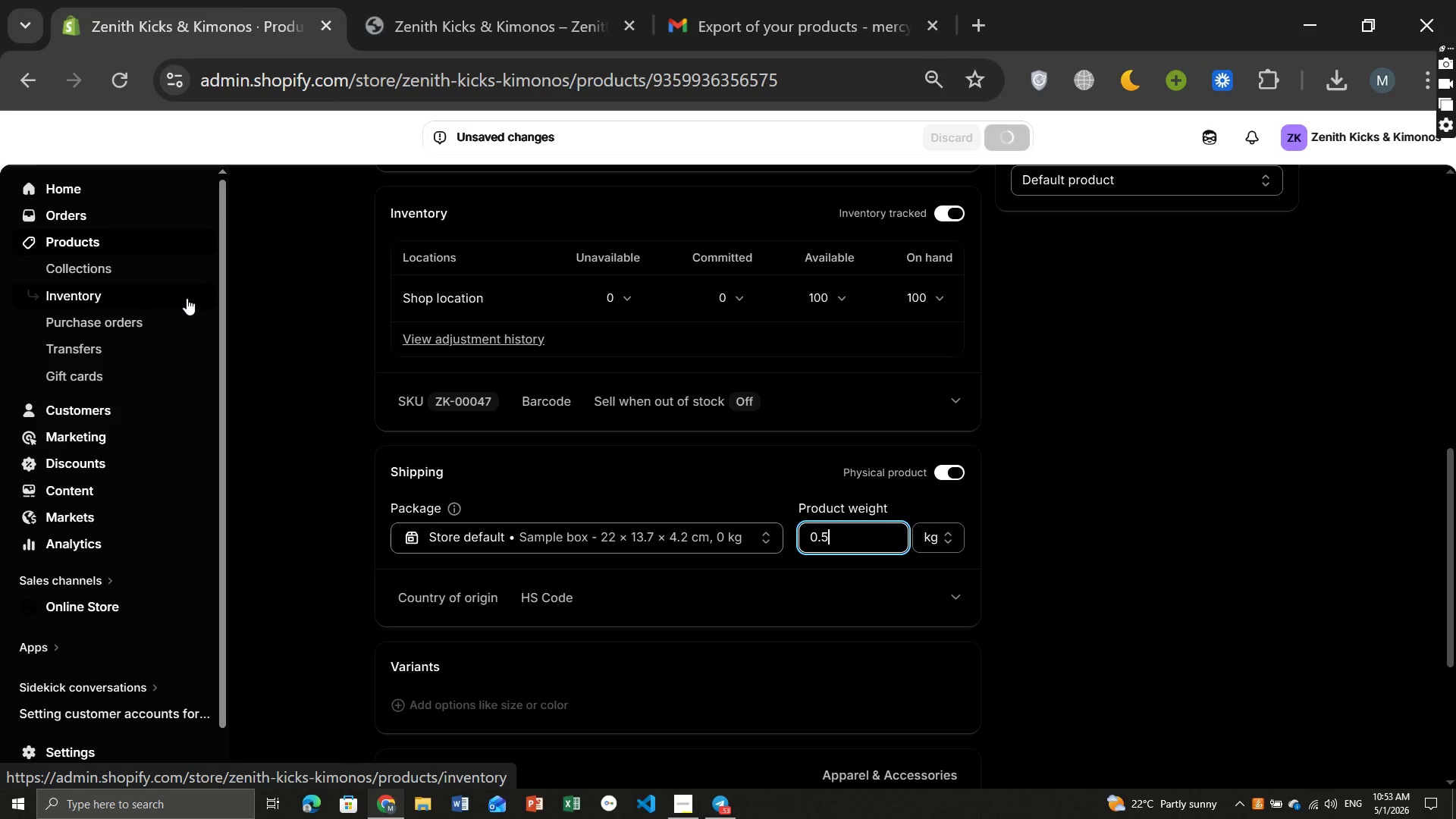 
wait(9.25)
 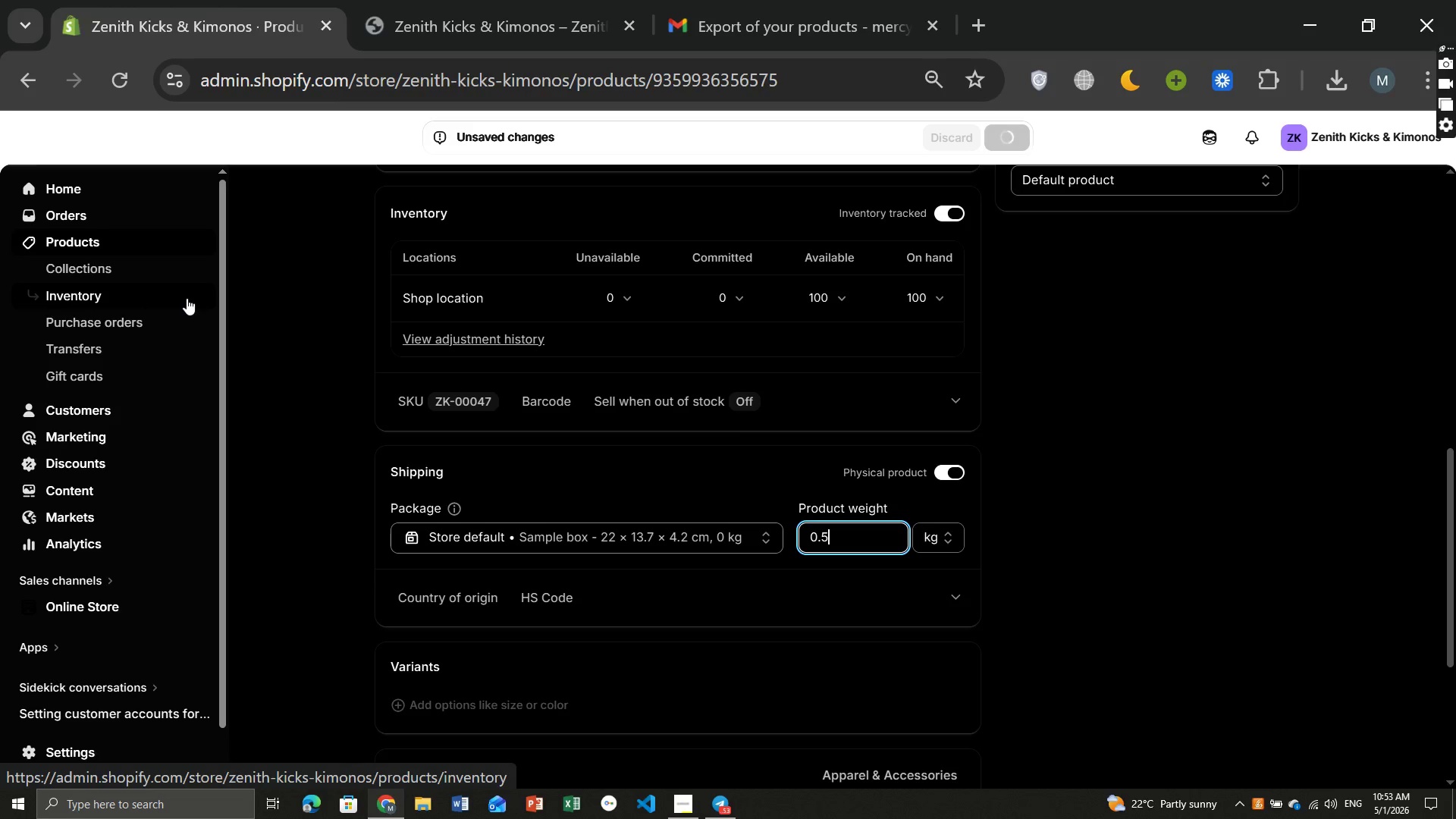 
left_click([80, 238])
 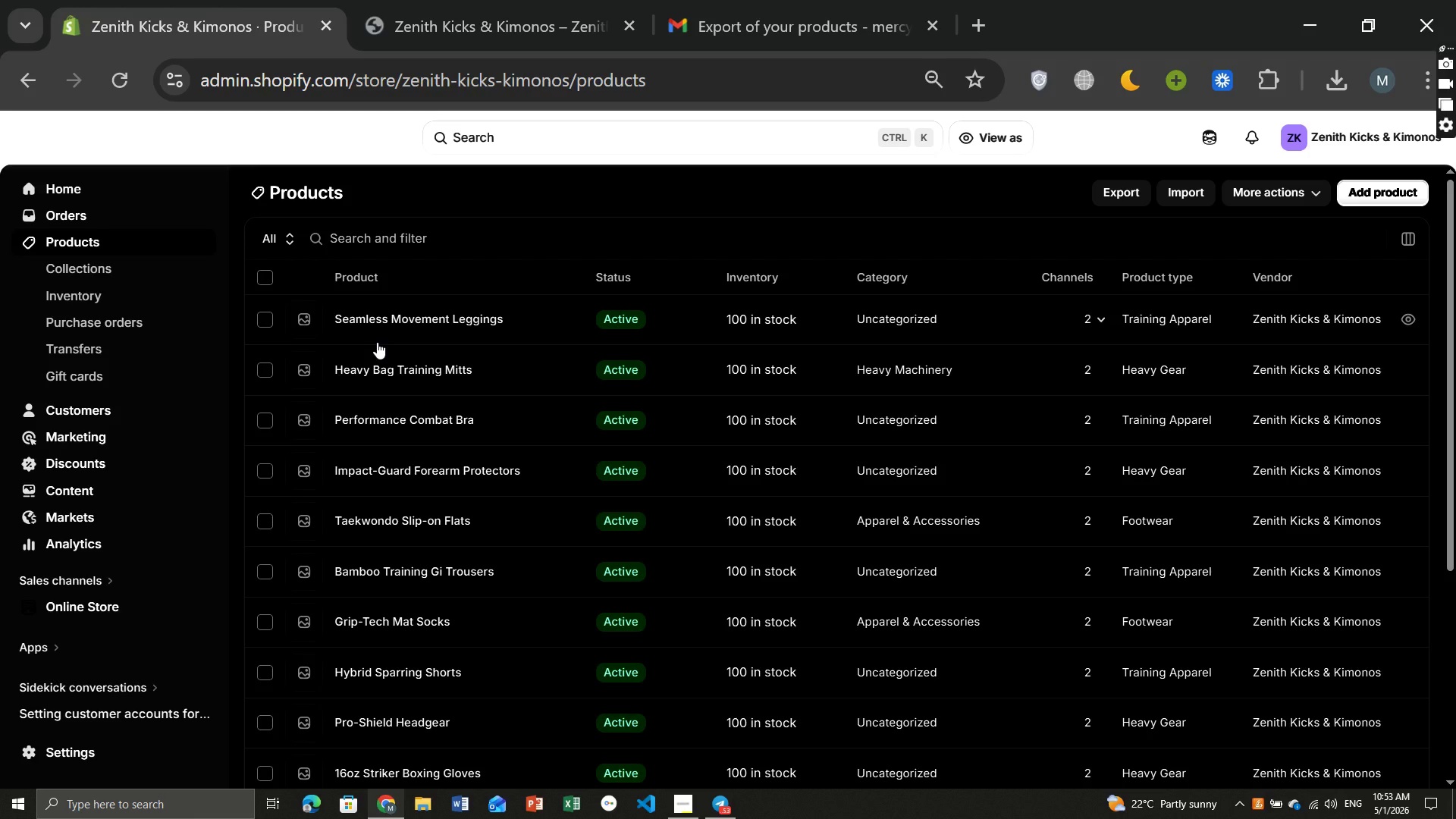 
wait(18.38)
 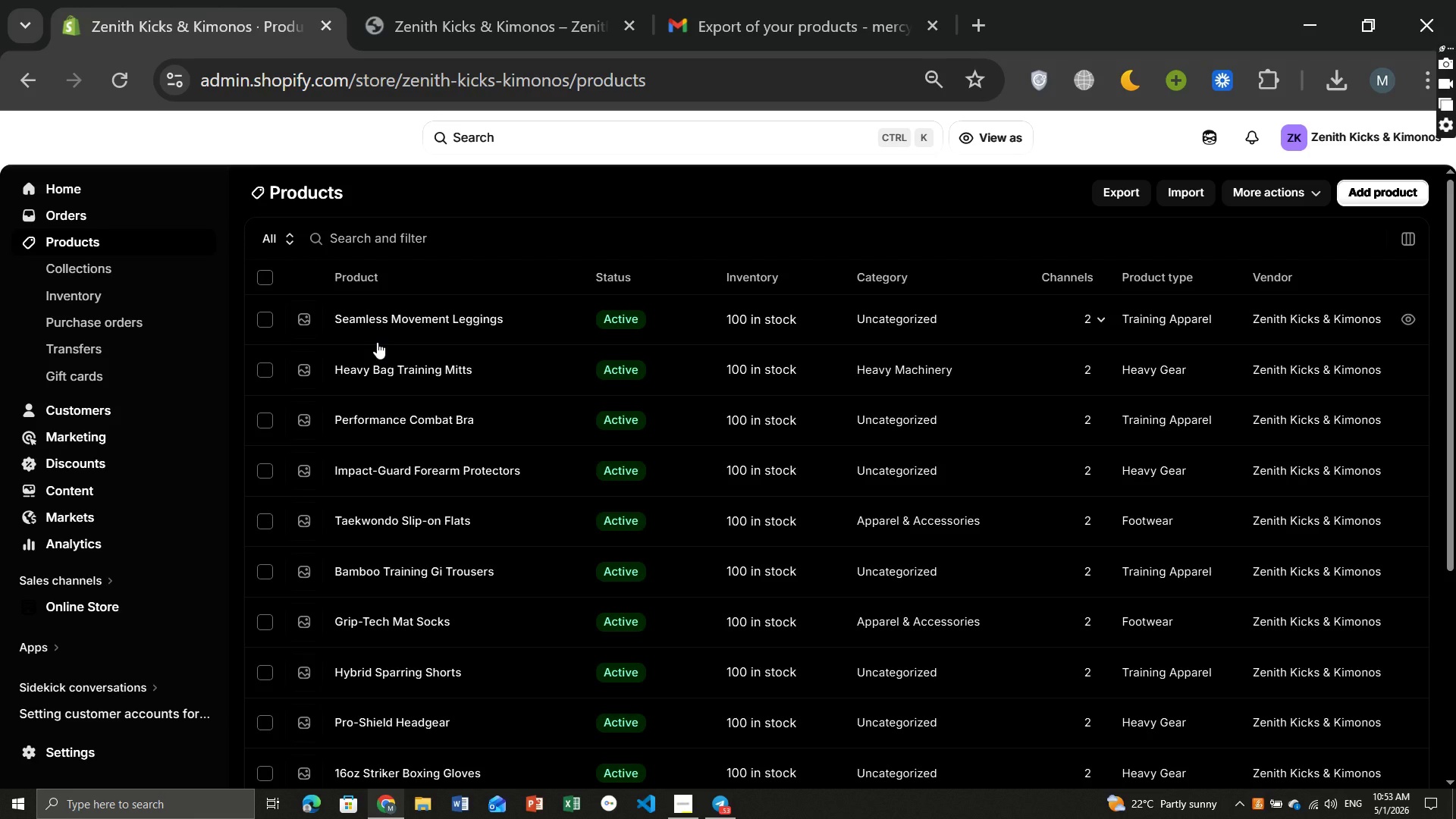 
left_click([413, 698])
 